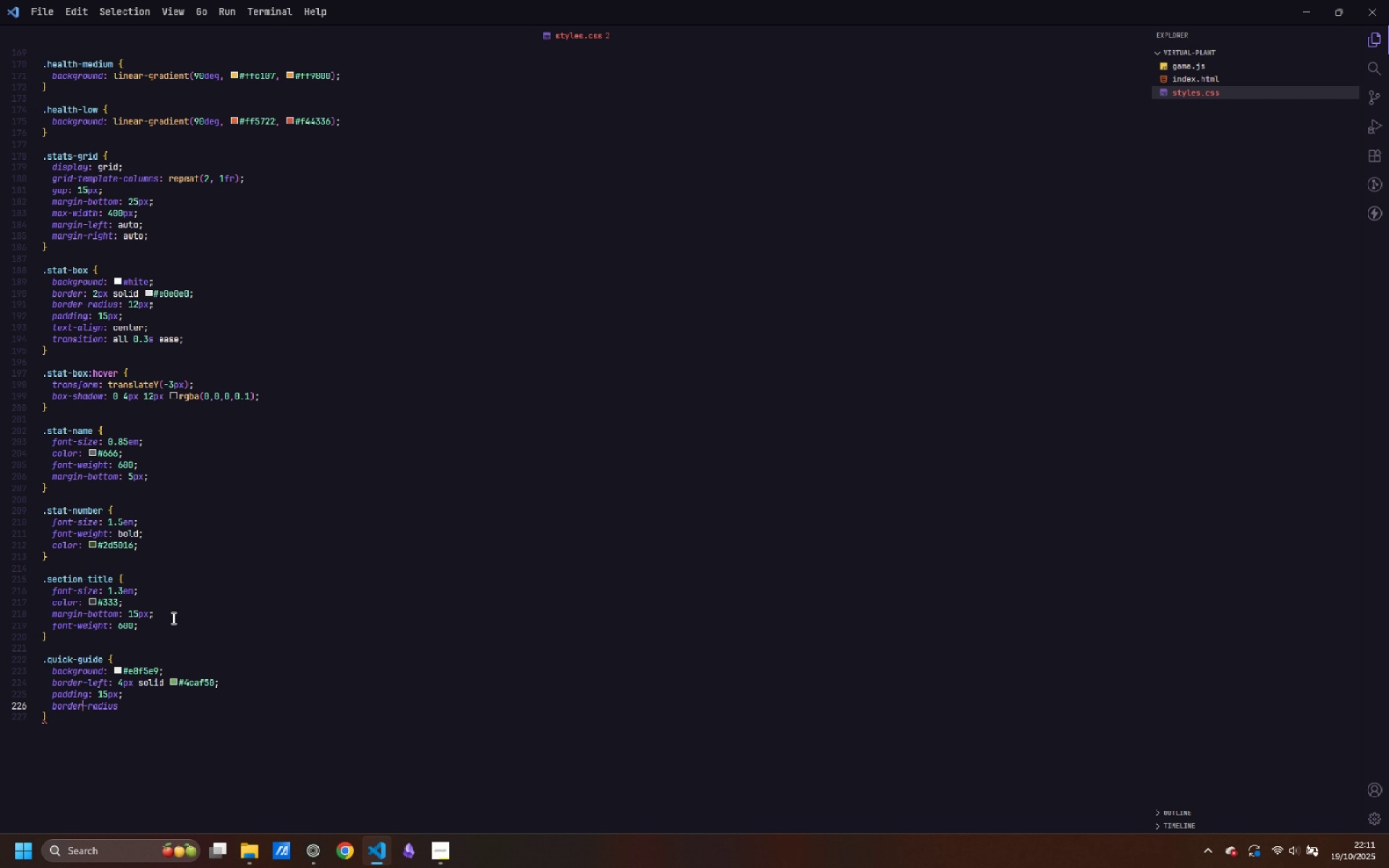 
key(Control+ArrowRight)
 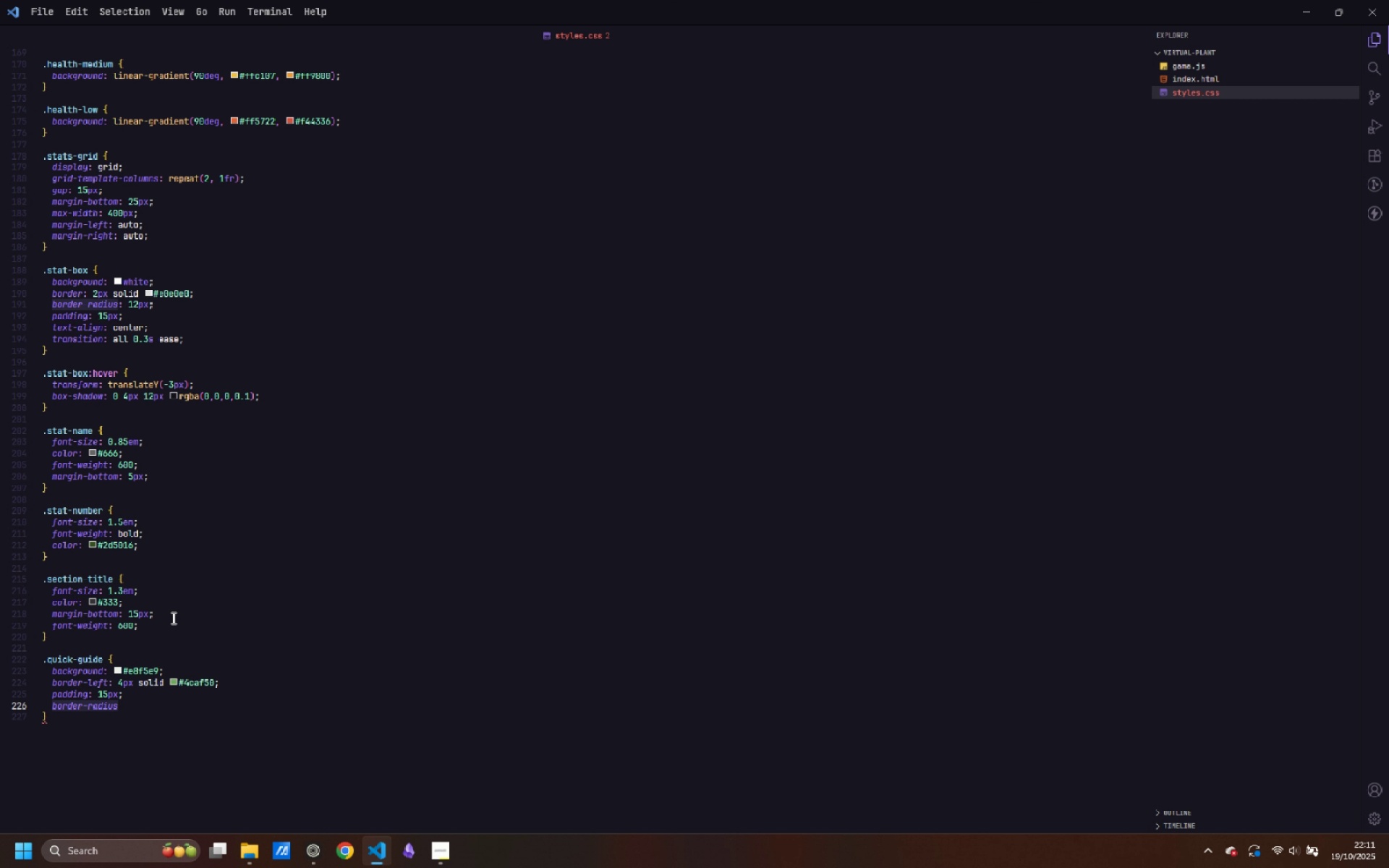 
type(: 8px;)
 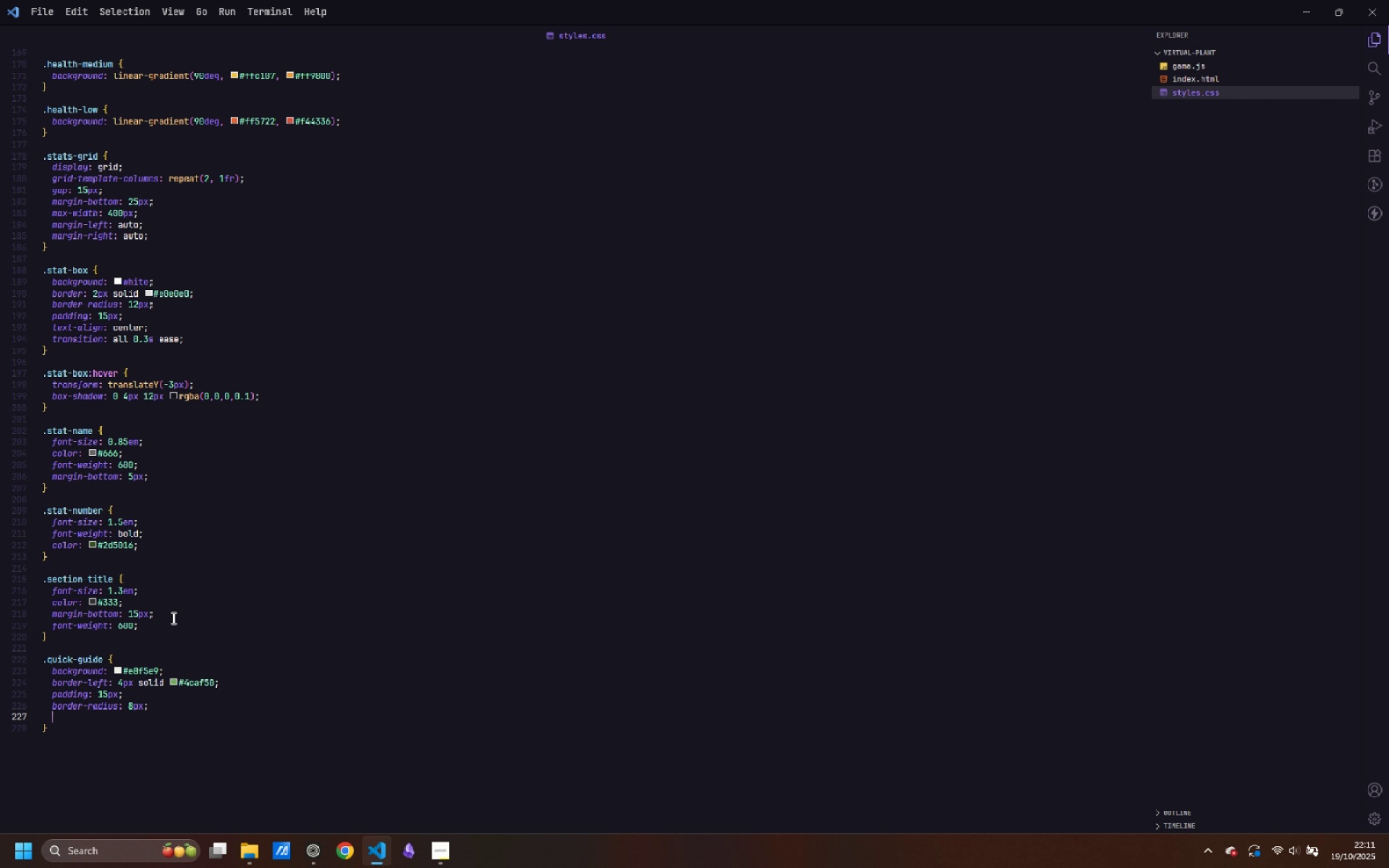 
key(Enter)
 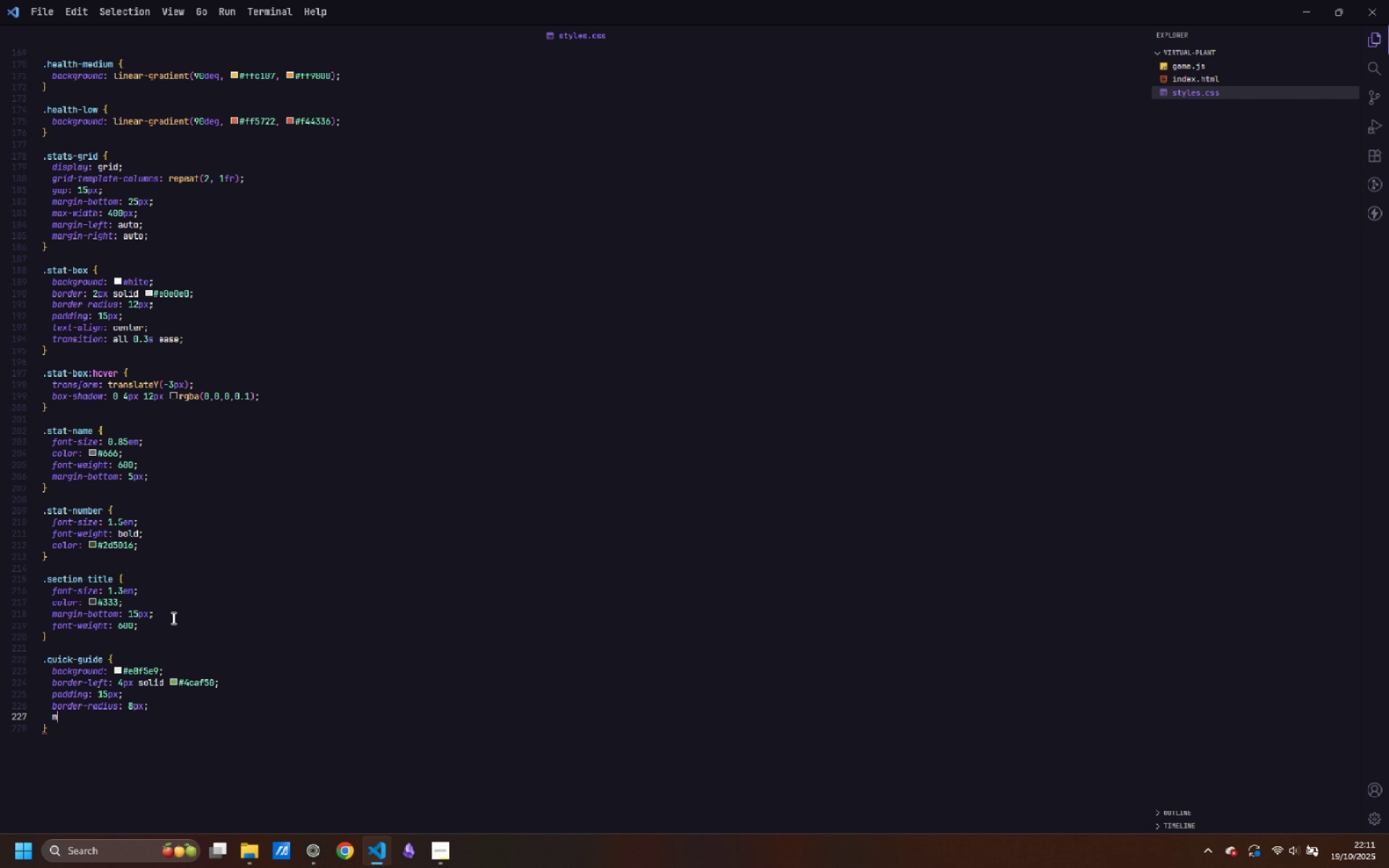 
type(margin-bottom: 20px;)
 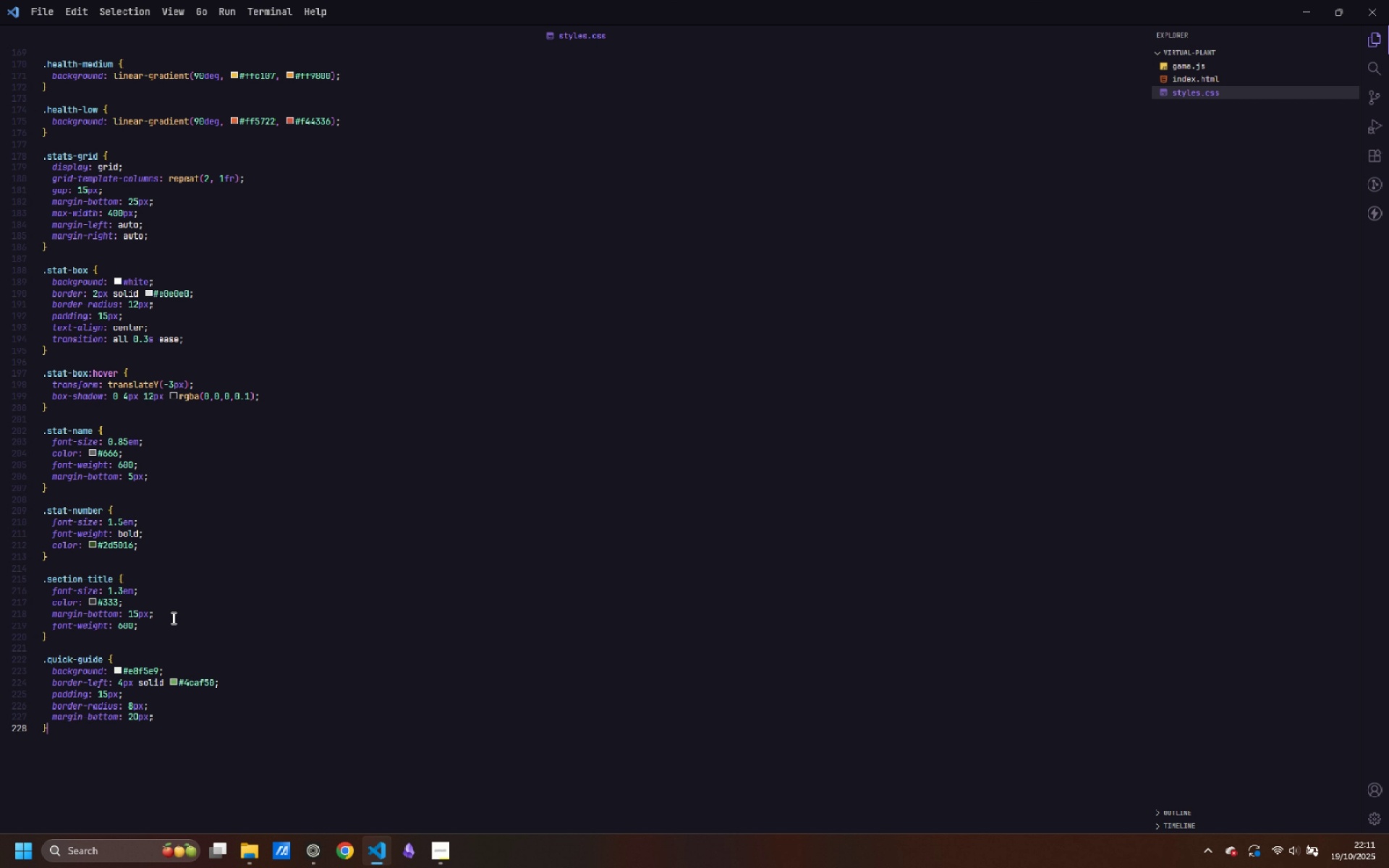 
key(ArrowDown)
 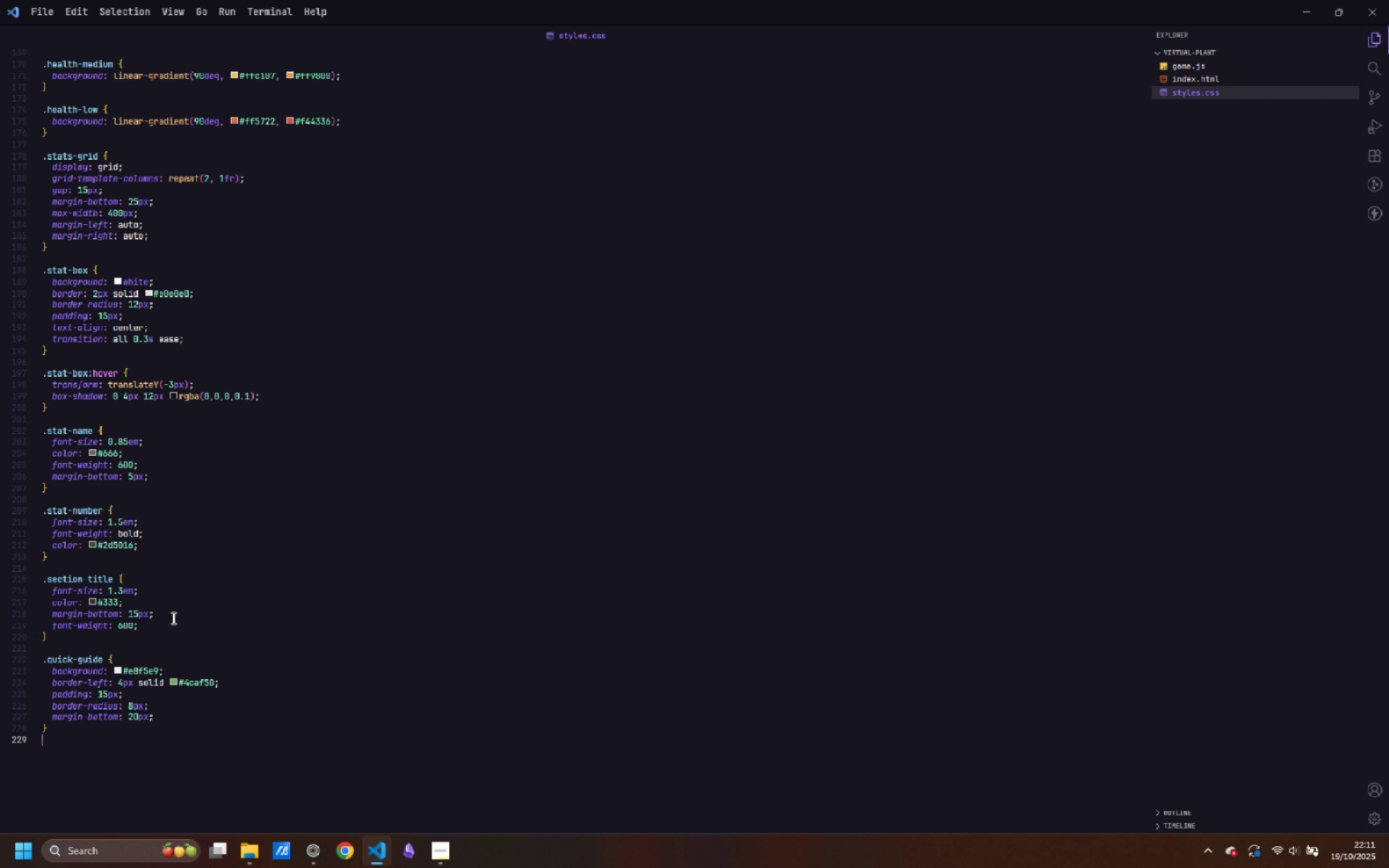 
key(Enter)
 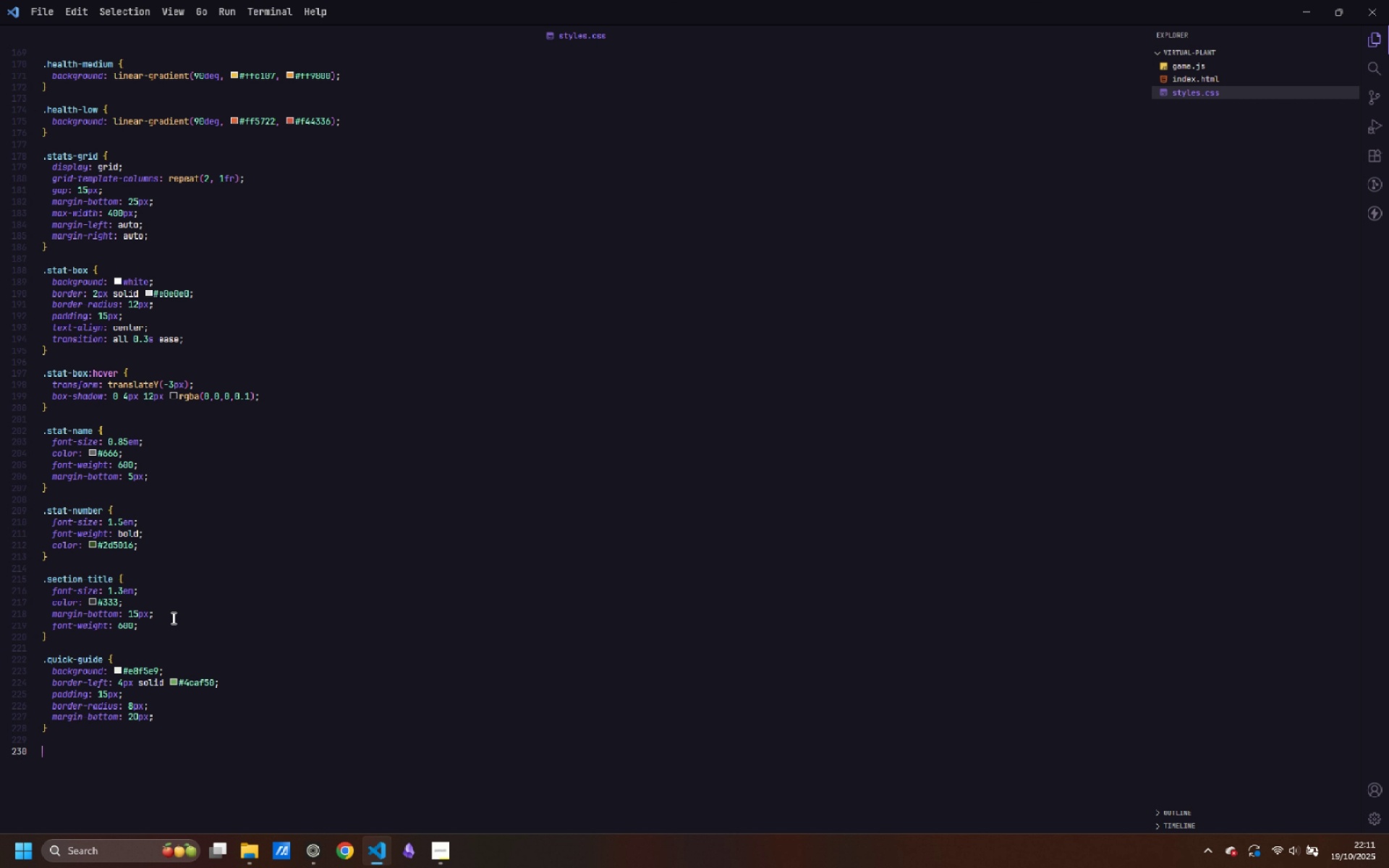 
key(Enter)
 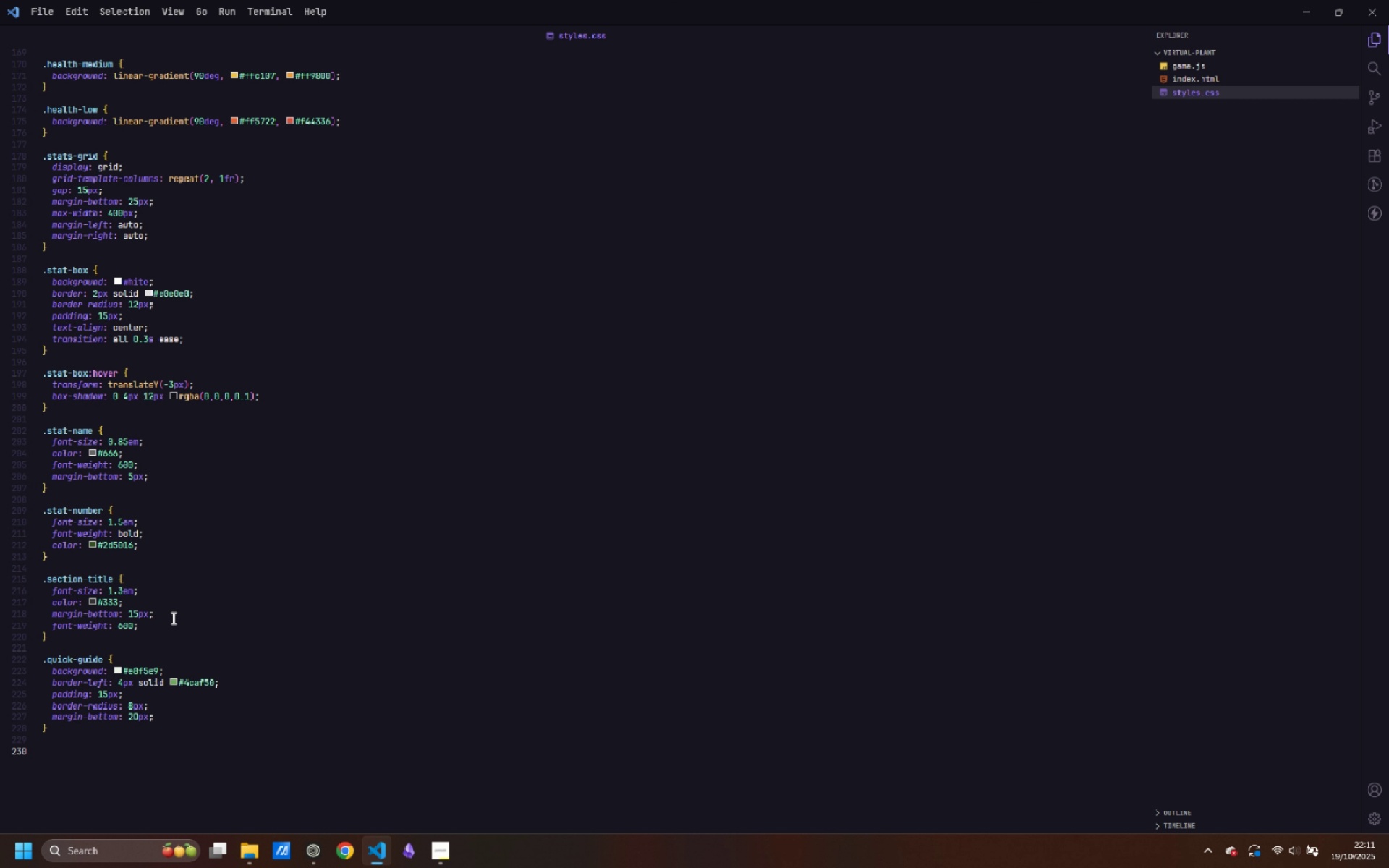 
type(.quick-groun)
key(Backspace)
type(de)
key(Backspace)
key(Backspace)
key(Backspace)
key(Backspace)
key(Backspace)
type(uide )
key(Backspace)
type(p {)
 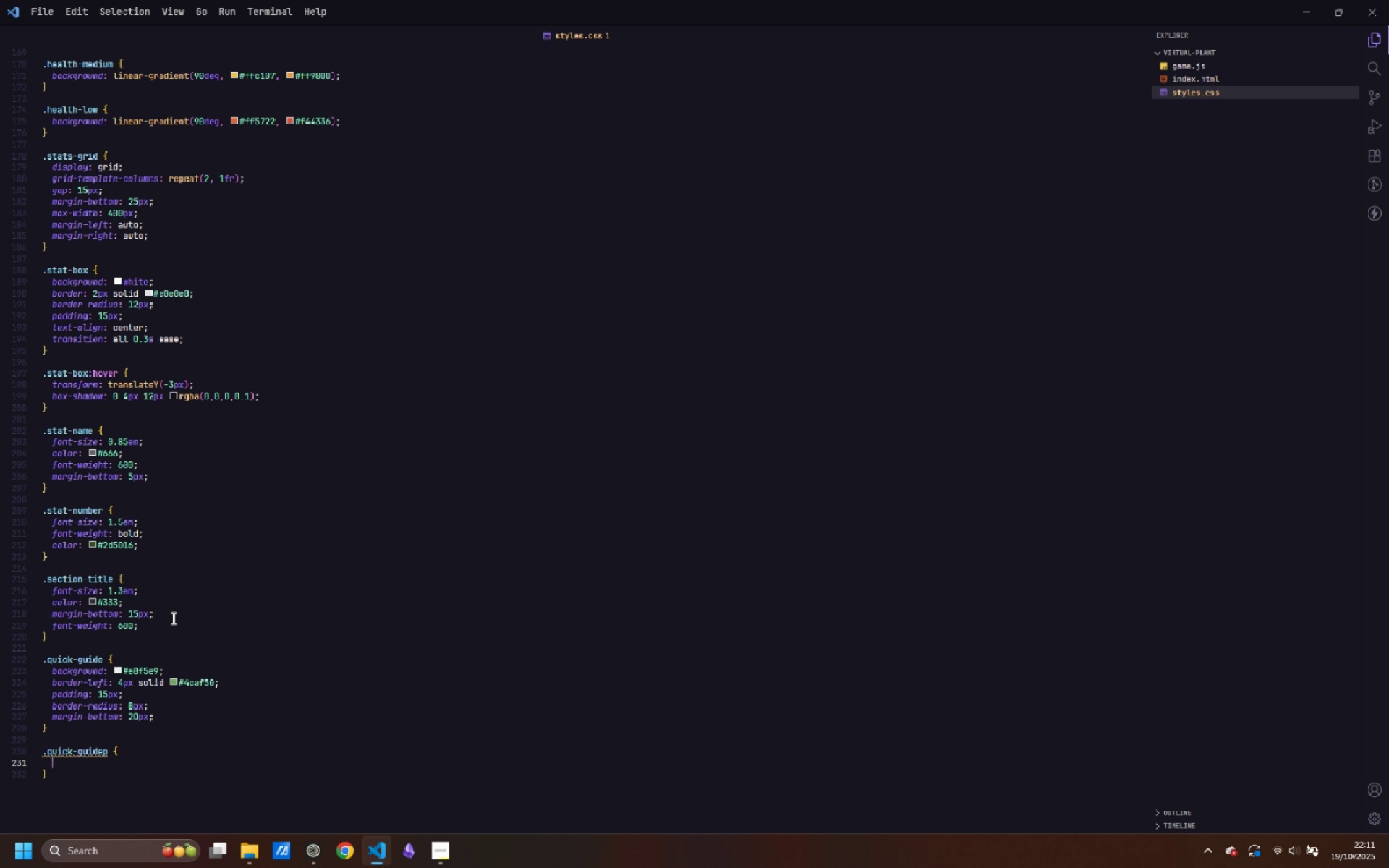 
 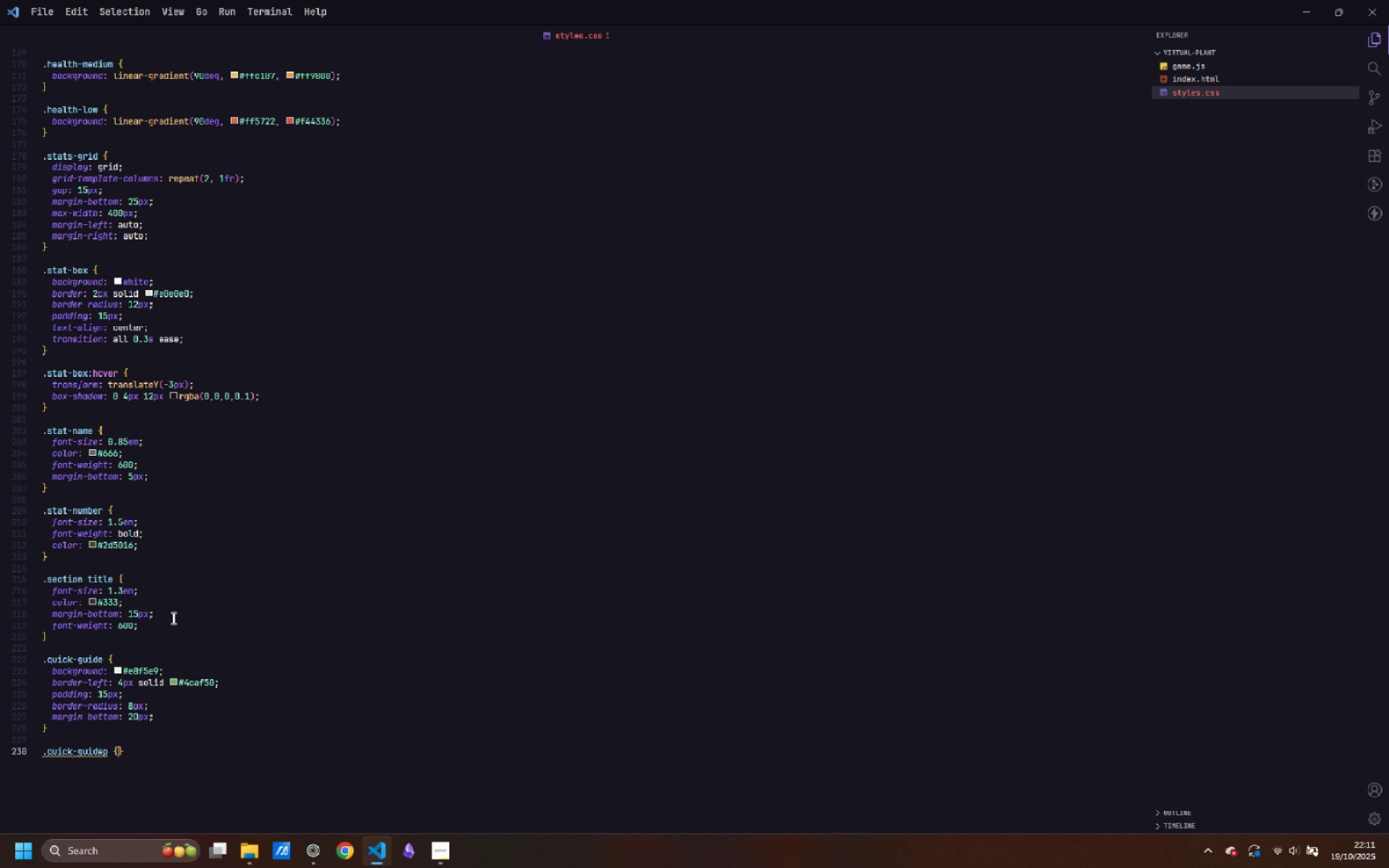 
key(Enter)
 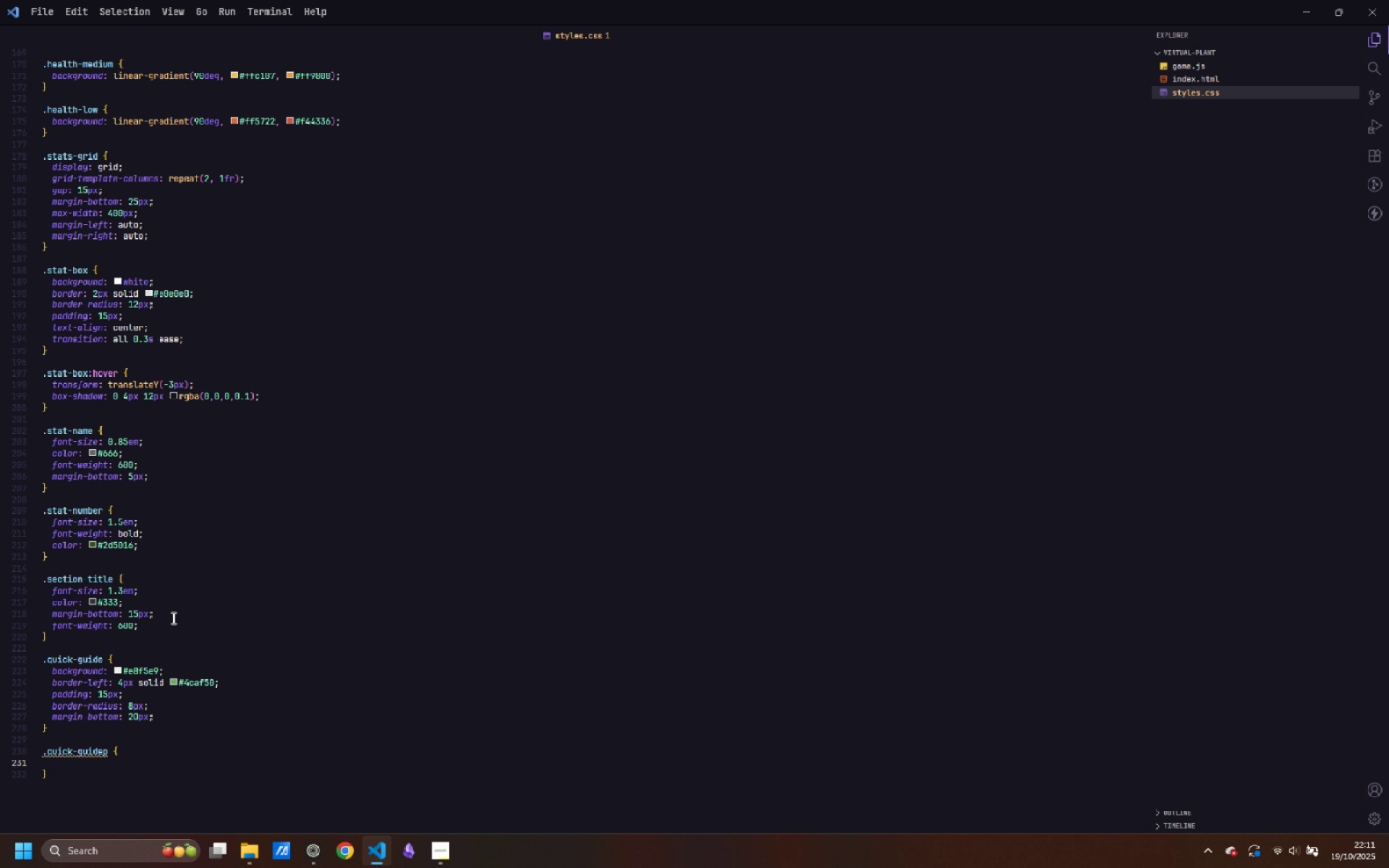 
key(ArrowUp)
 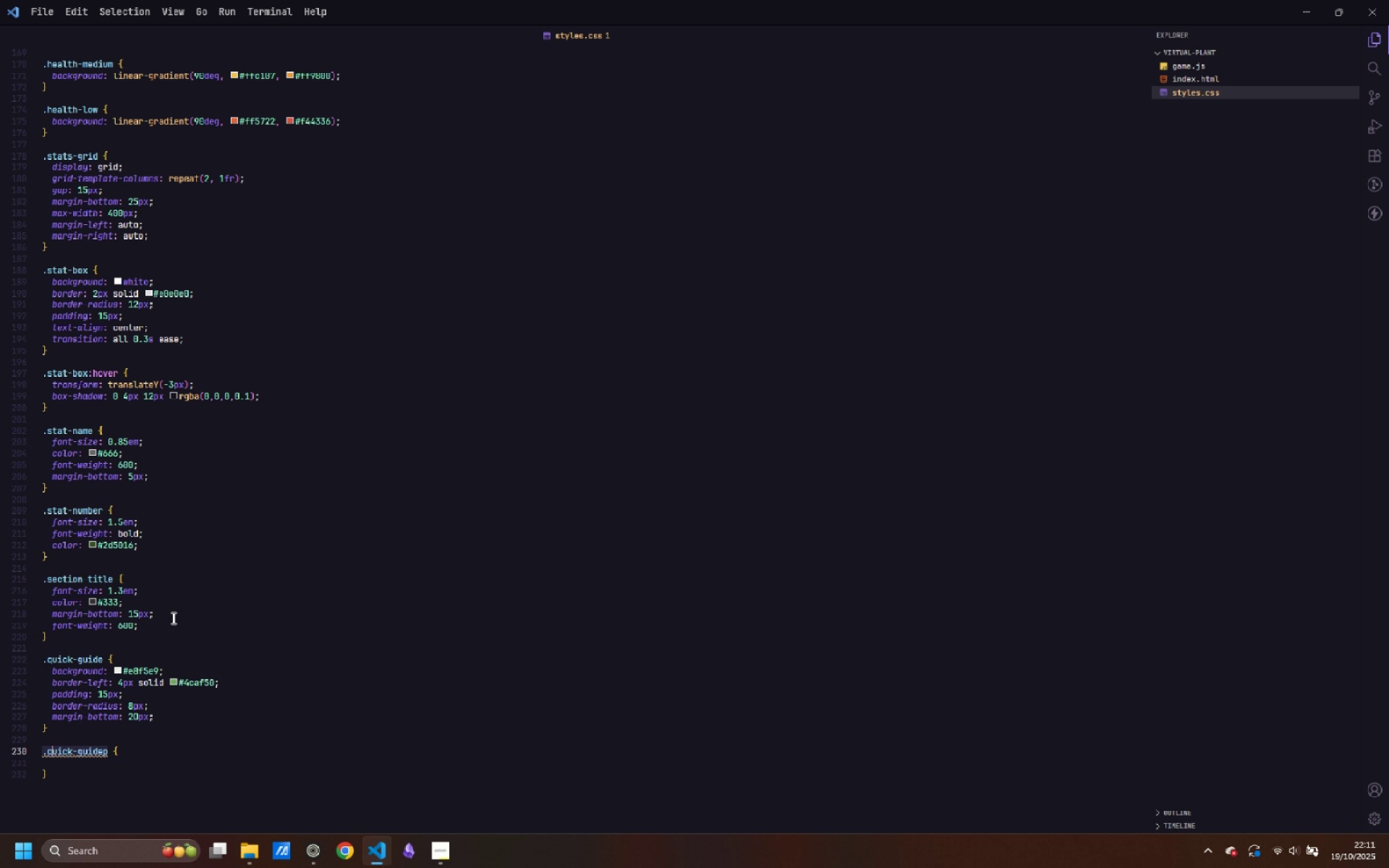 
key(Control+ArrowRight)
 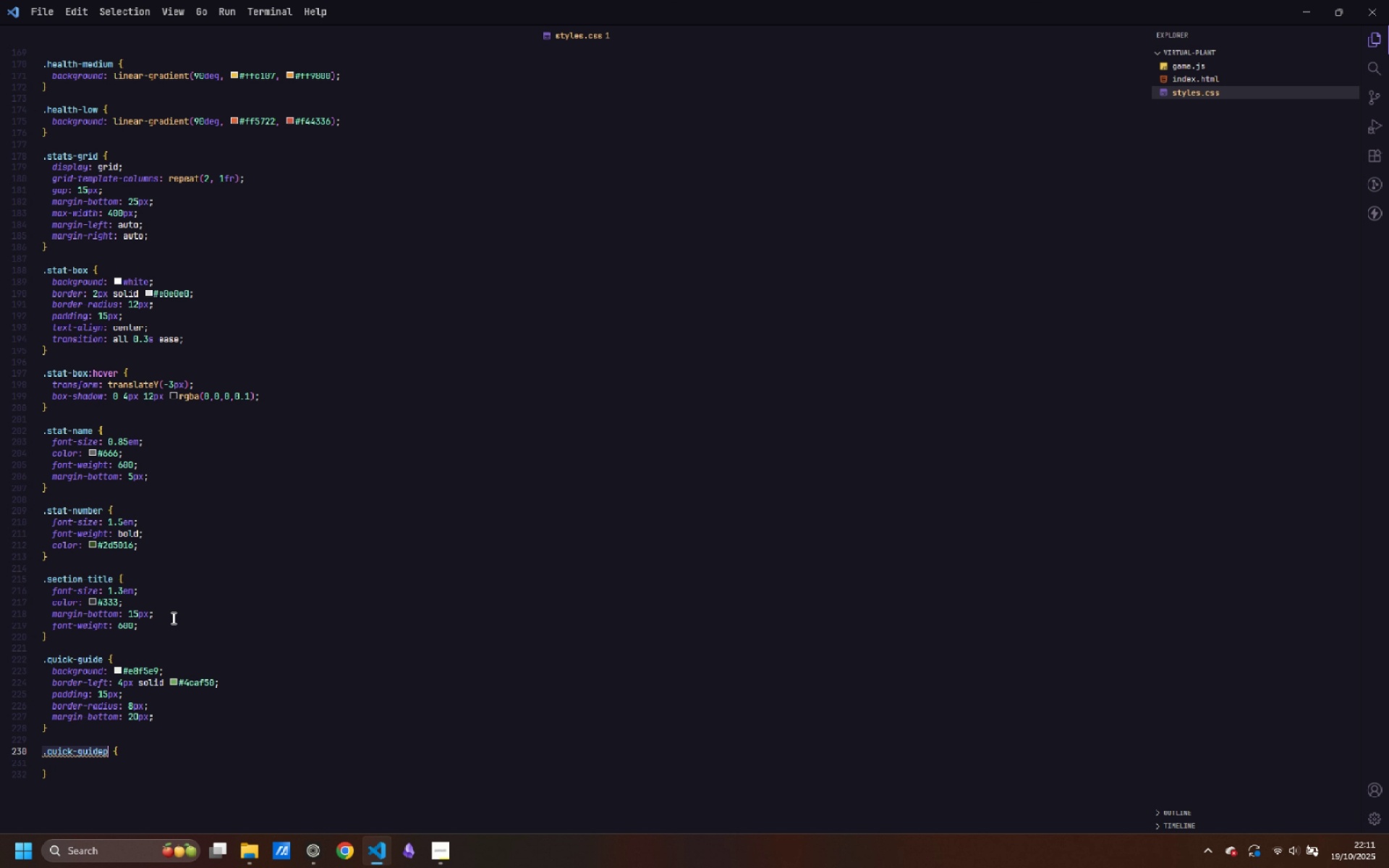 
key(Control+ArrowRight)
 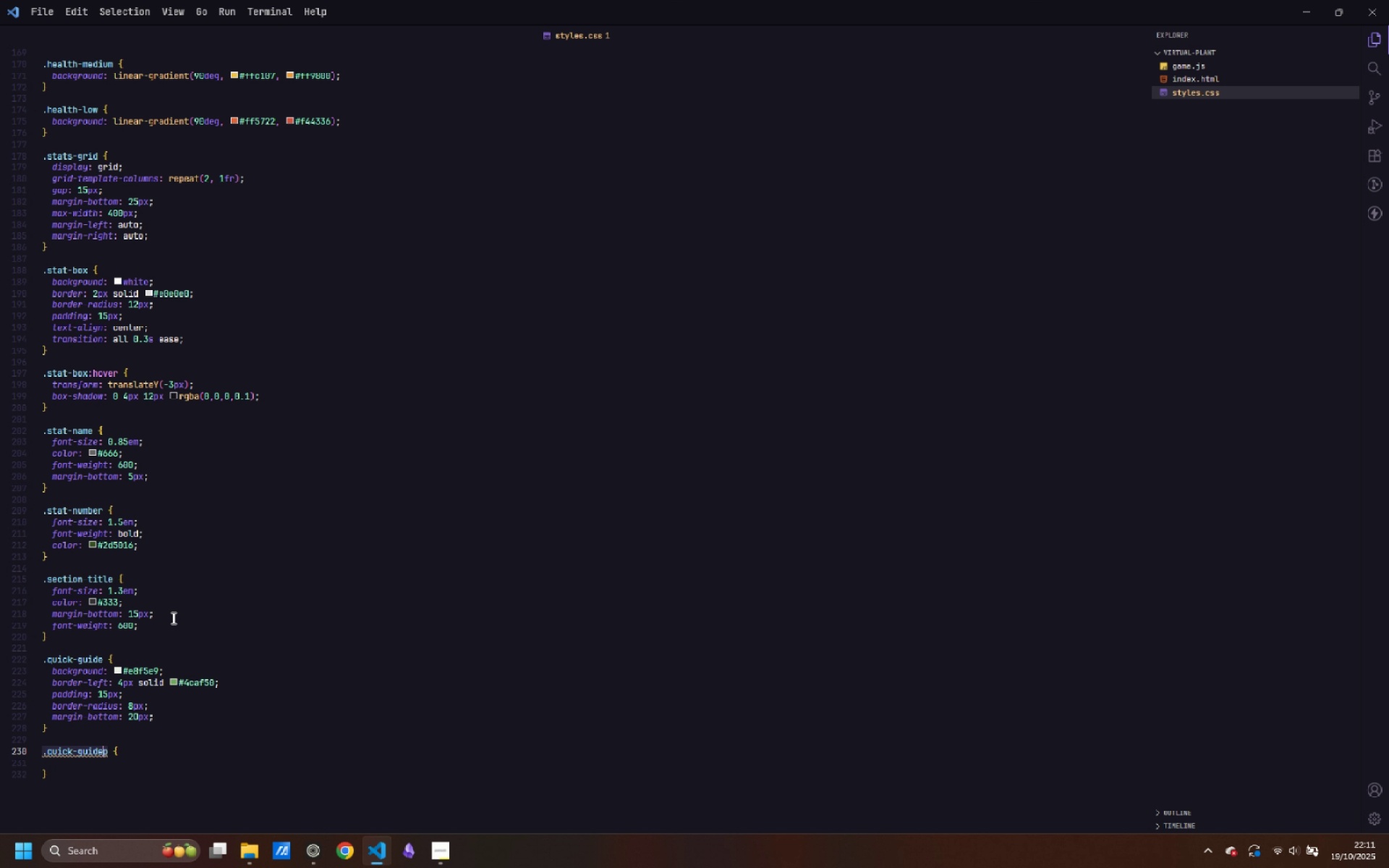 
key(ArrowLeft)
 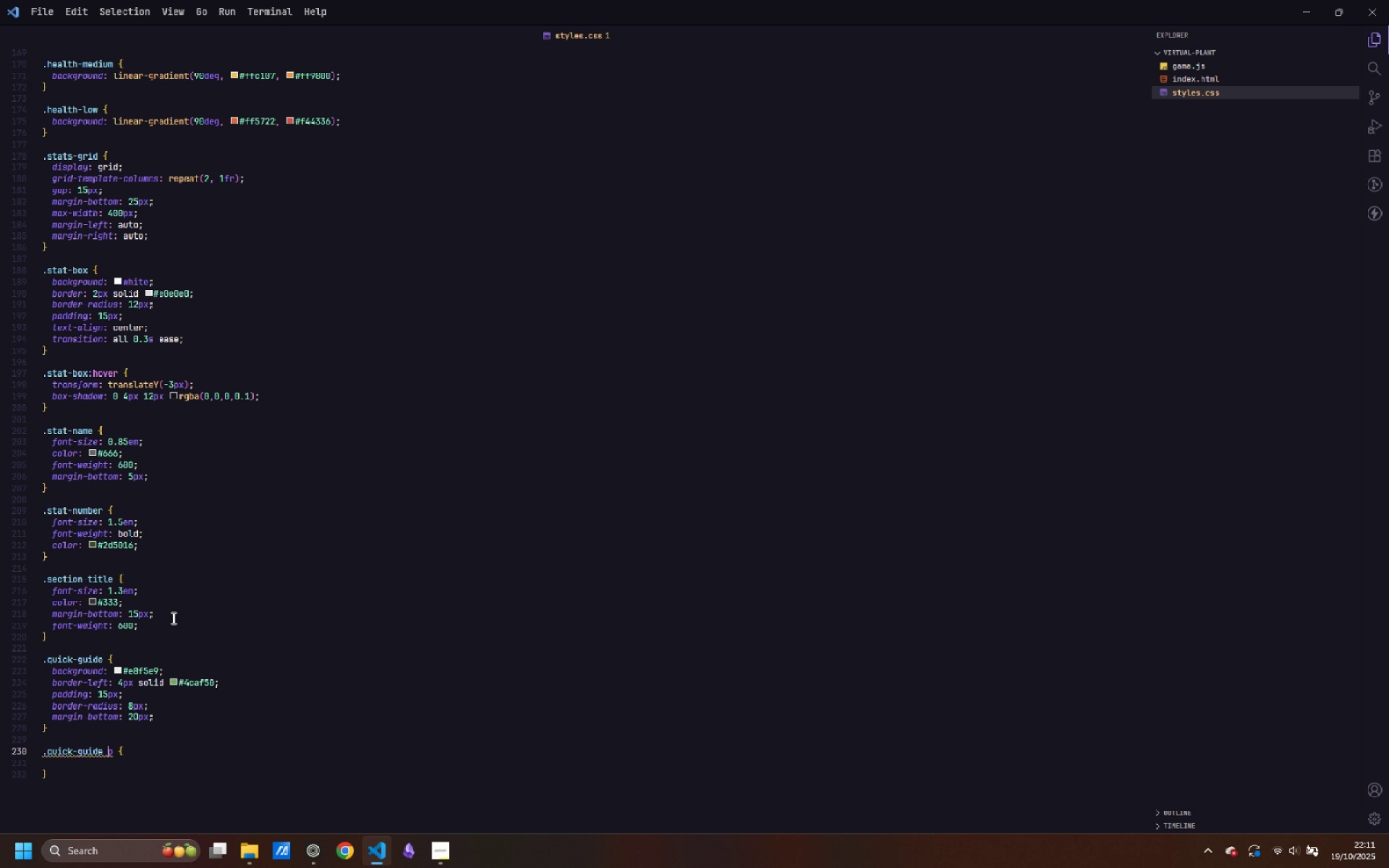 
key(Space)
 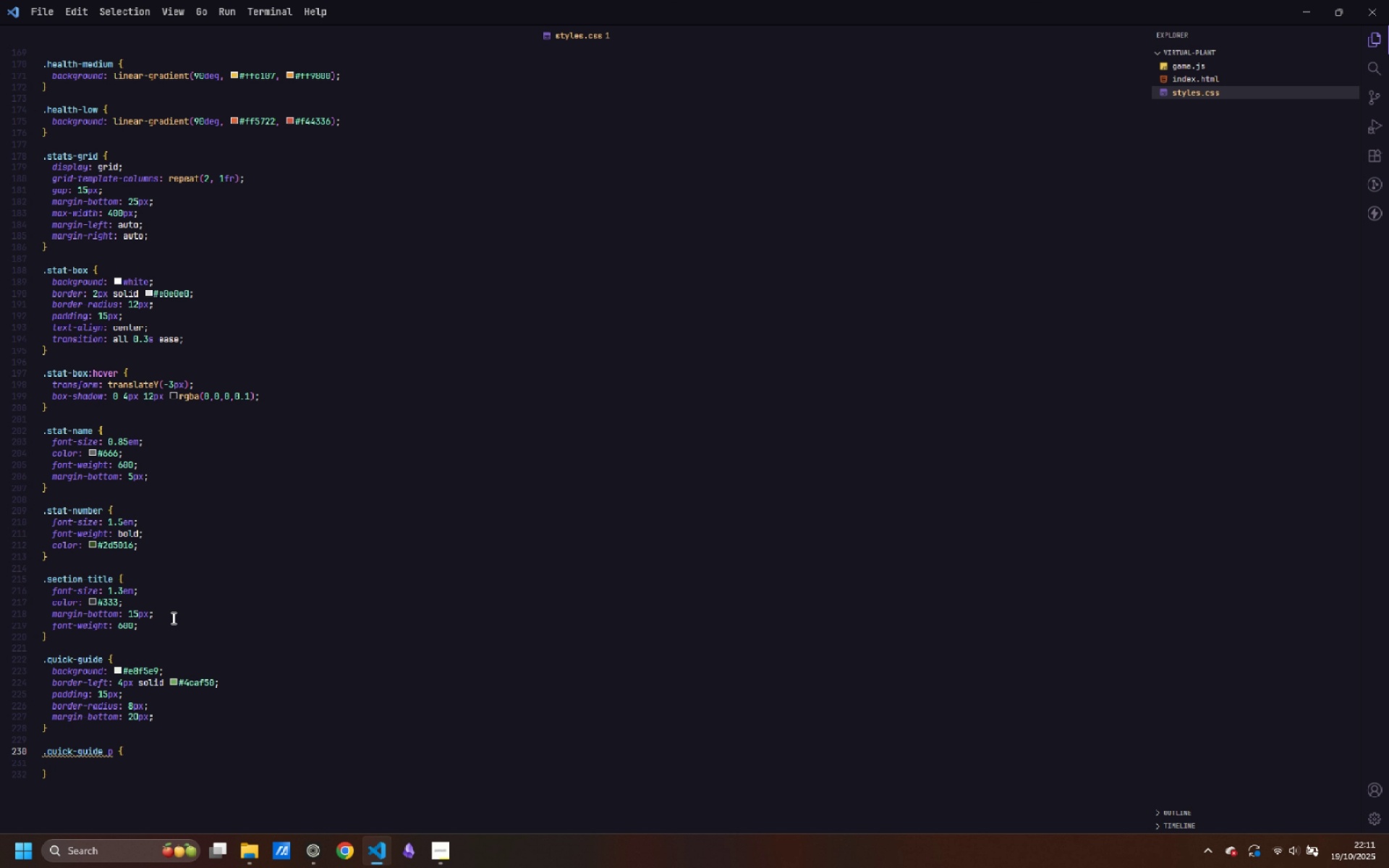 
key(ArrowDown)
 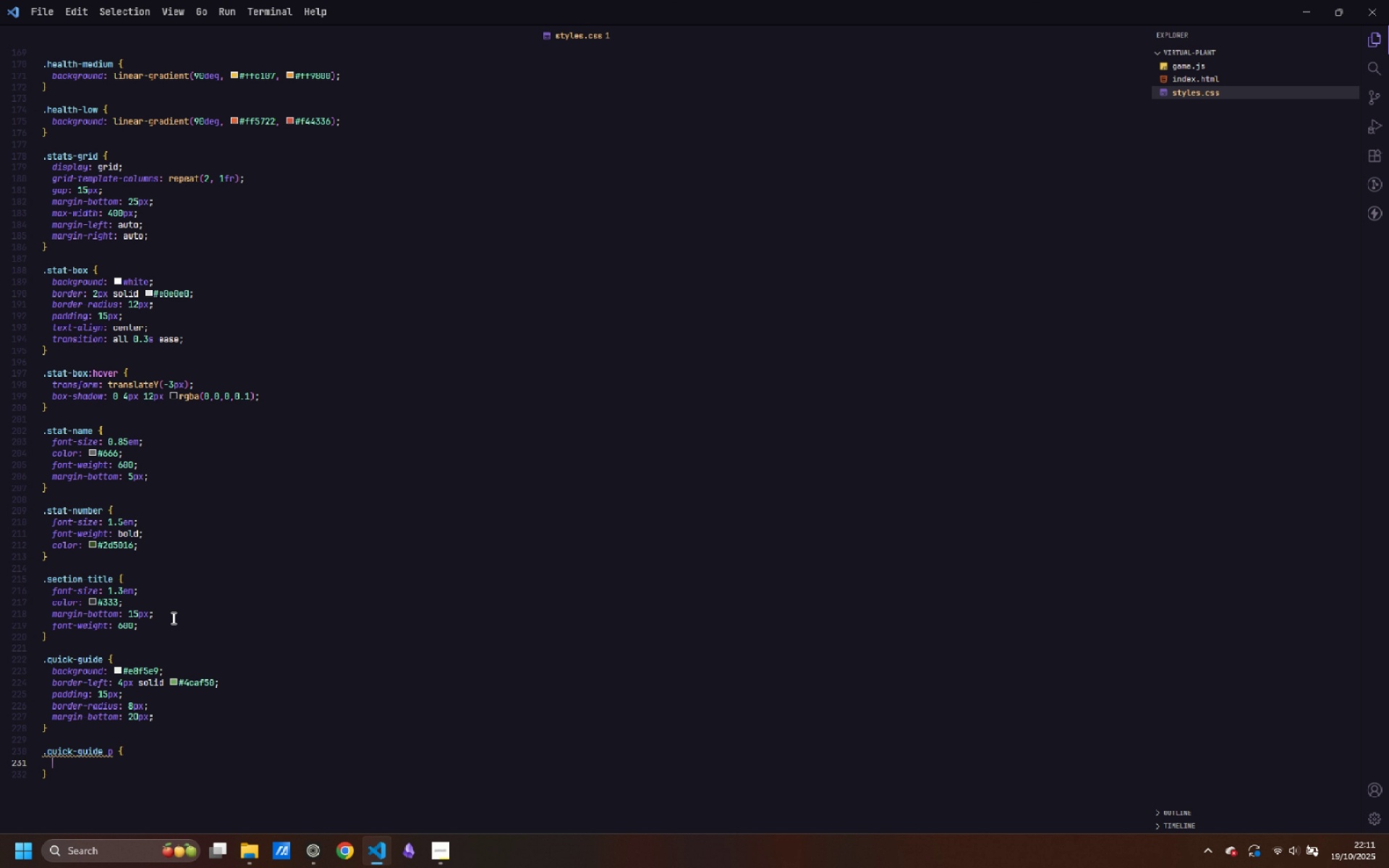 
key(Tab)
type(margin: 0;)
 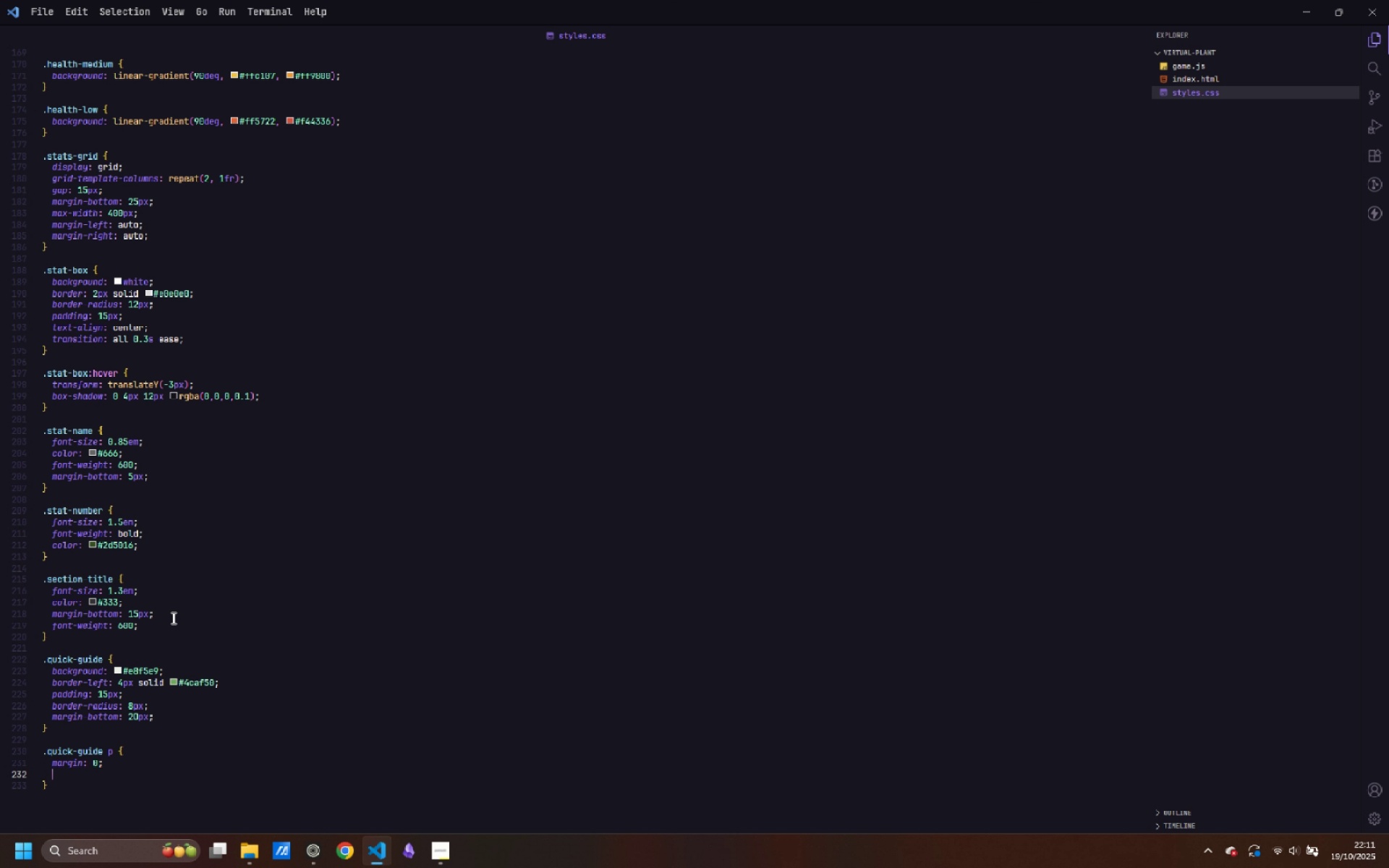 
key(Enter)
 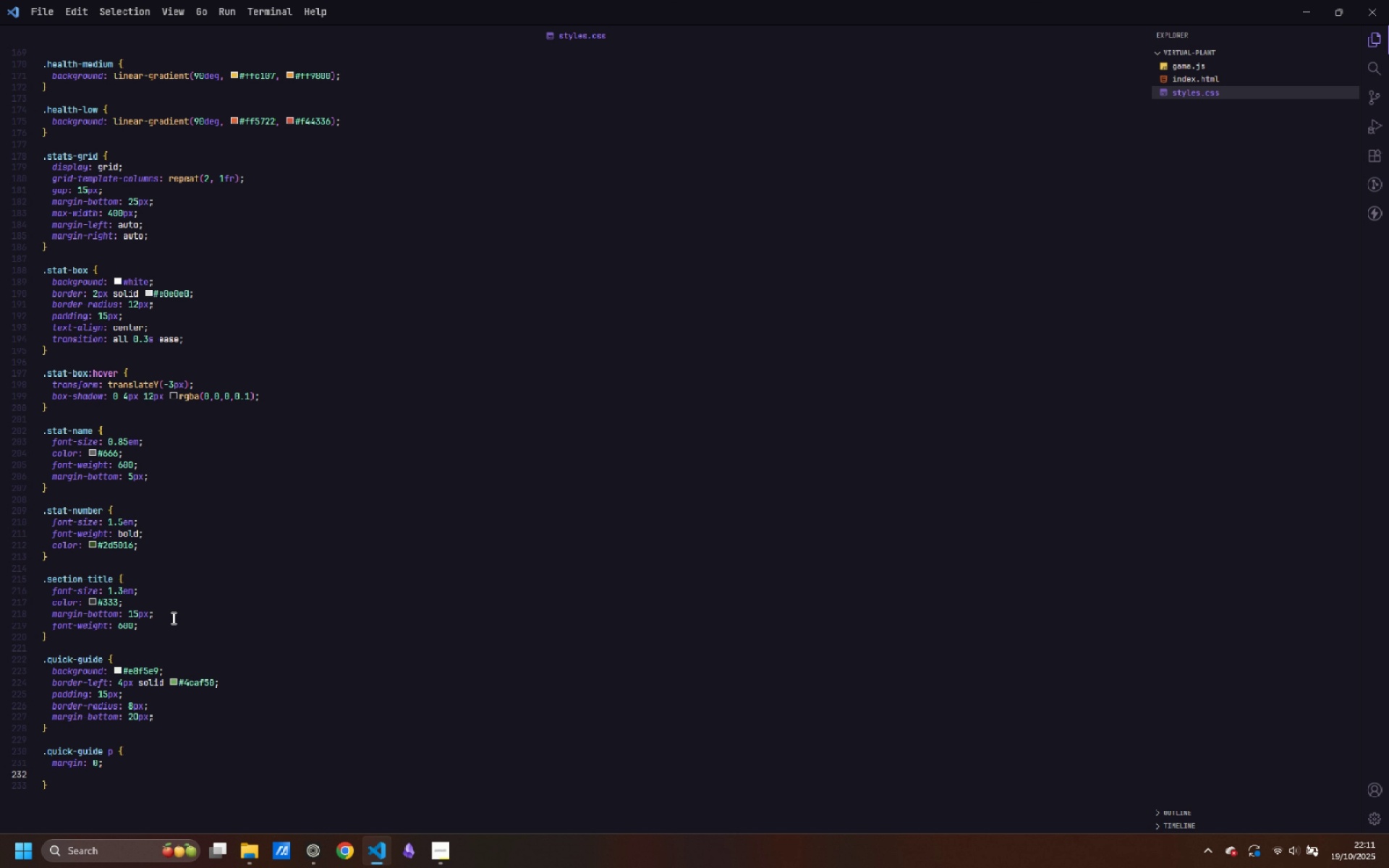 
type(color: #2e7d32;)
 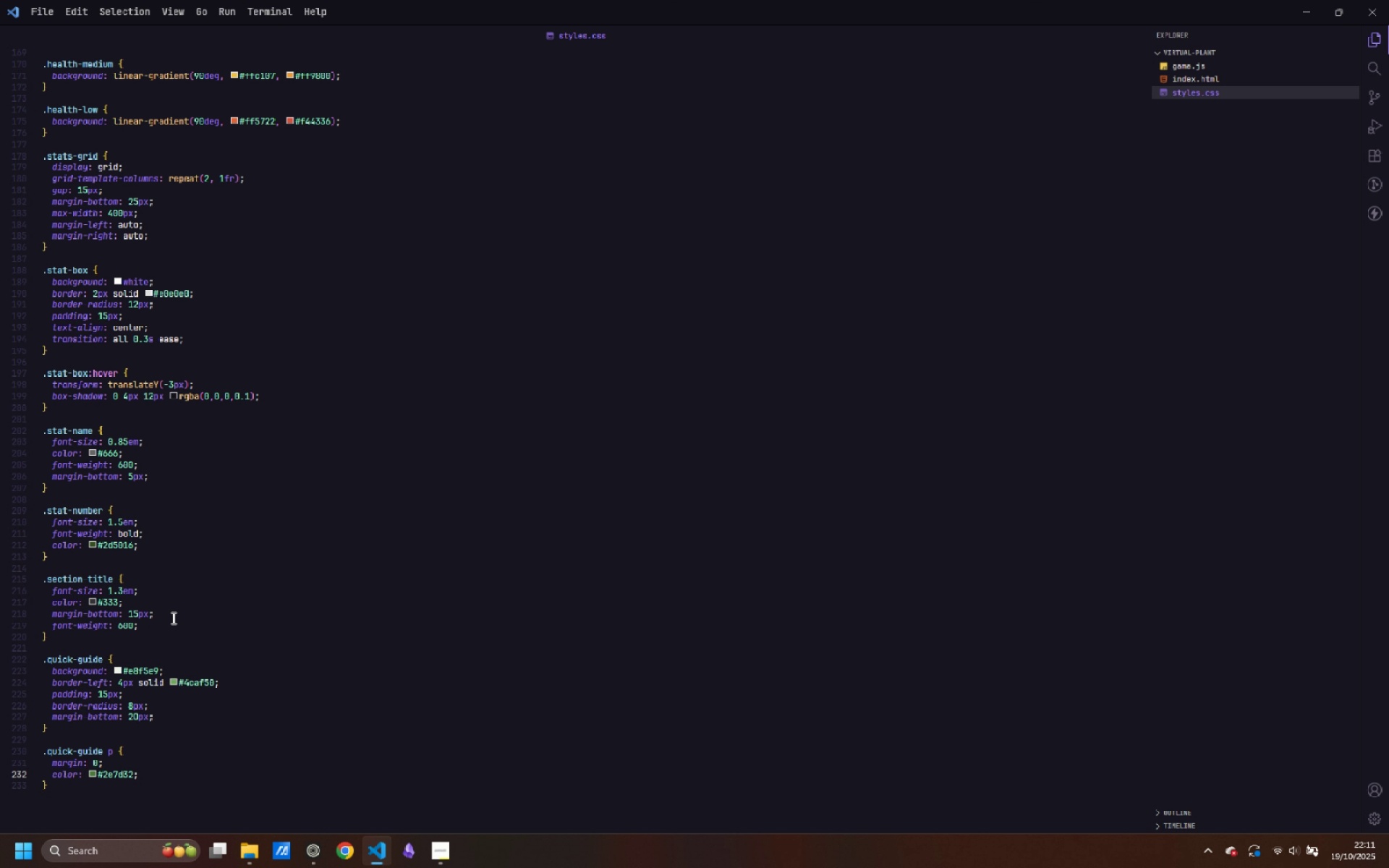 
key(Enter)
 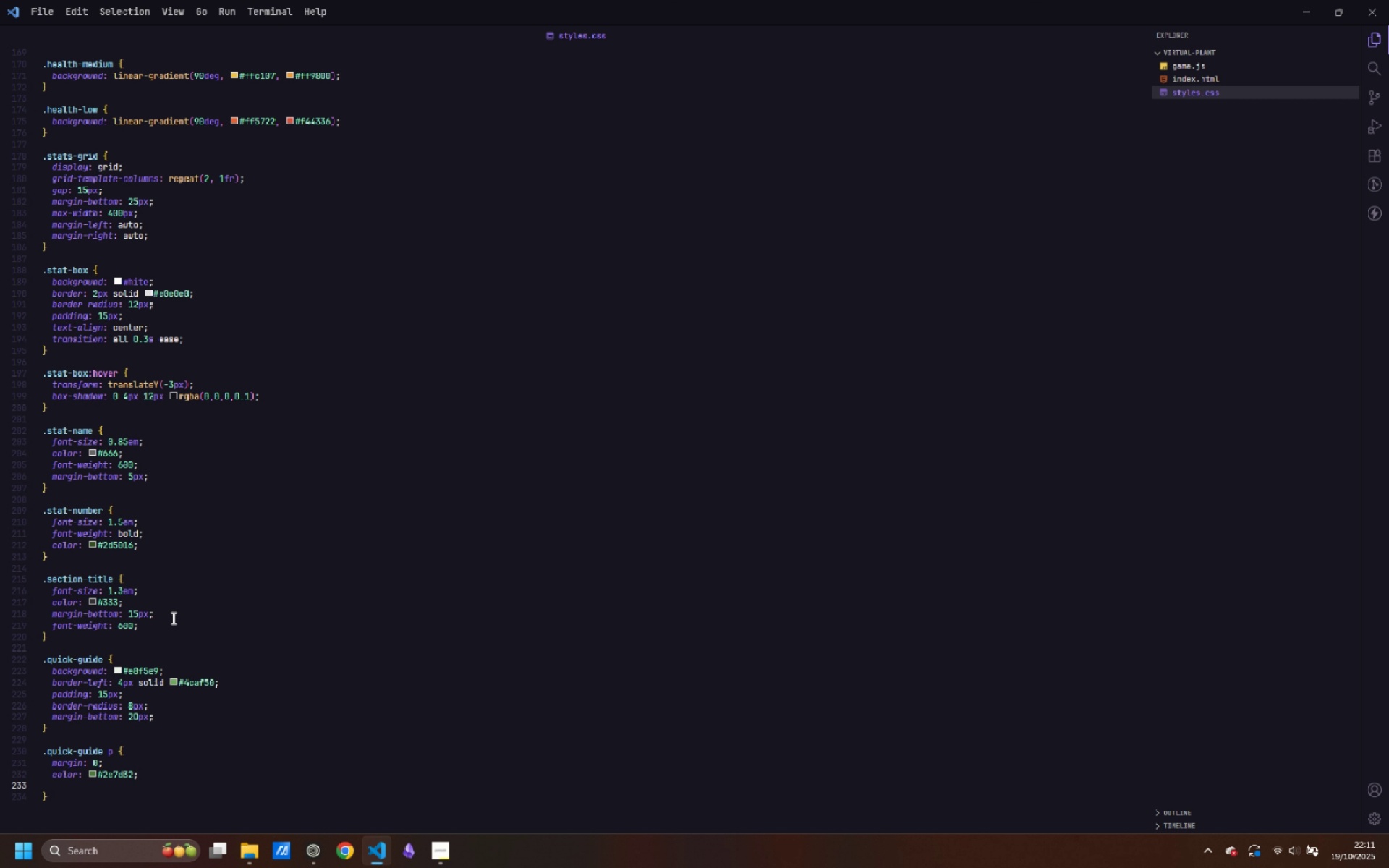 
type(;l)
key(Backspace)
key(Backspace)
type(line=height: 1.6)
 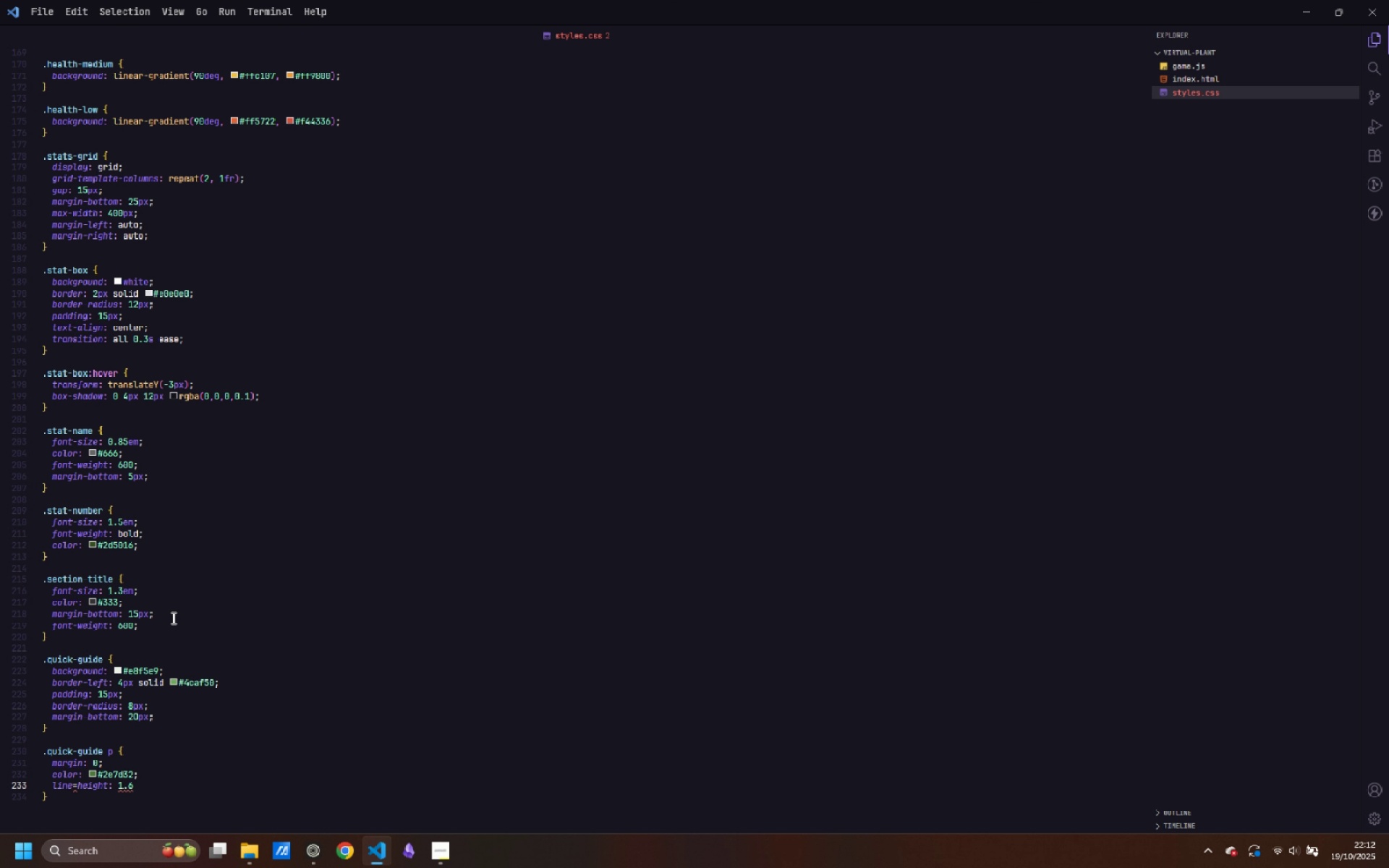 
key(Control+ArrowLeft)
 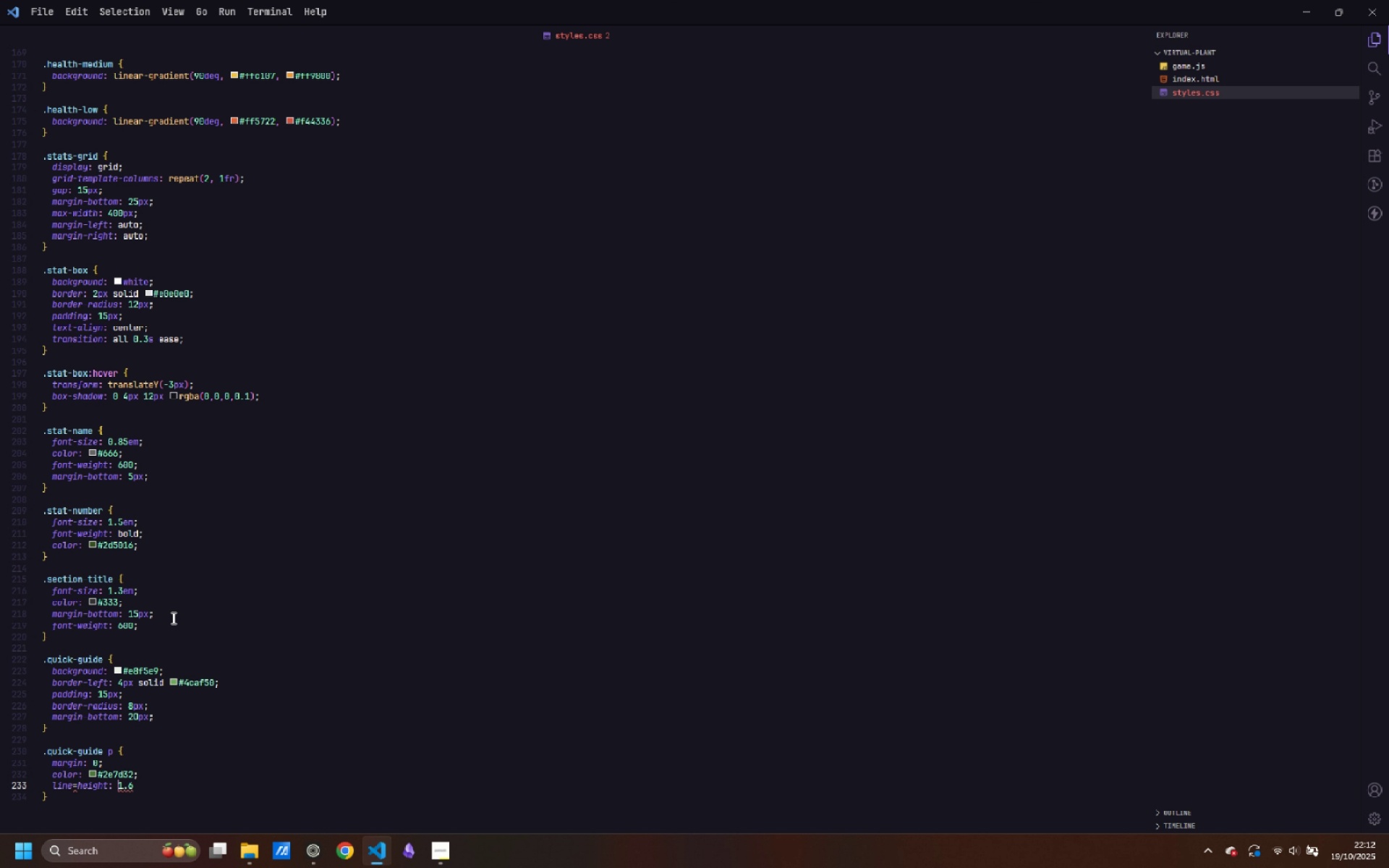 
key(Control+ArrowLeft)
 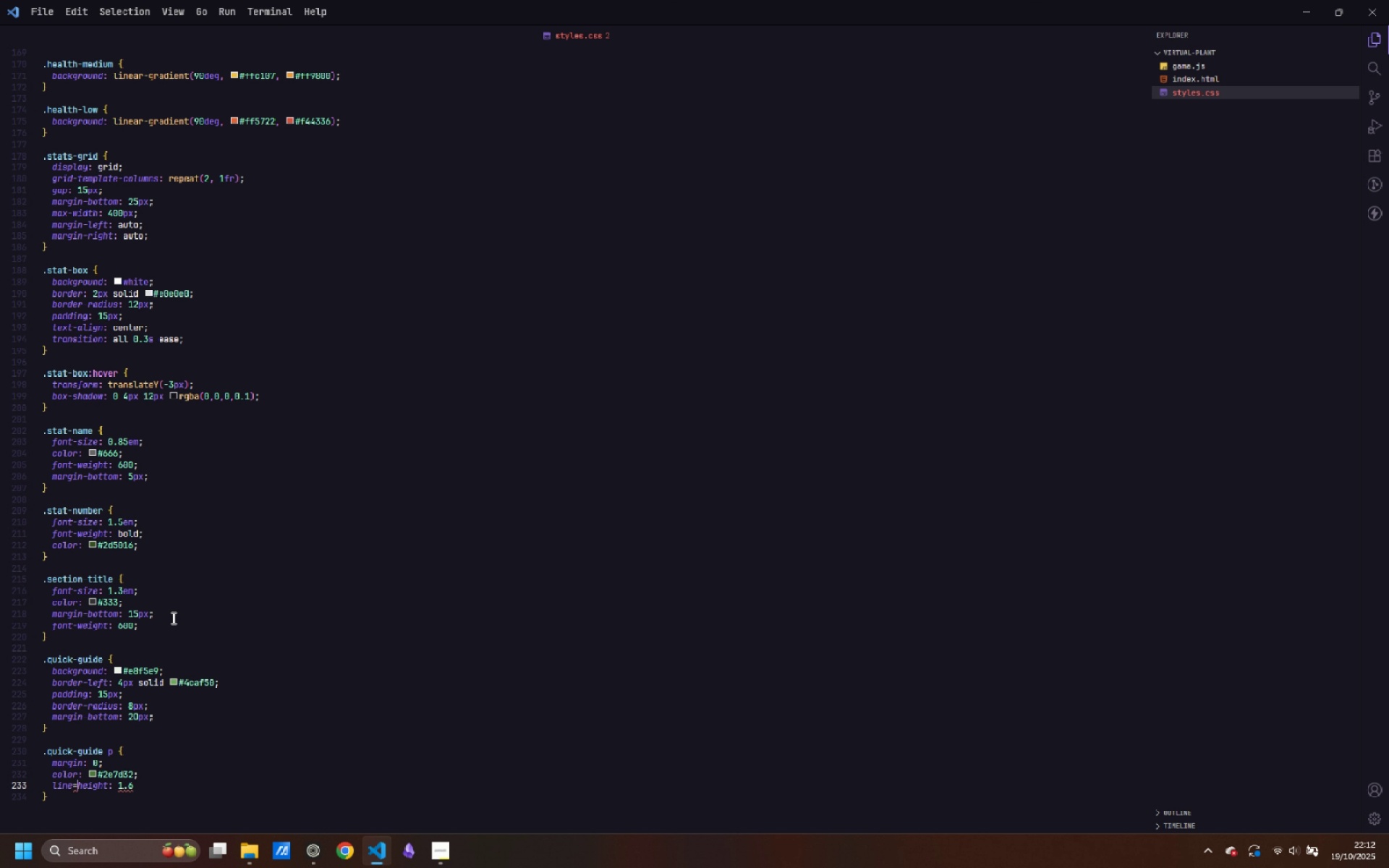 
key(Control+ArrowLeft)
 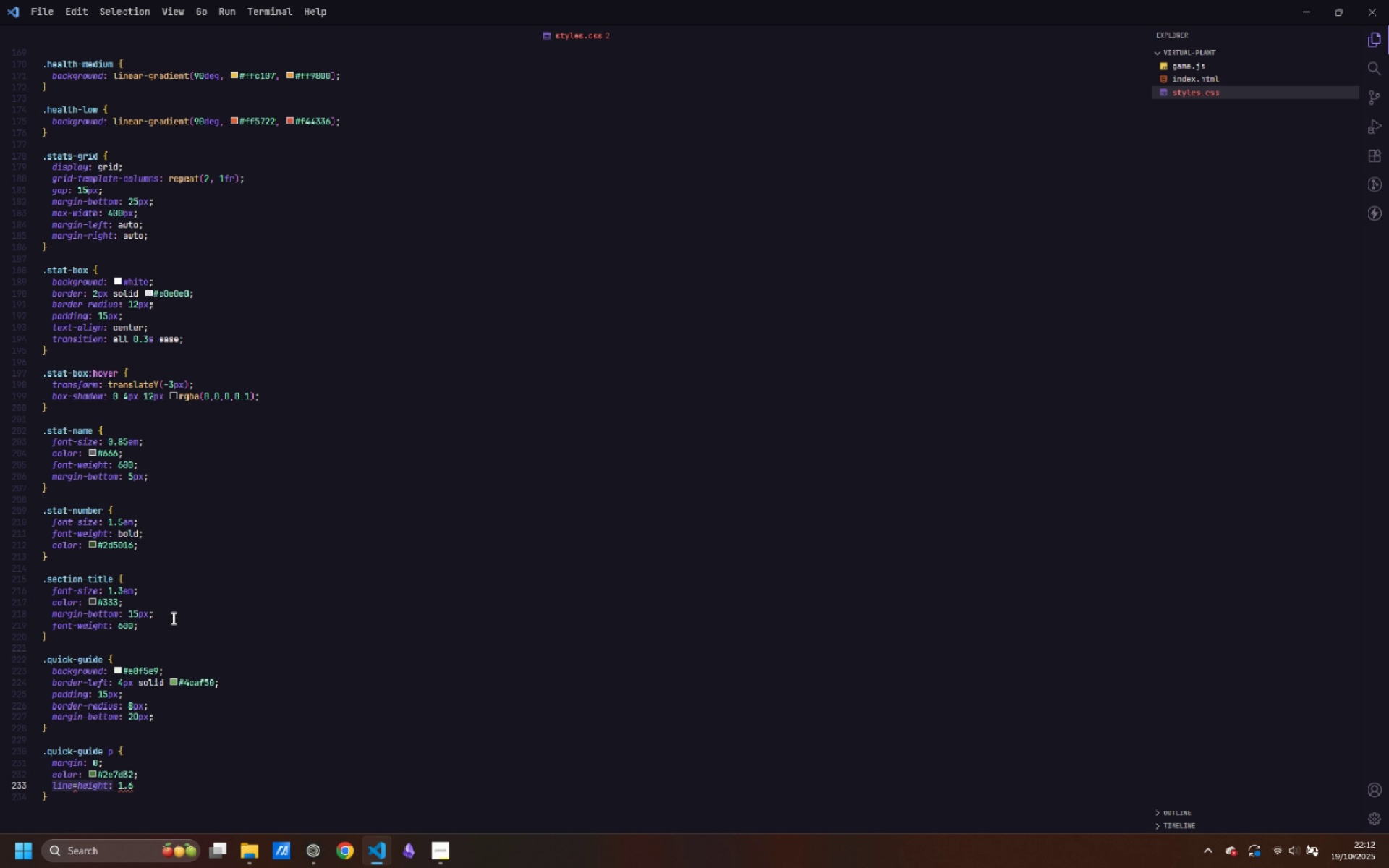 
key(Backspace)
 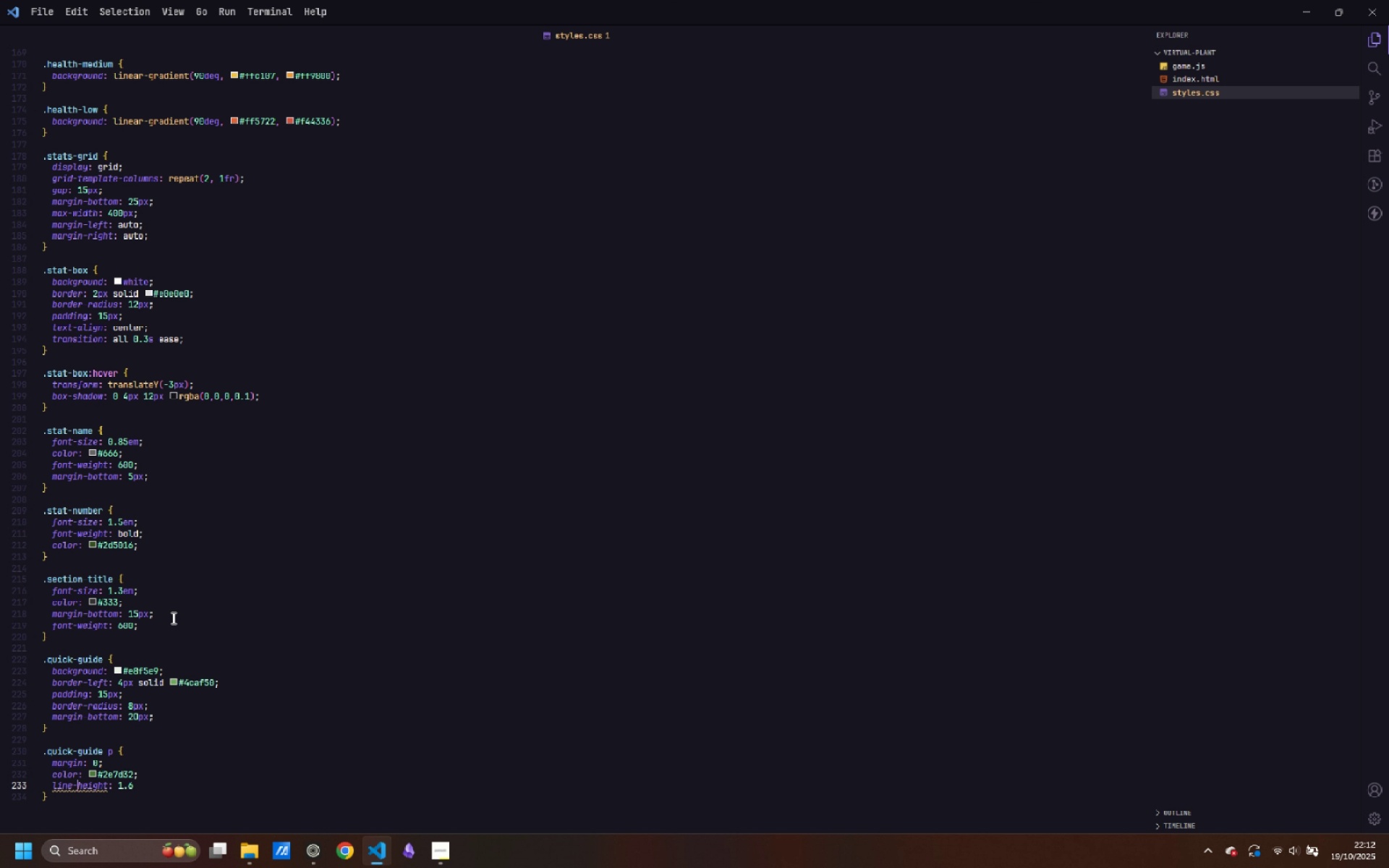 
key(Minus)
 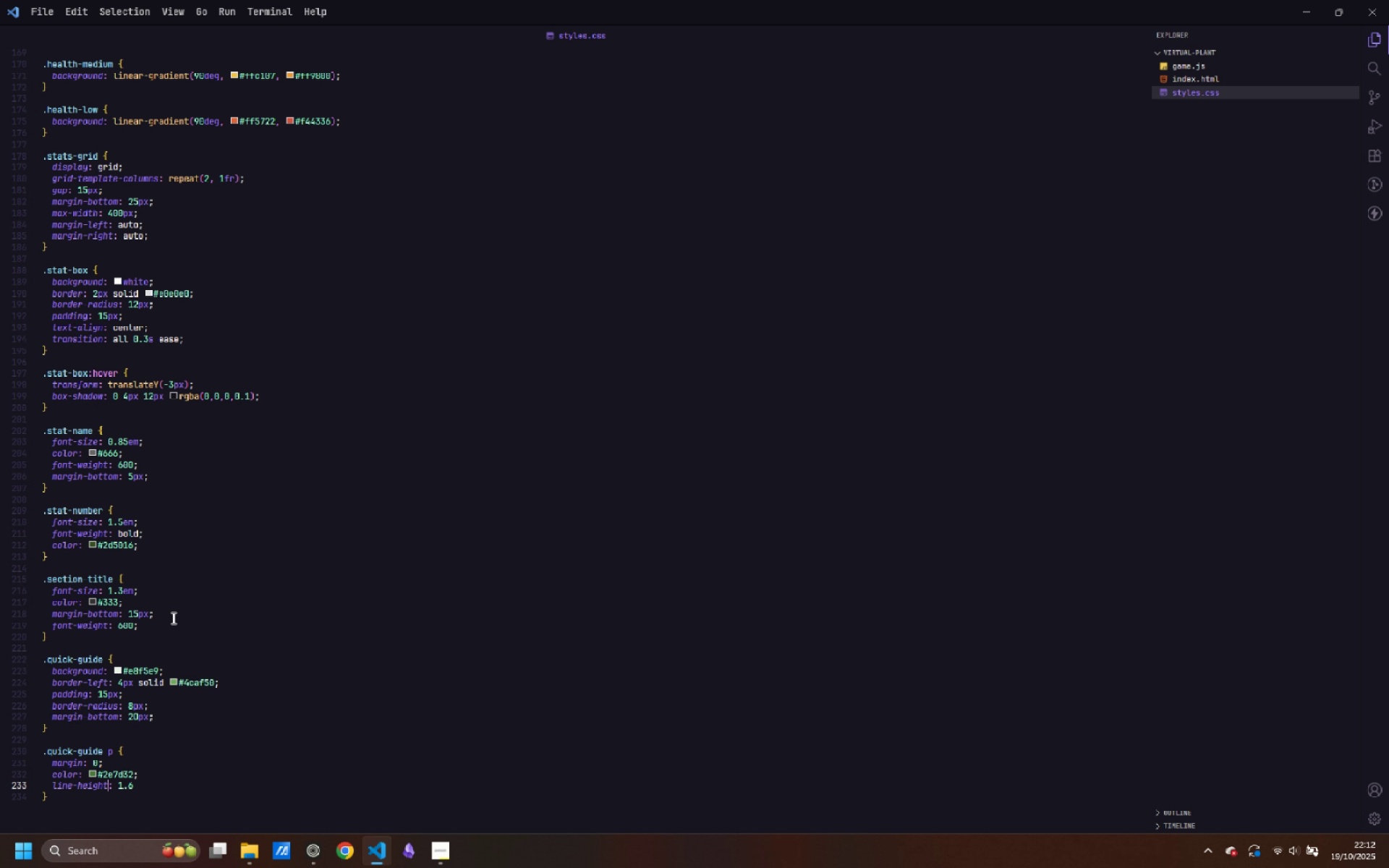 
key(Control+ArrowRight)
 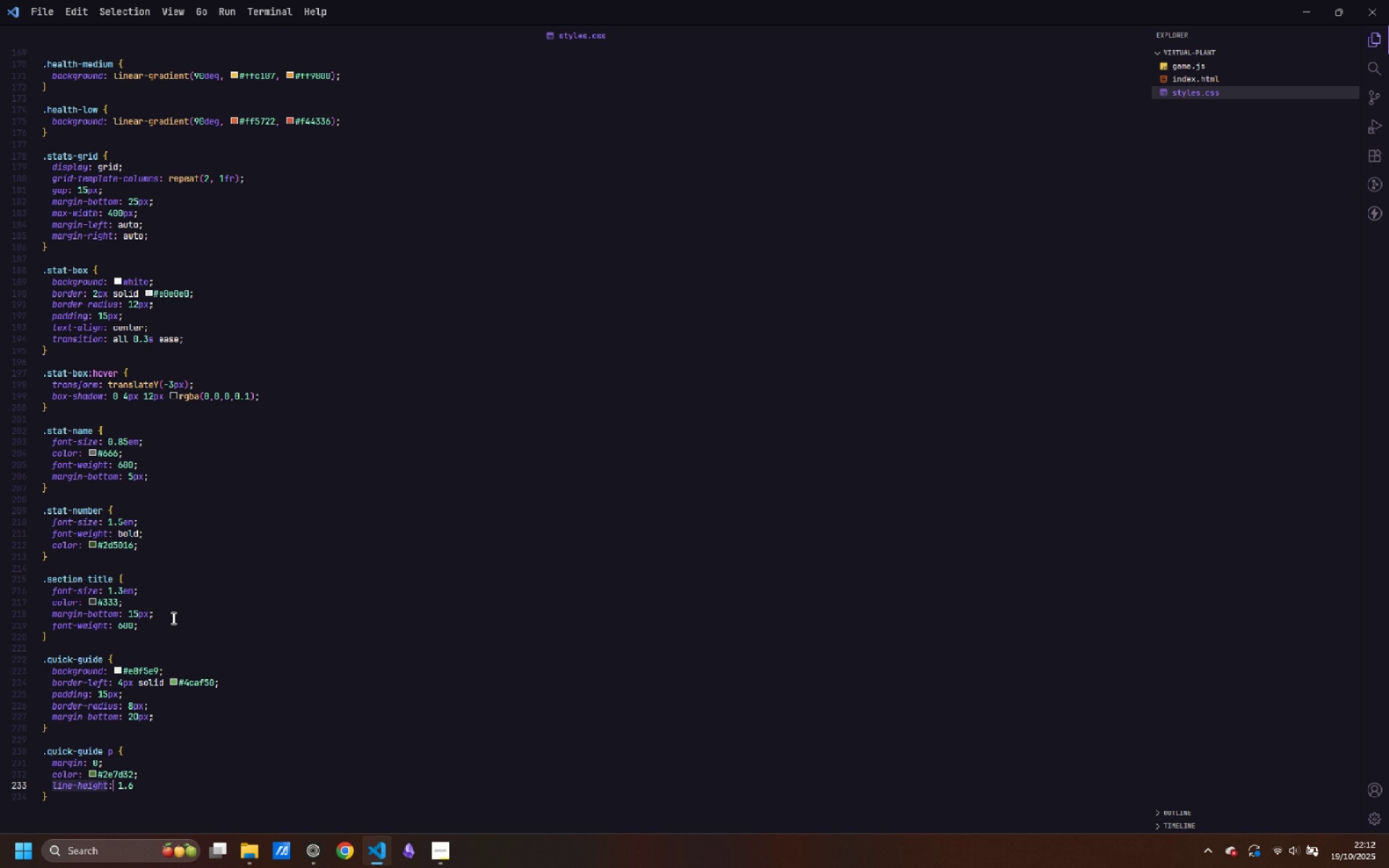 
key(Control+ArrowRight)
 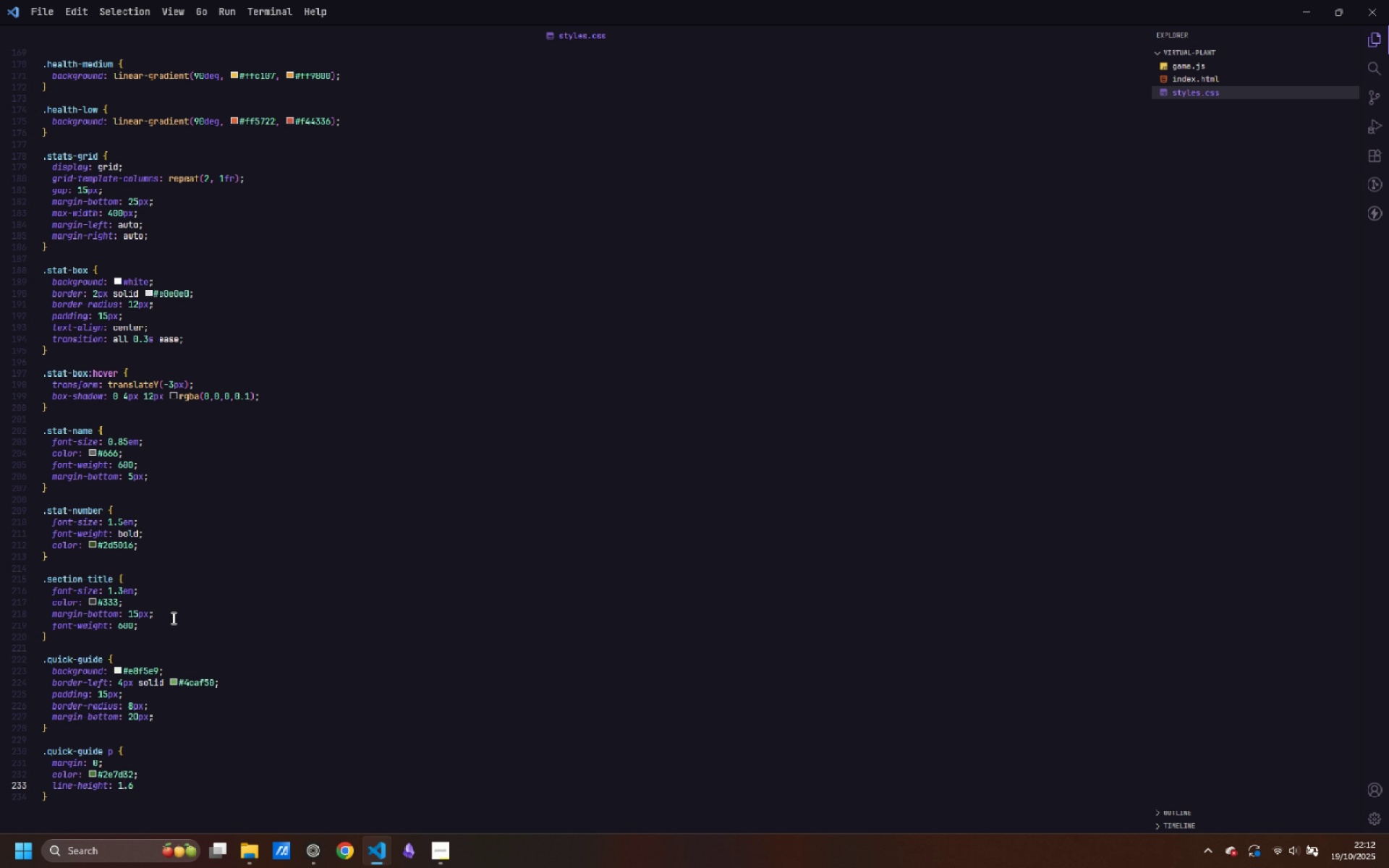 
key(Control+ArrowRight)
 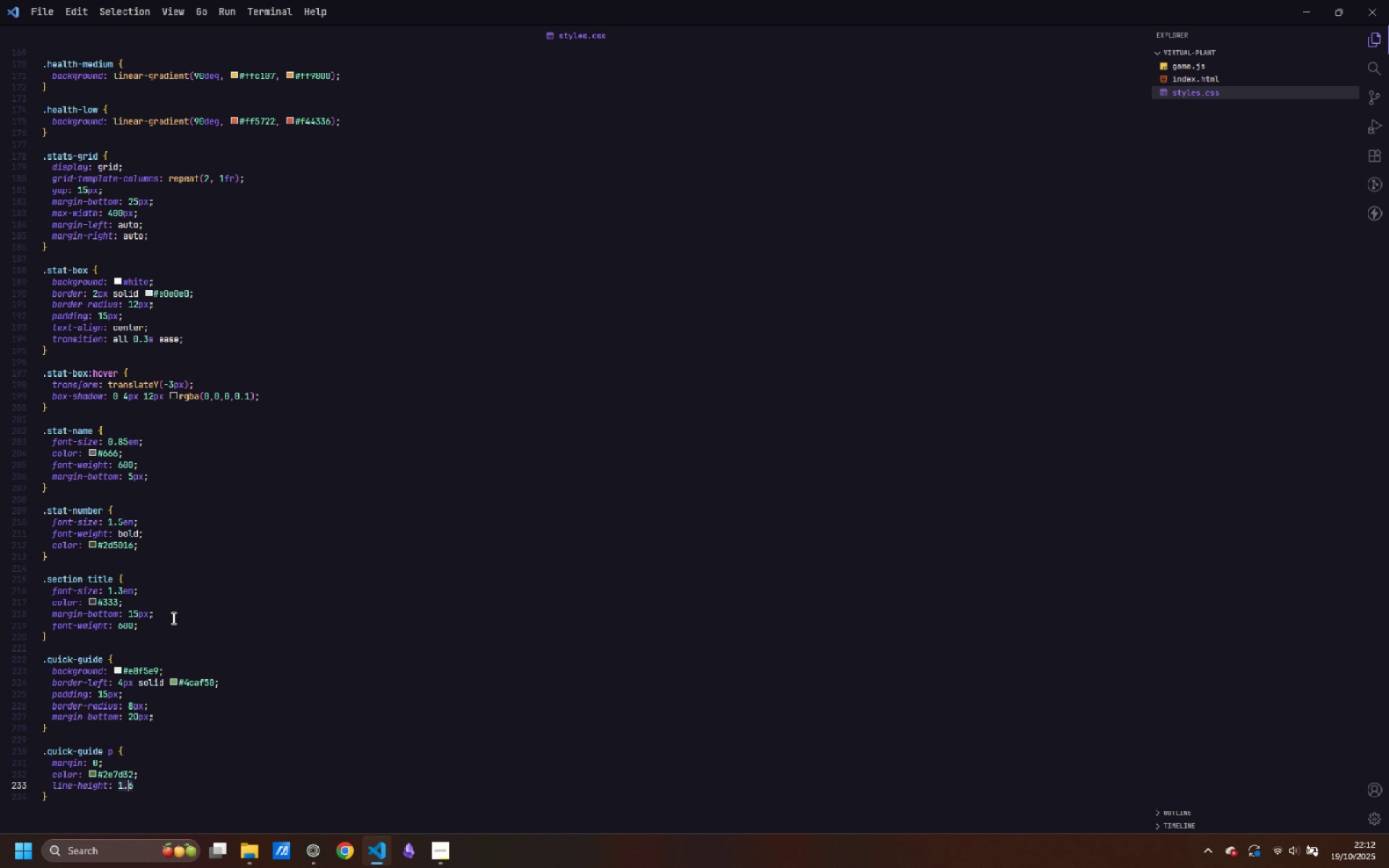 
key(ArrowRight)
 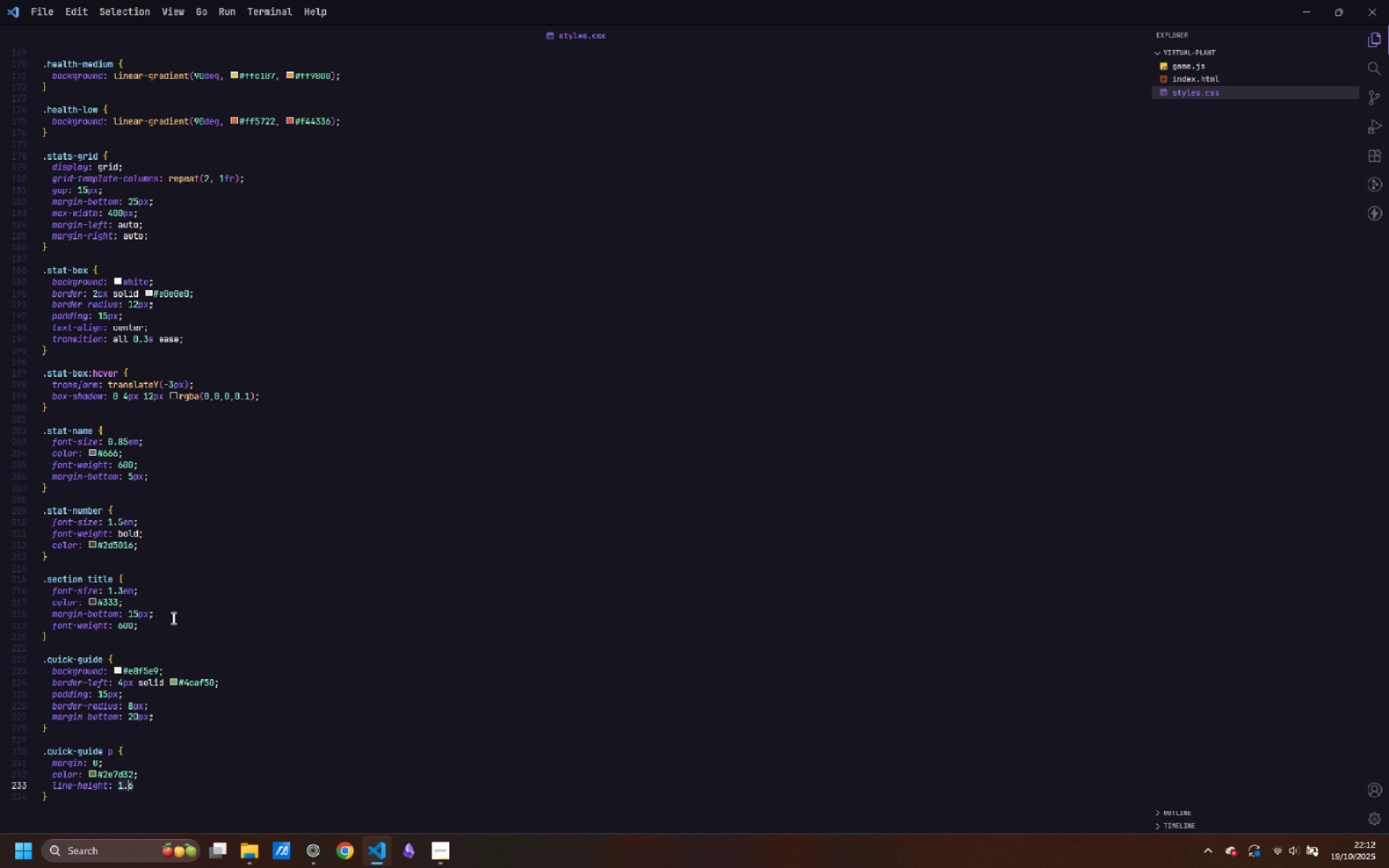 
key(ArrowRight)
 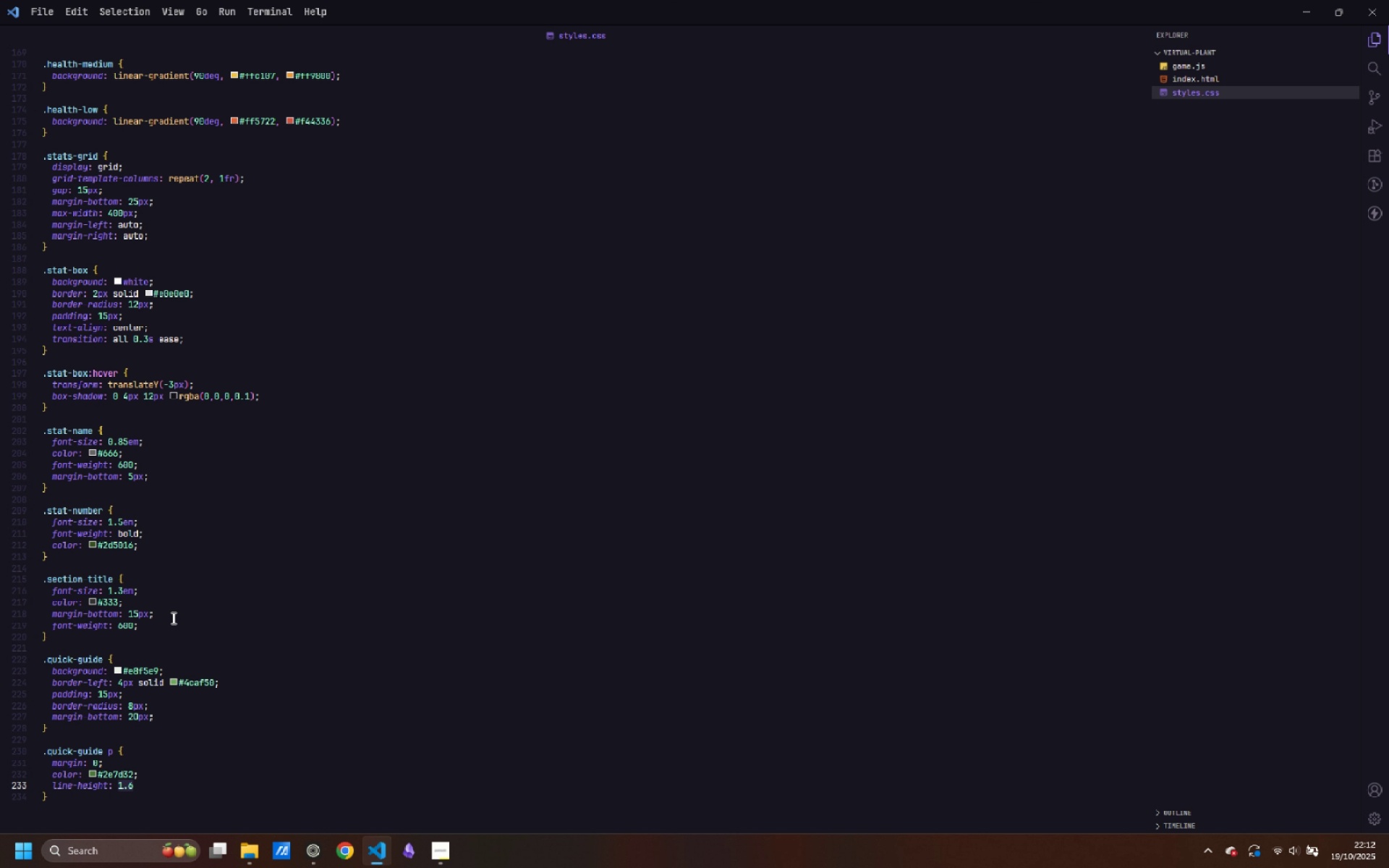 
key(Semicolon)
 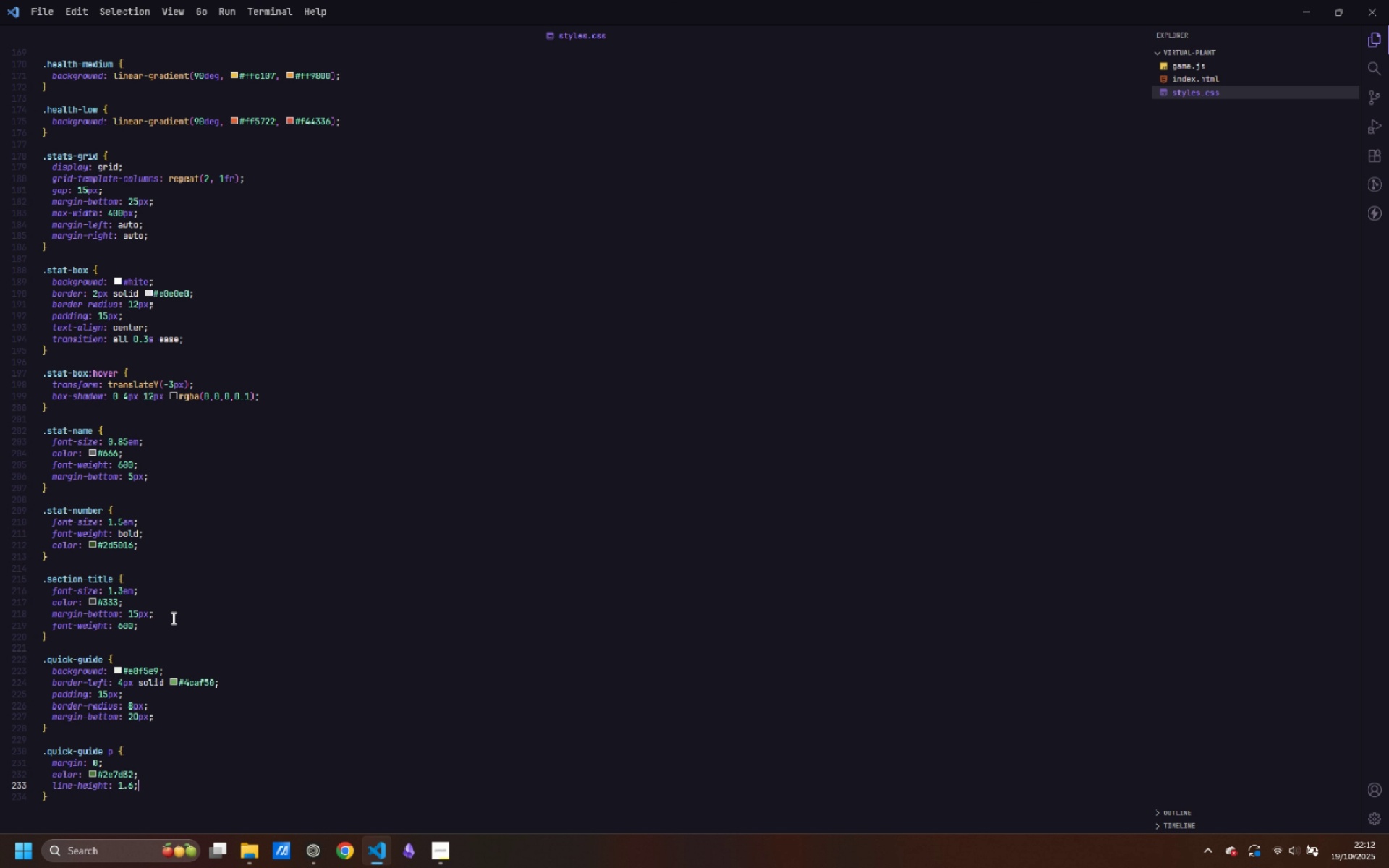 
key(ArrowDown)
 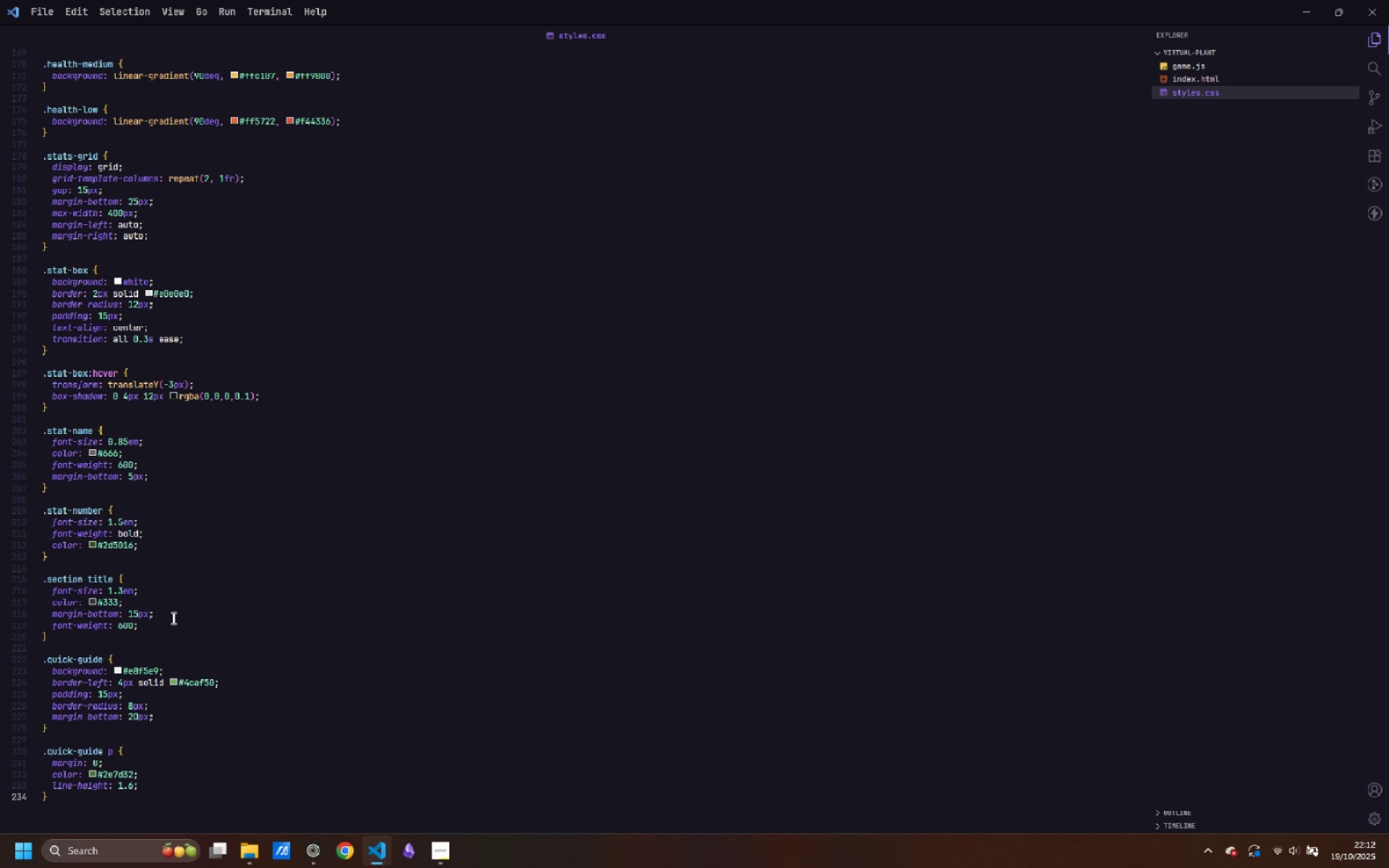 
key(Enter)
 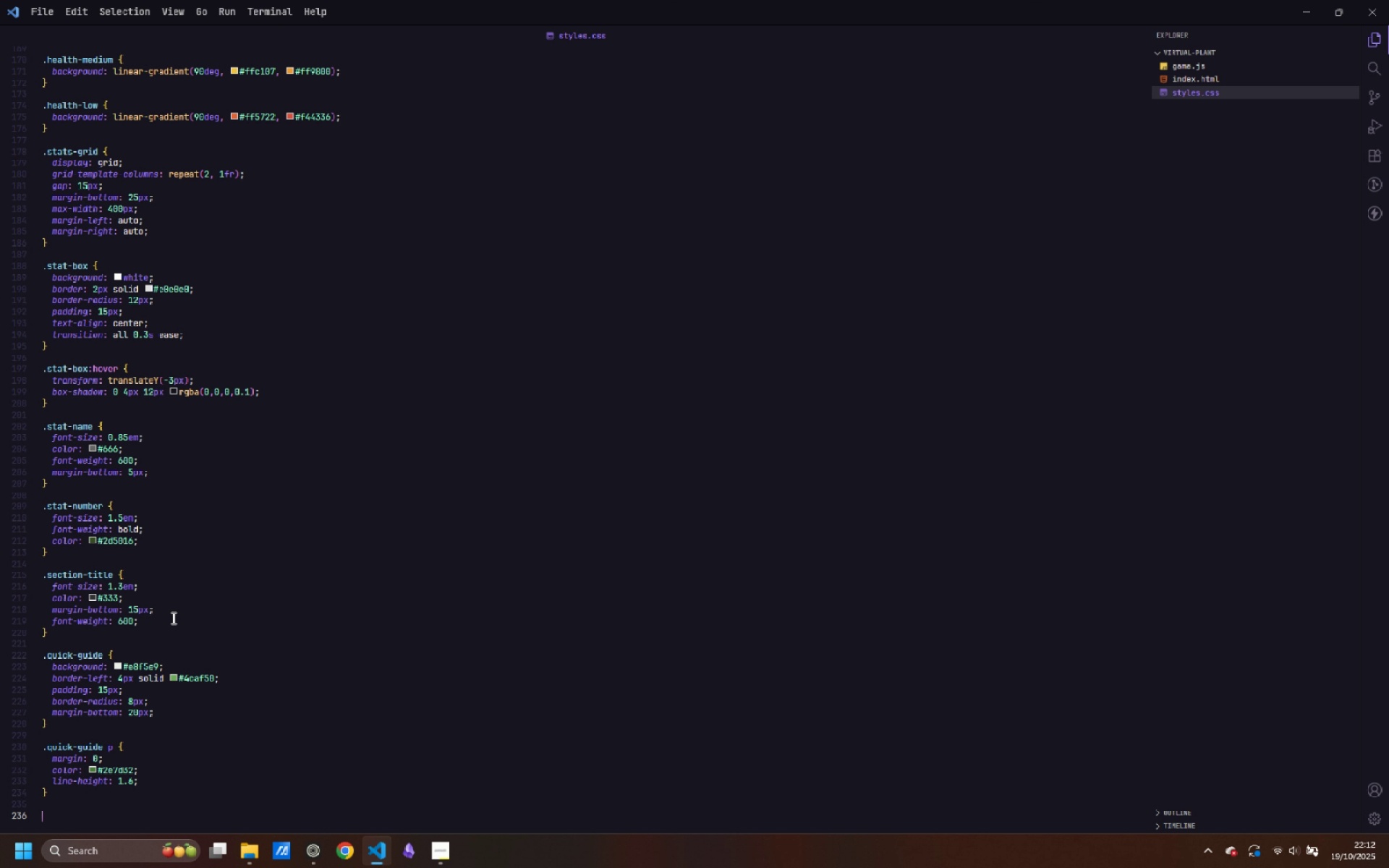 
key(Enter)
 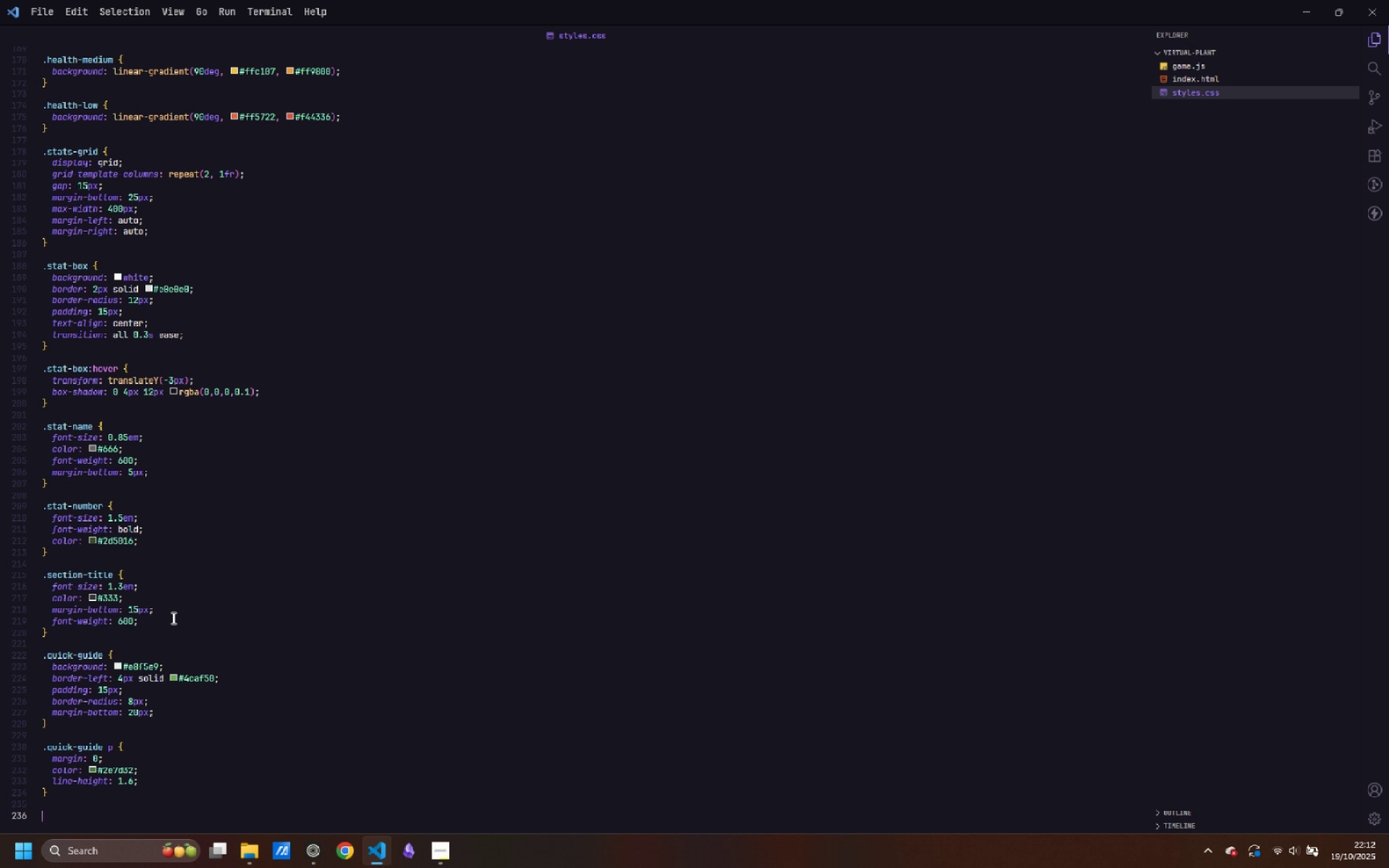 
type(.quick-guide code {)
 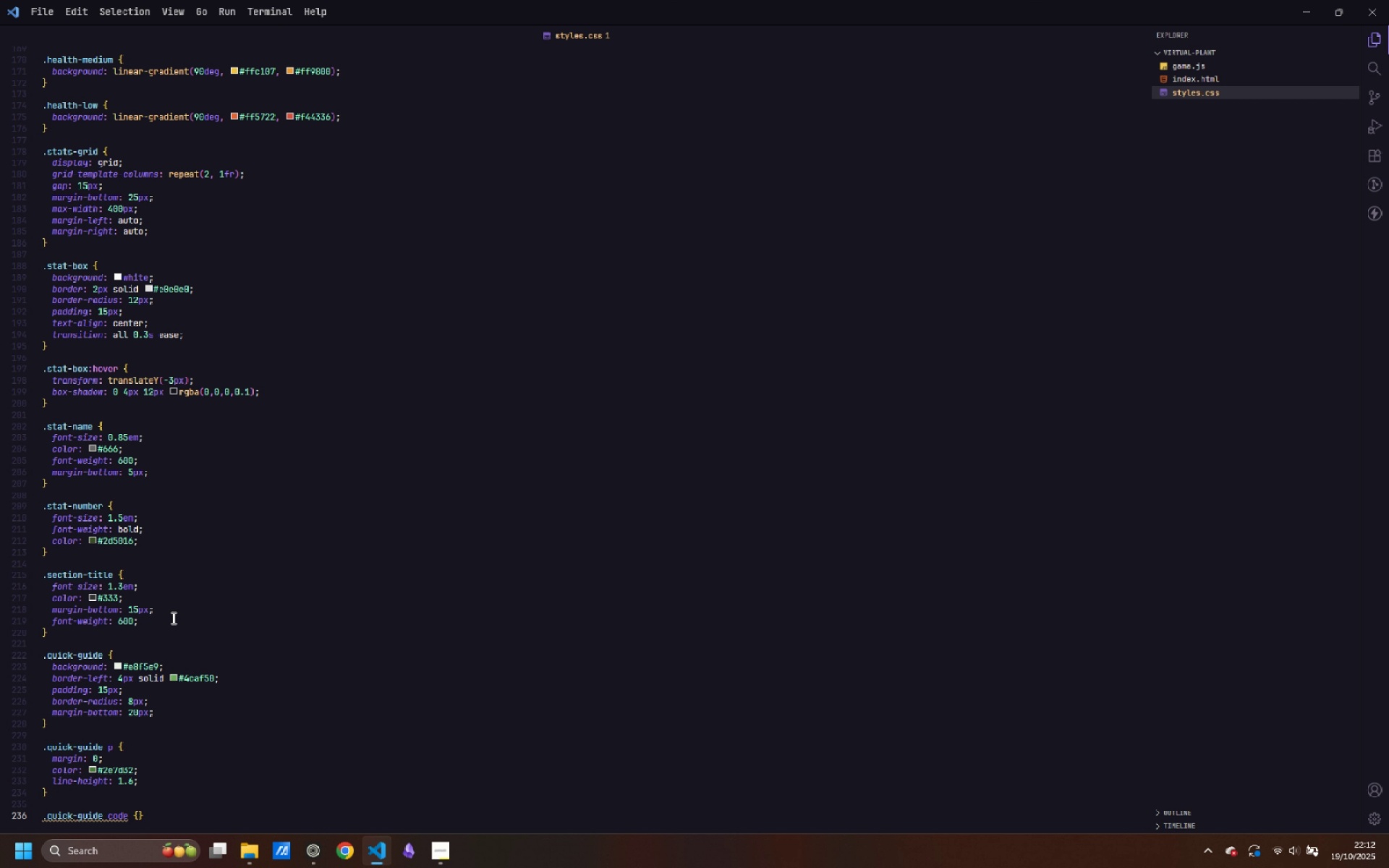 
key(Enter)
 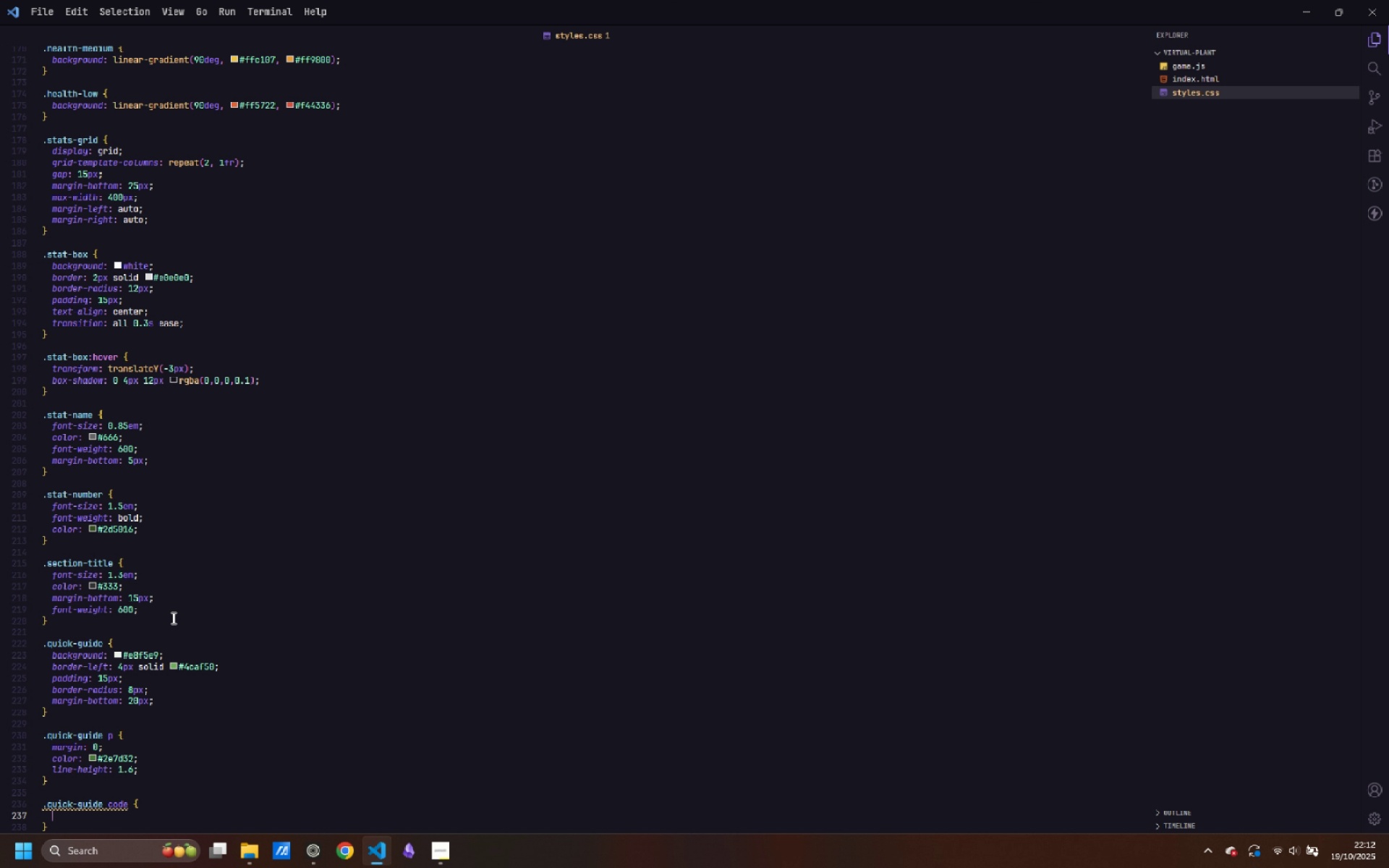 
type(background: rgba(255,255,255,0.7)
 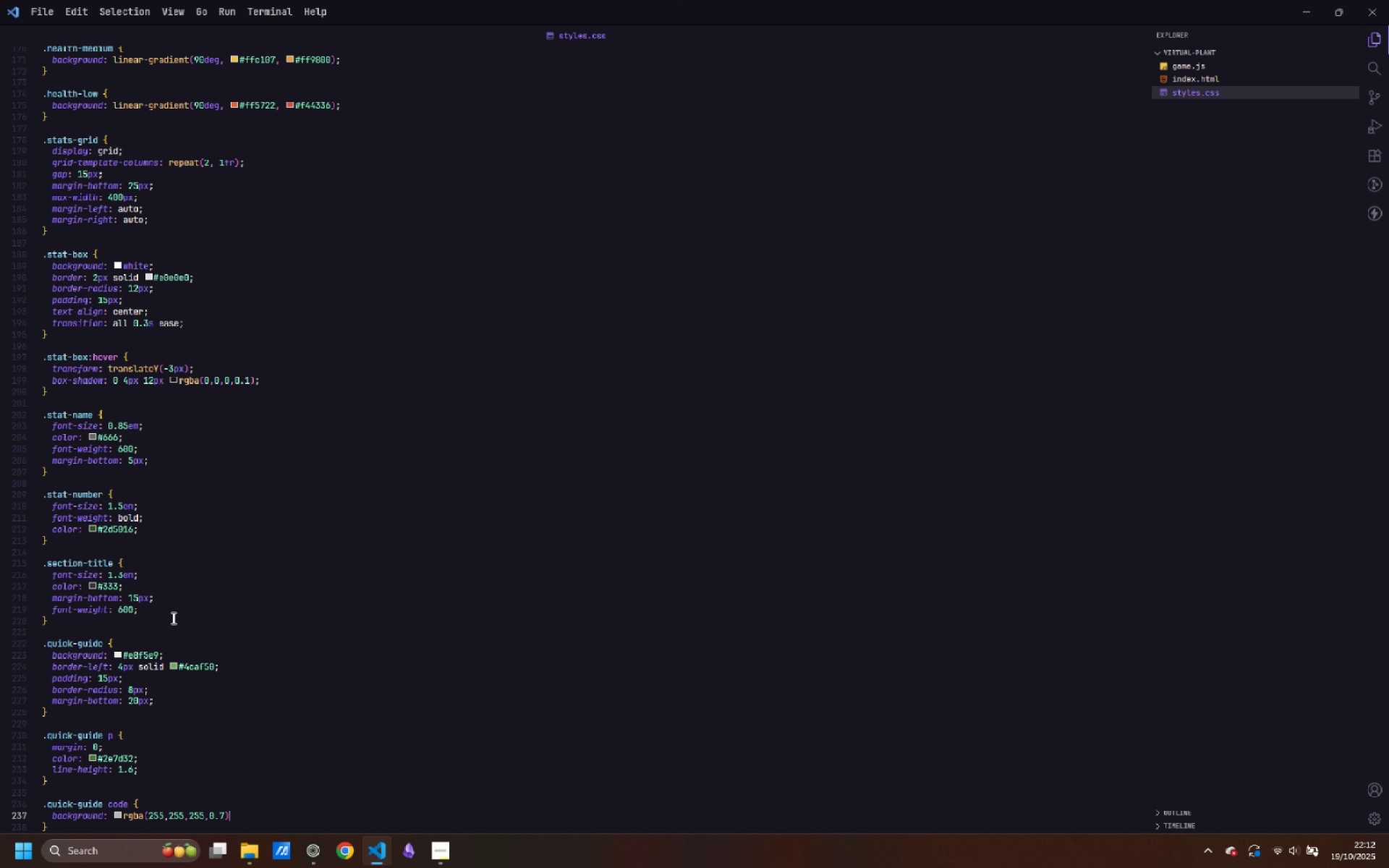 
 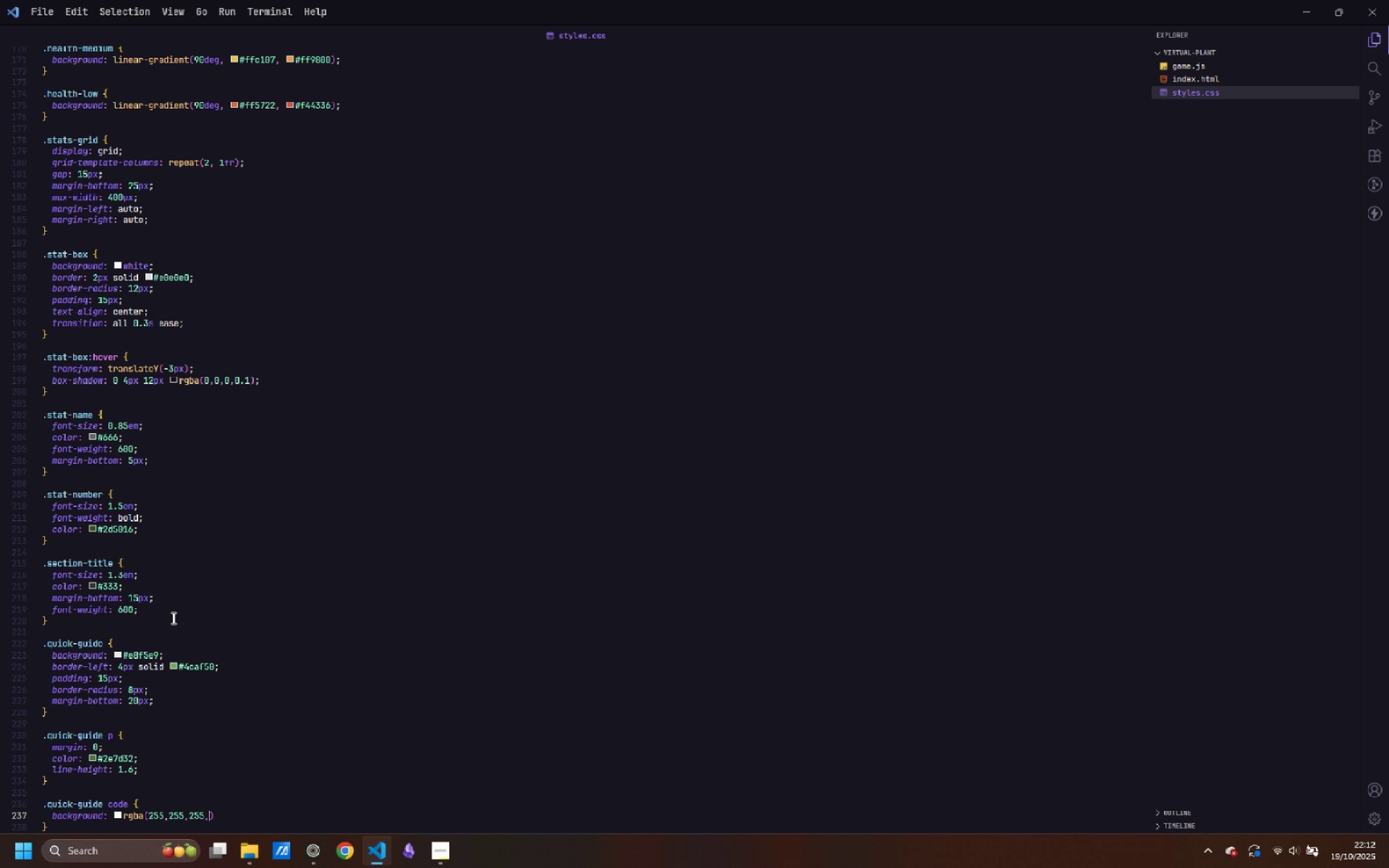 
key(ArrowRight)
 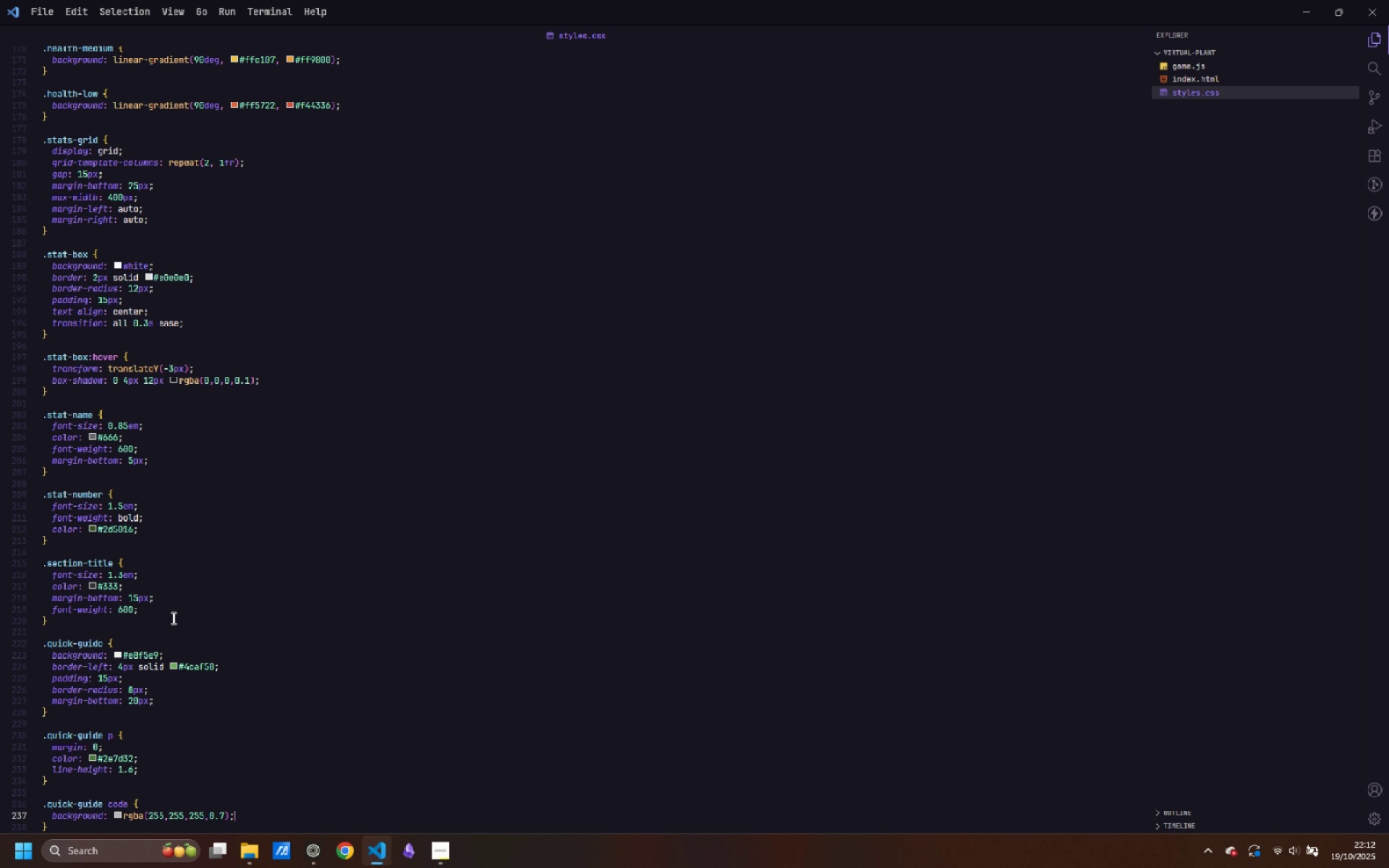 
key(Semicolon)
 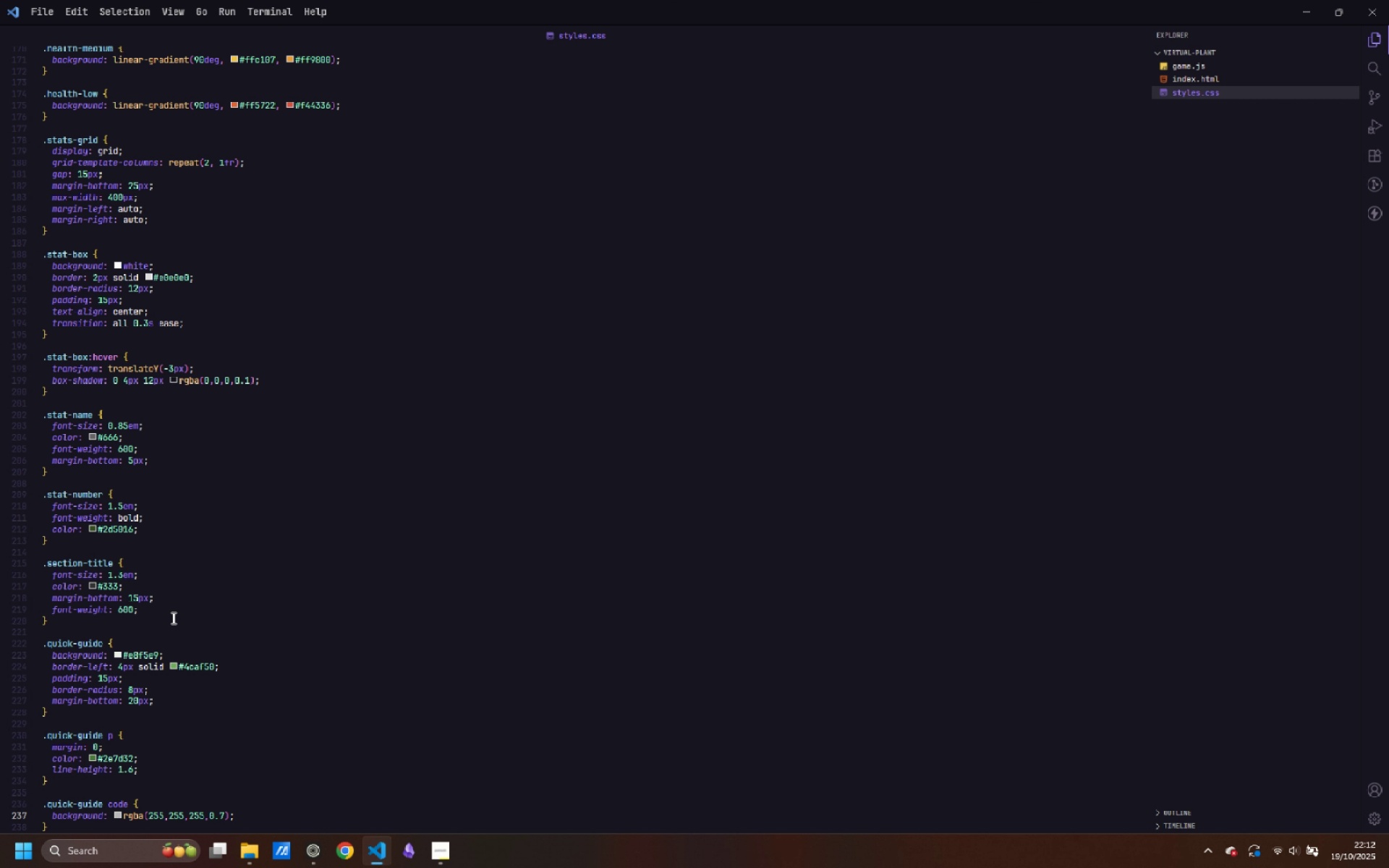 
key(Enter)
 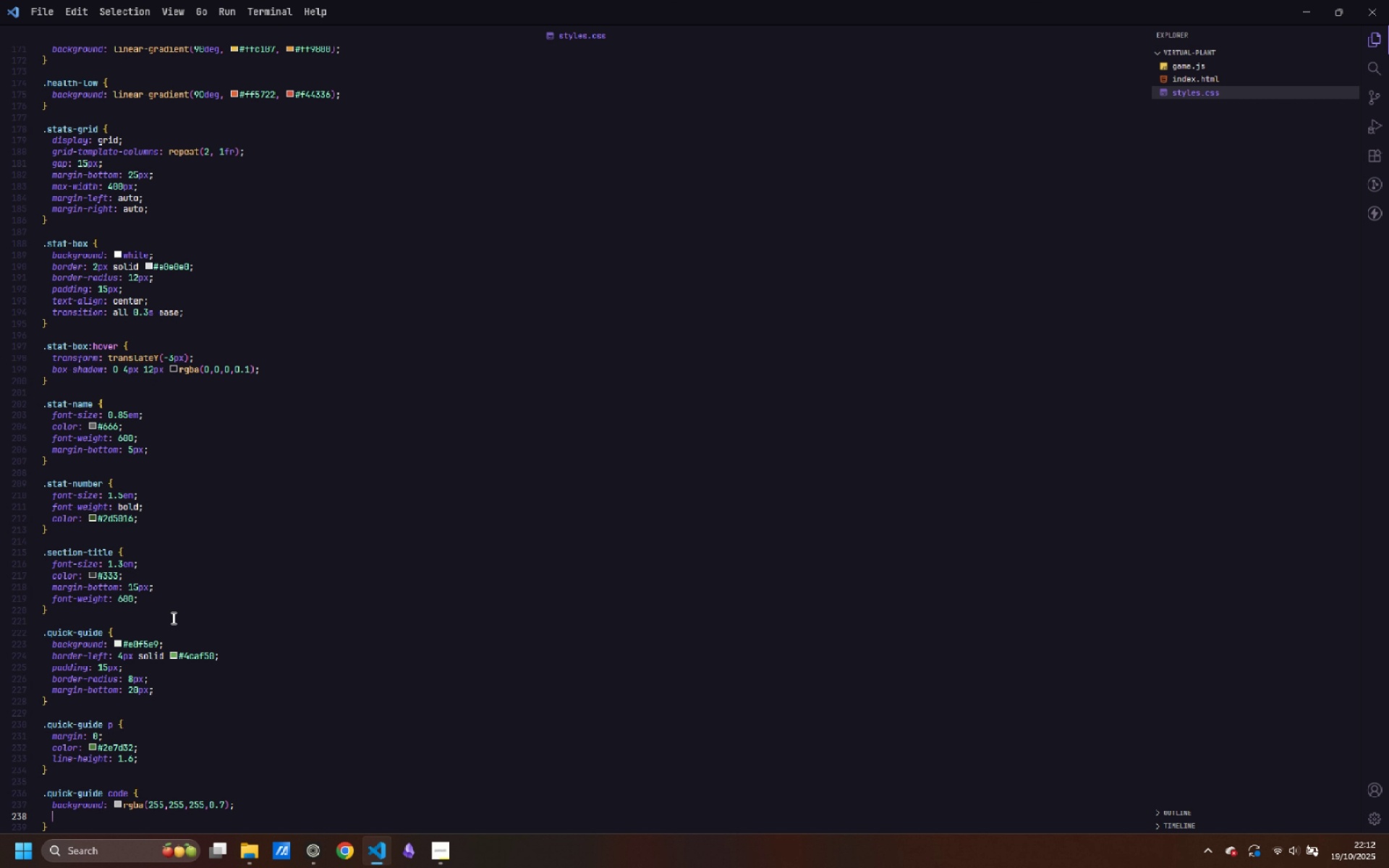 
type(padding: 2px 6px;)
 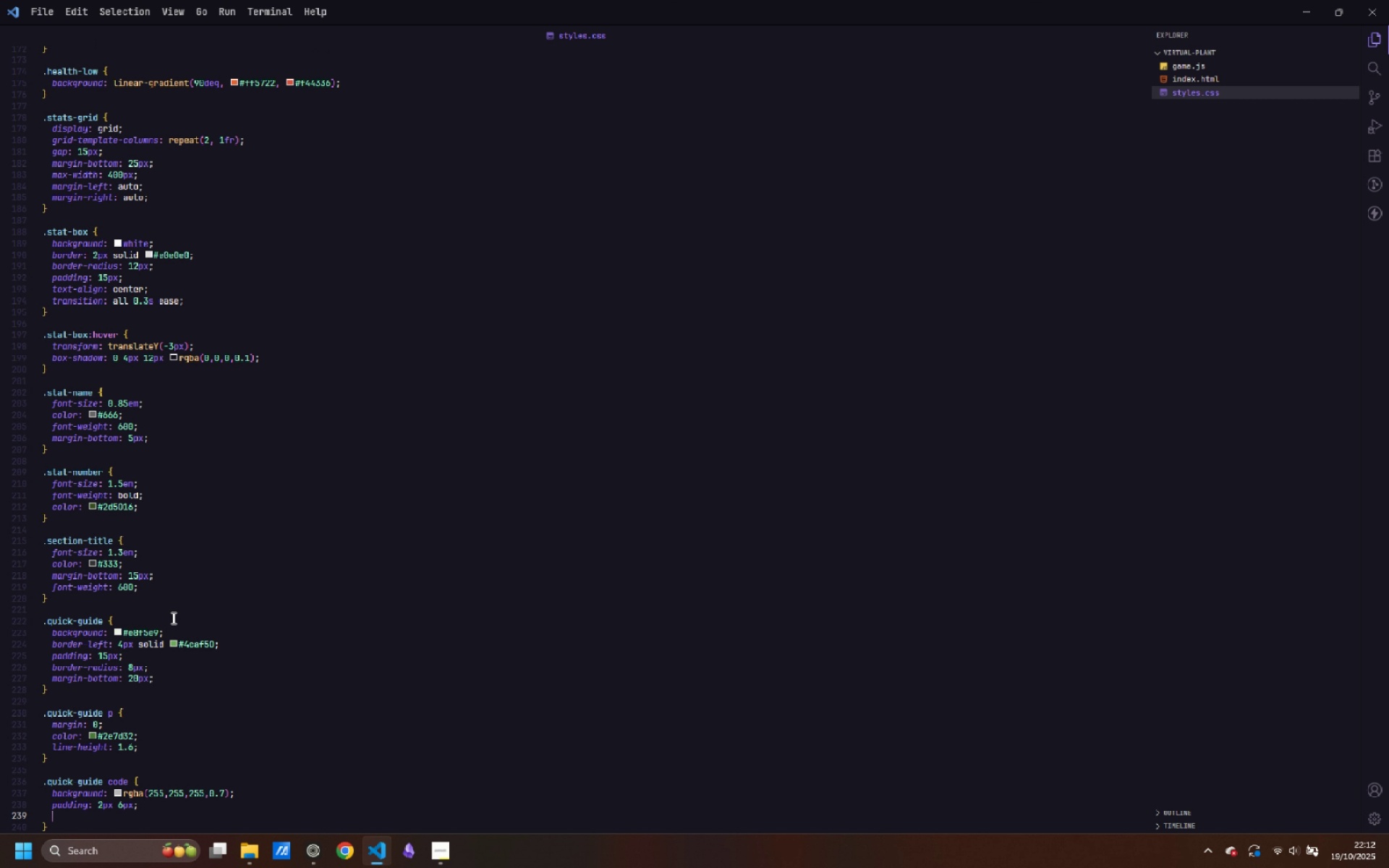 
key(Enter)
 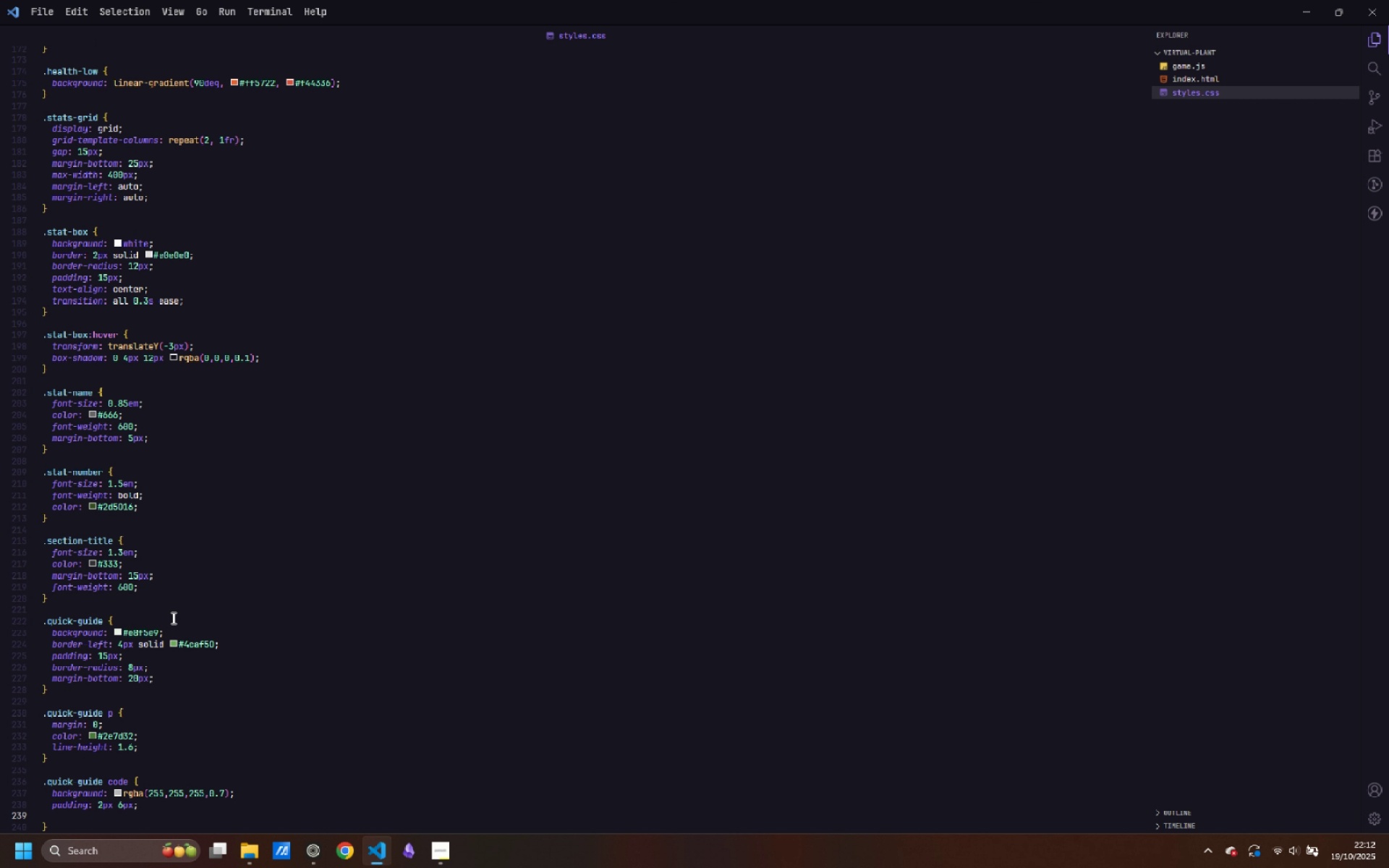 
type(border-radius: 4px;)
 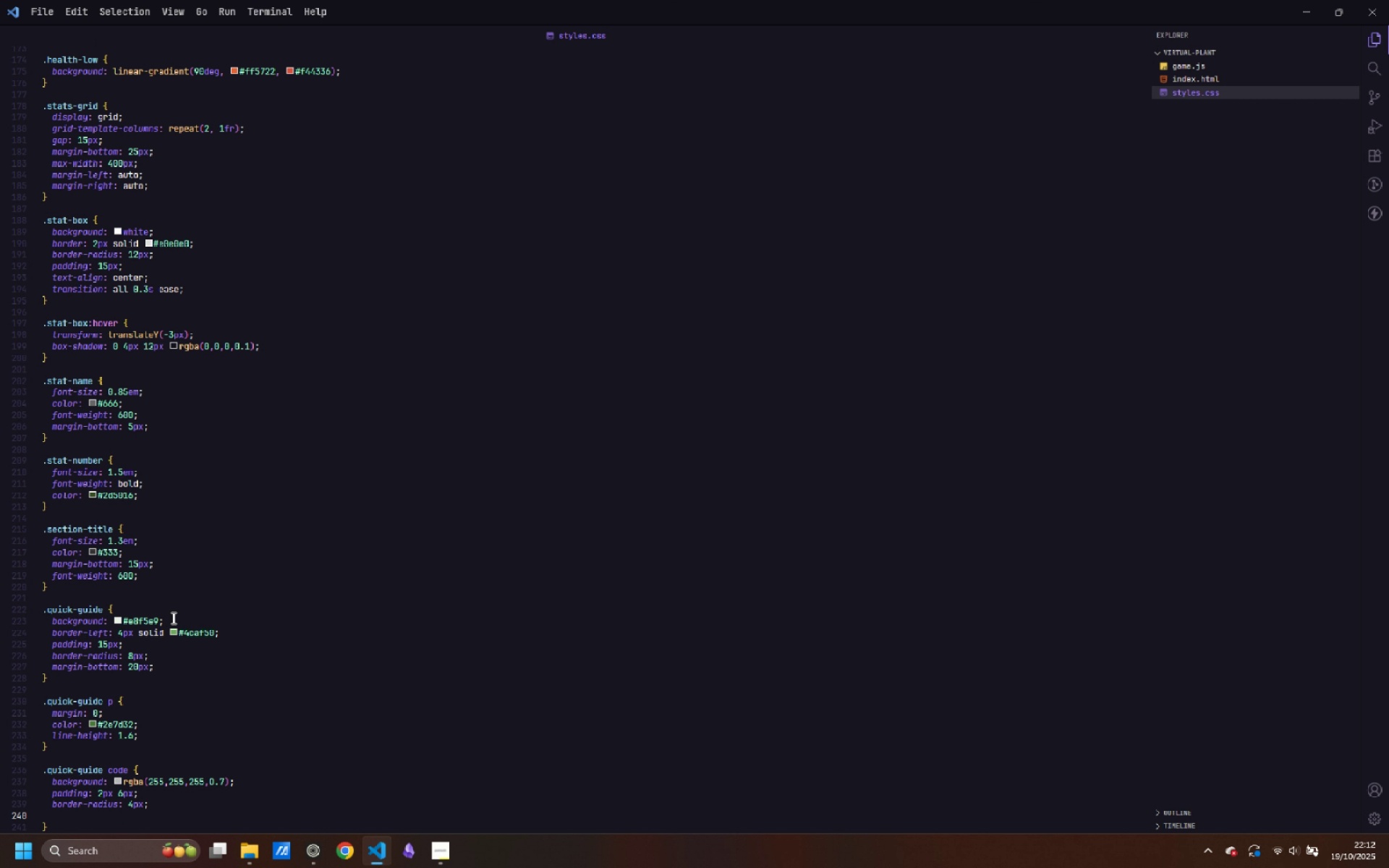 
 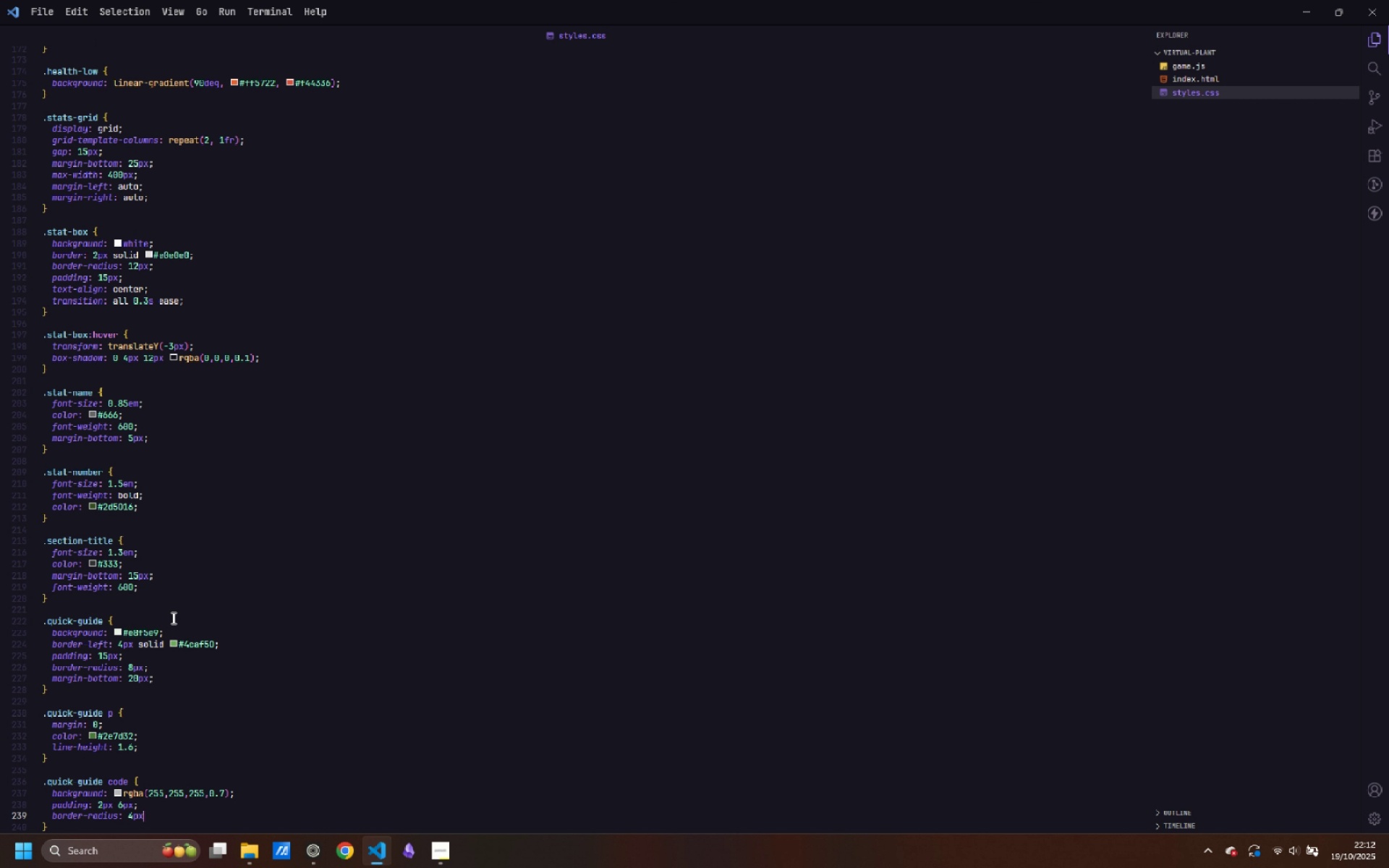 
key(Enter)
 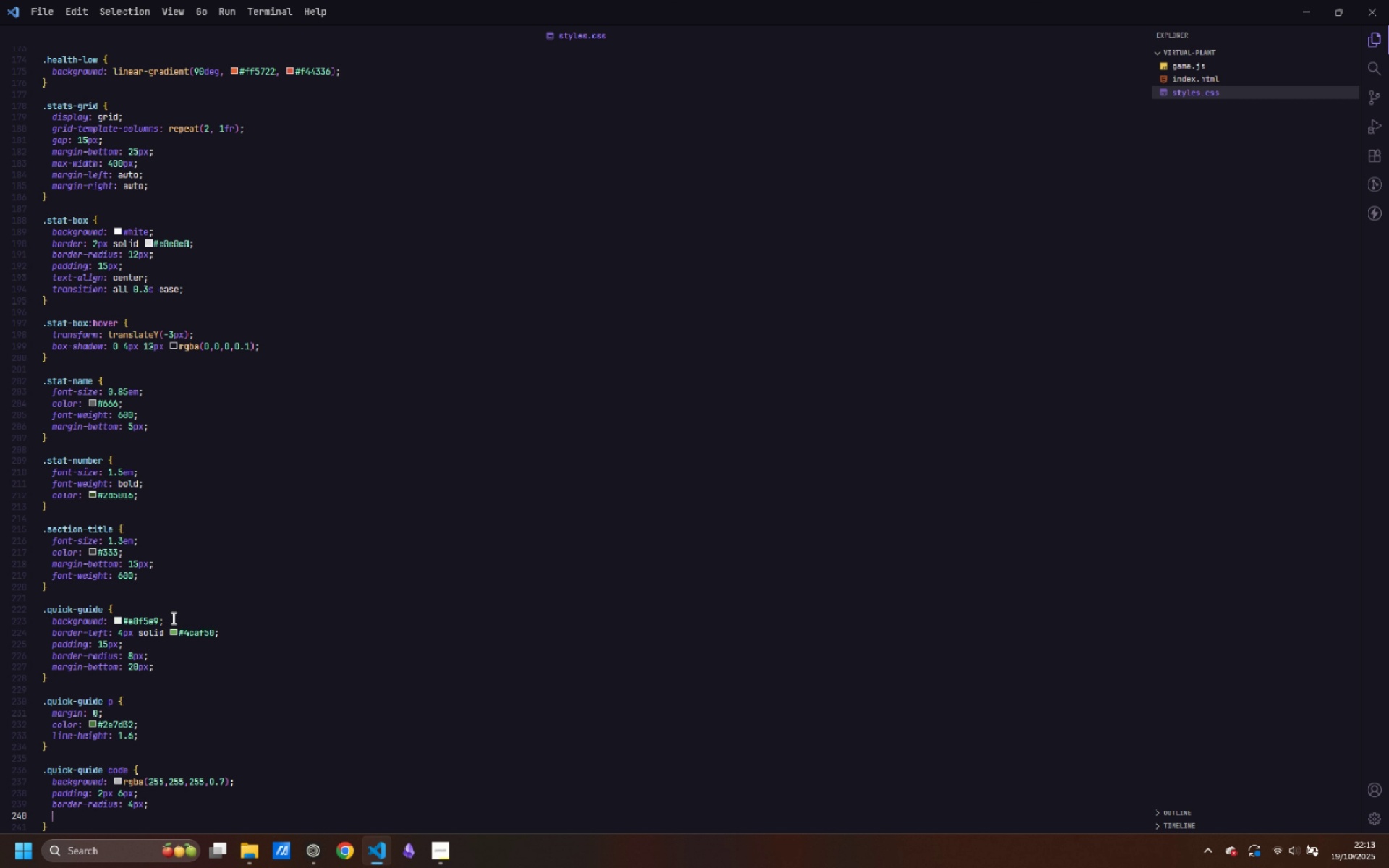 
type(font-family: mono)
 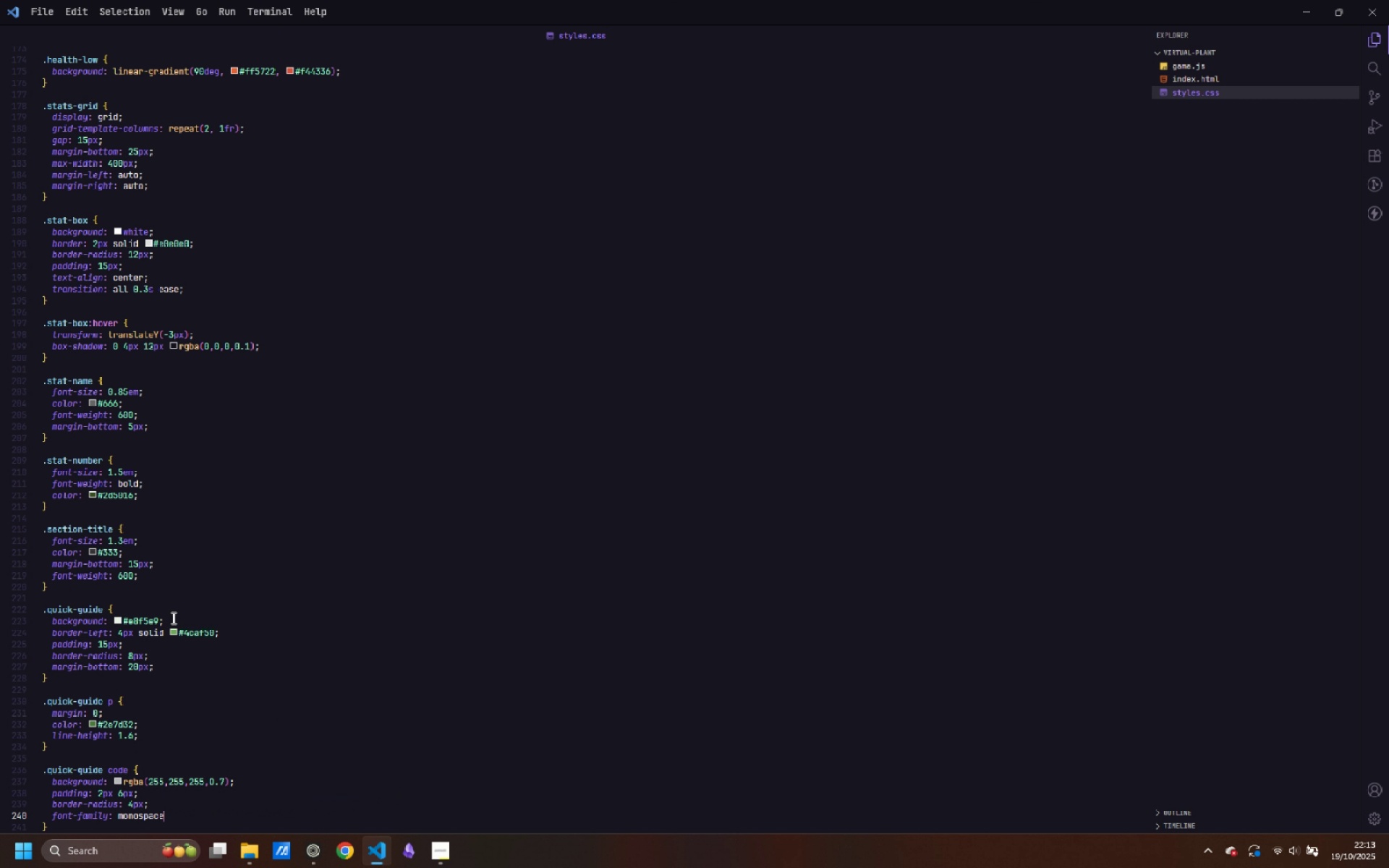 
key(Enter)
 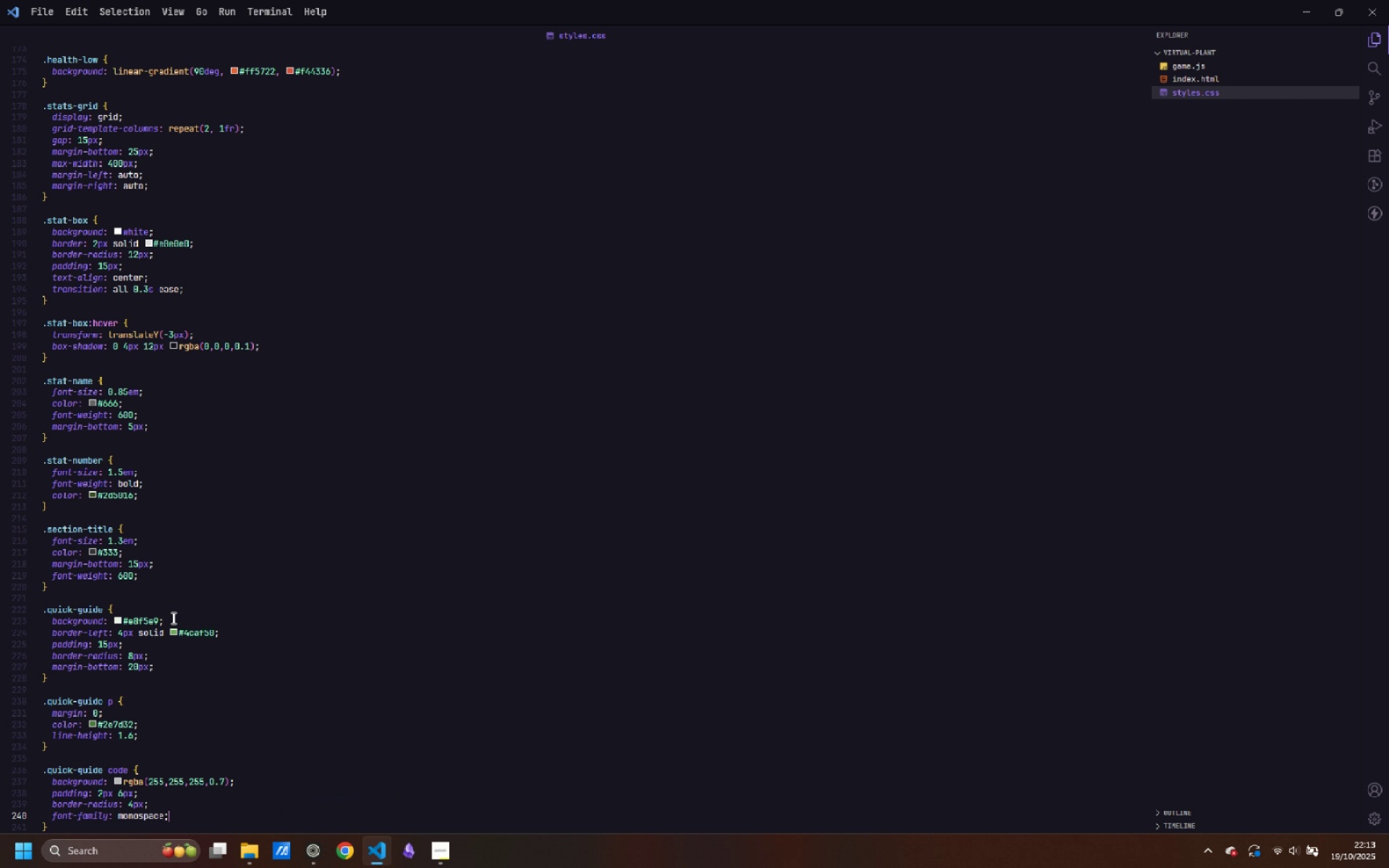 
key(Semicolon)
 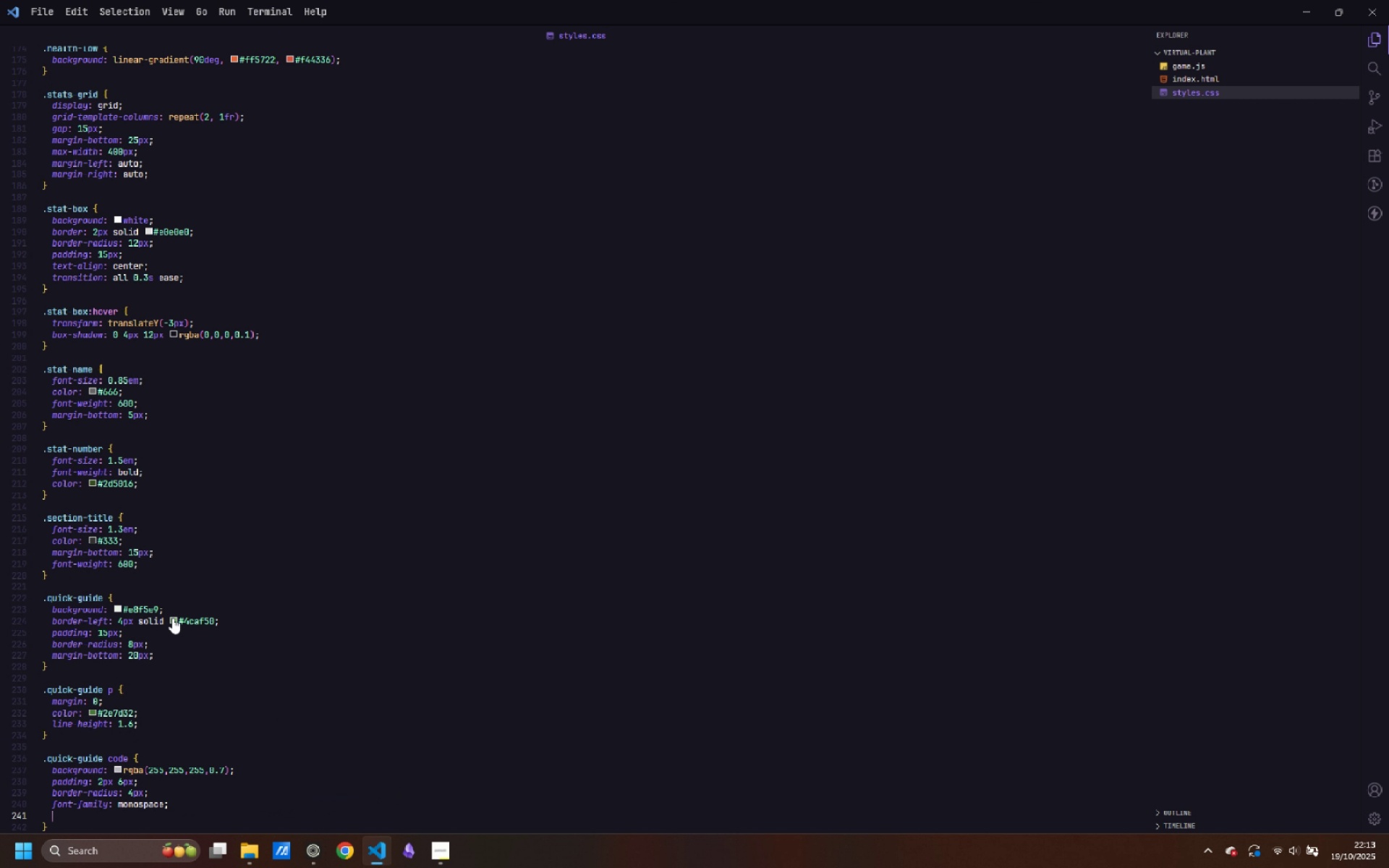 
key(Enter)
 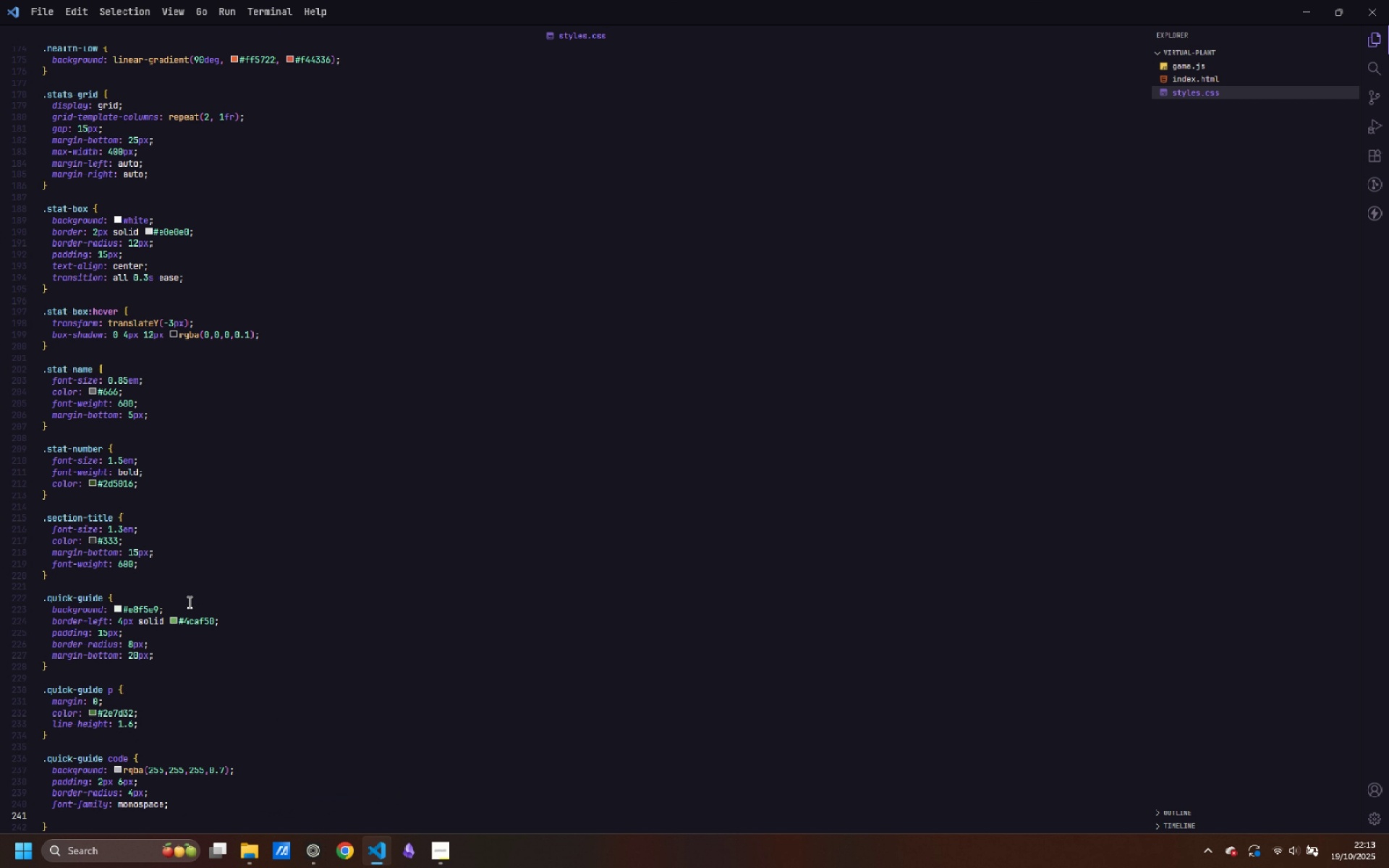 
scroll: coordinate [255, 477], scroll_direction: down, amount: 5.0
 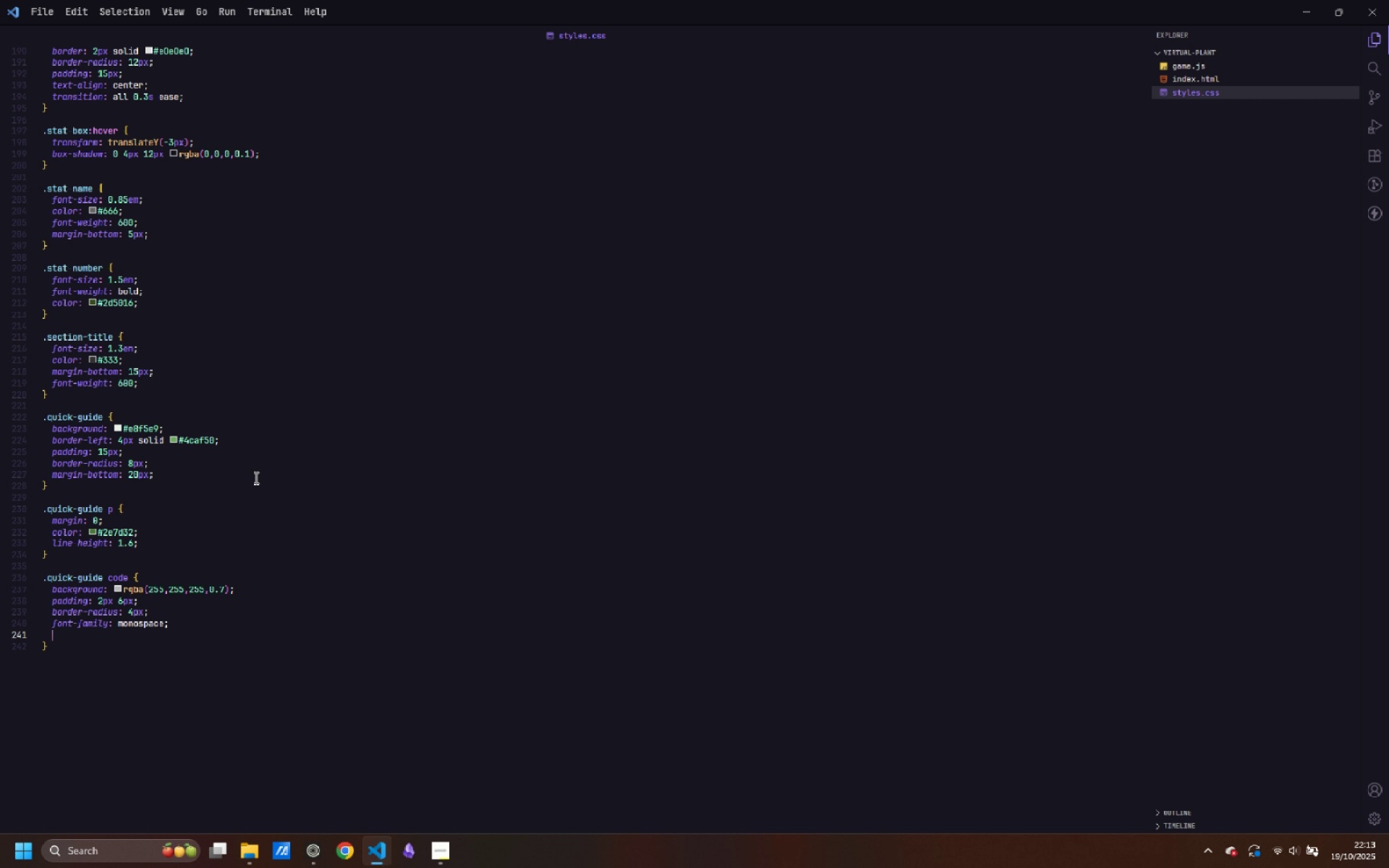 
type(color: #1b5e20;)
 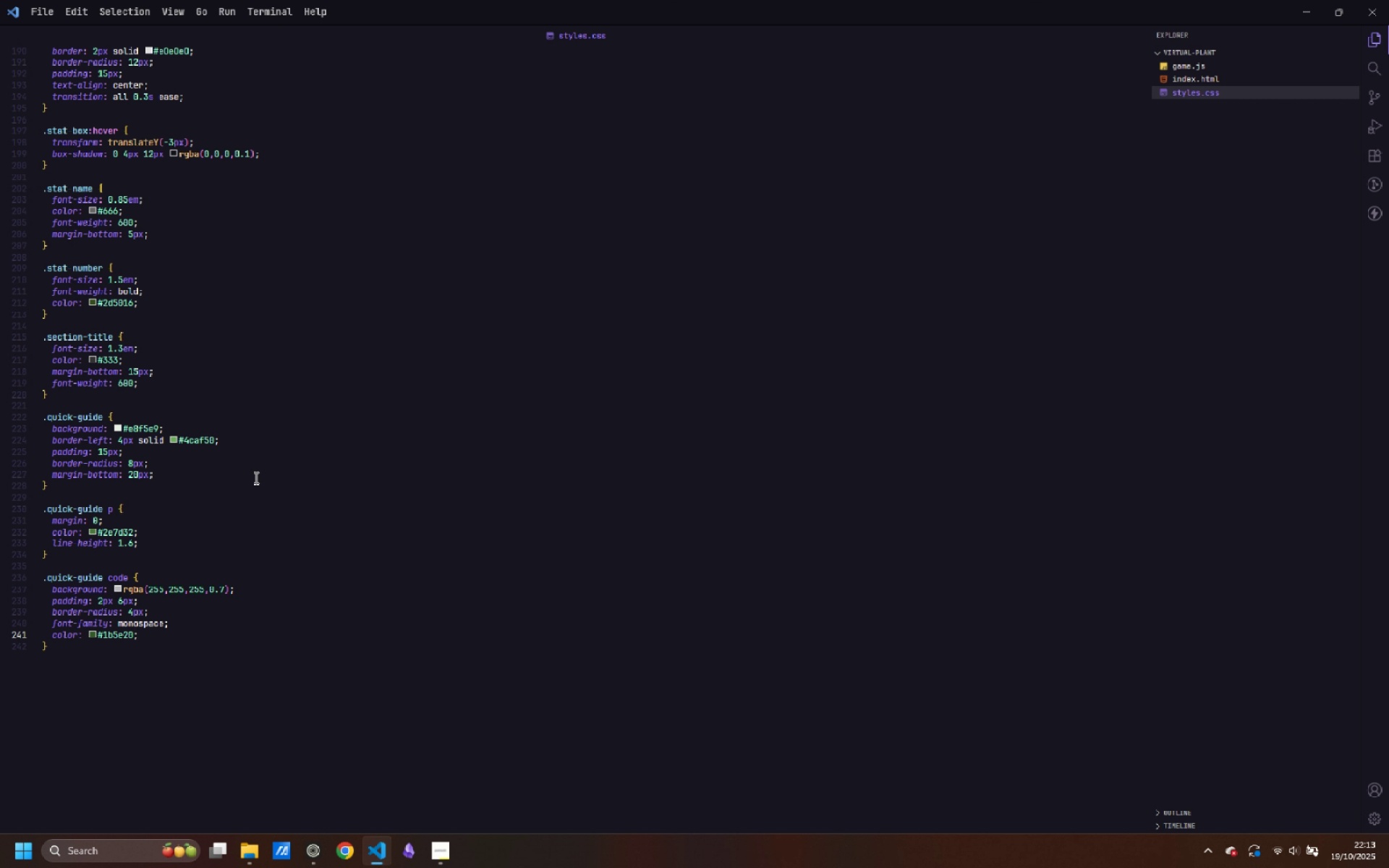 
key(ArrowDown)
 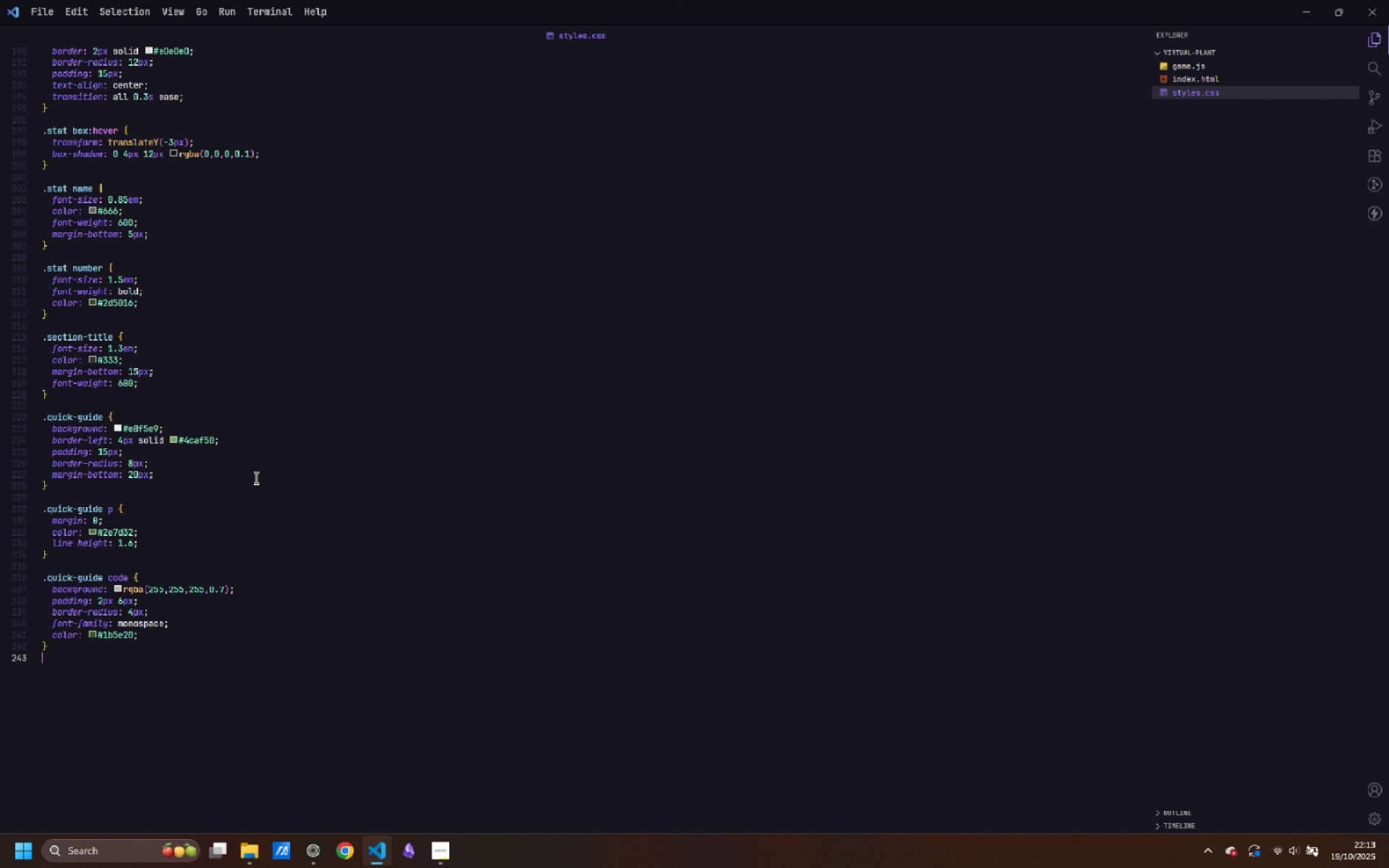 
key(Enter)
 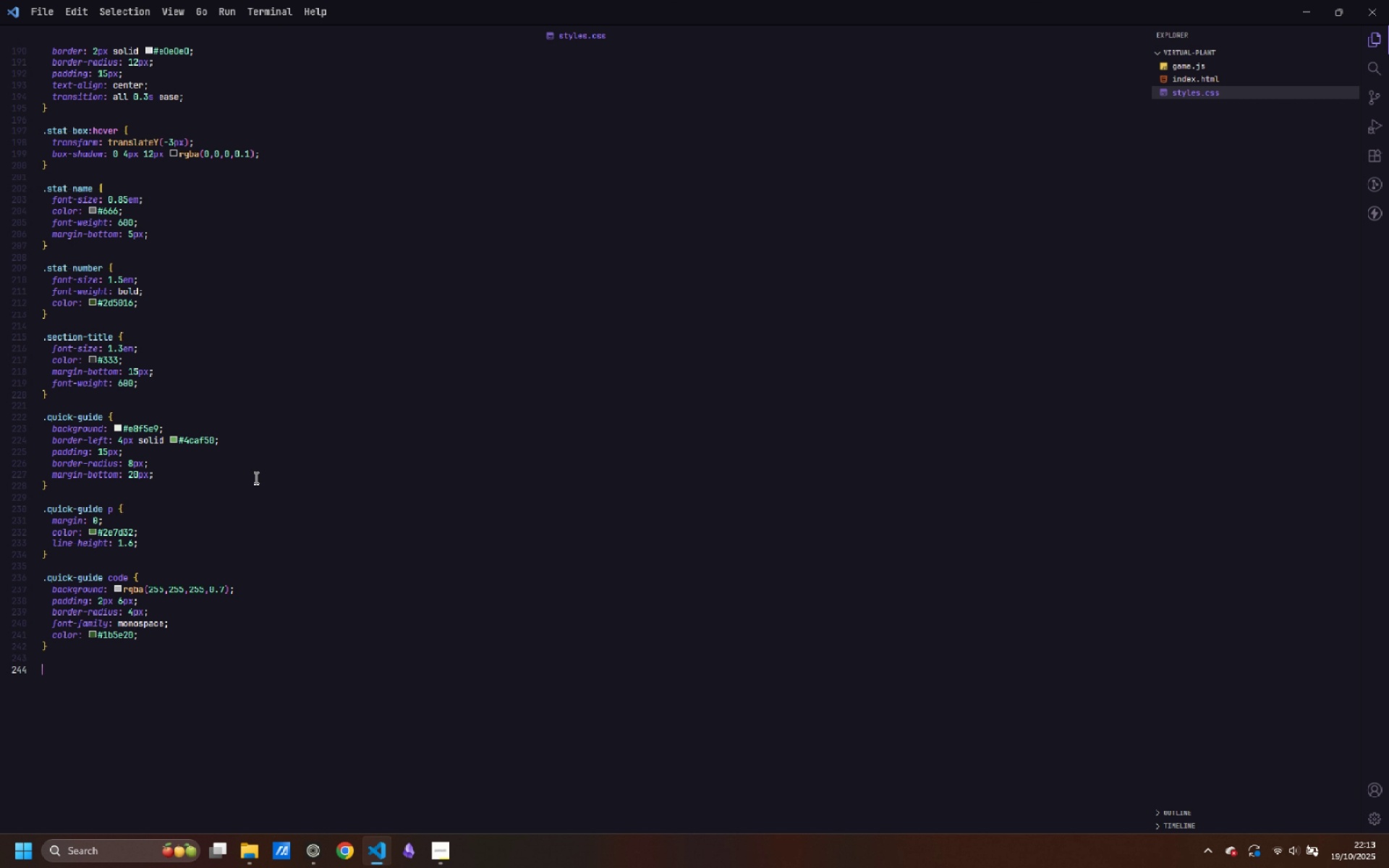 
key(Enter)
 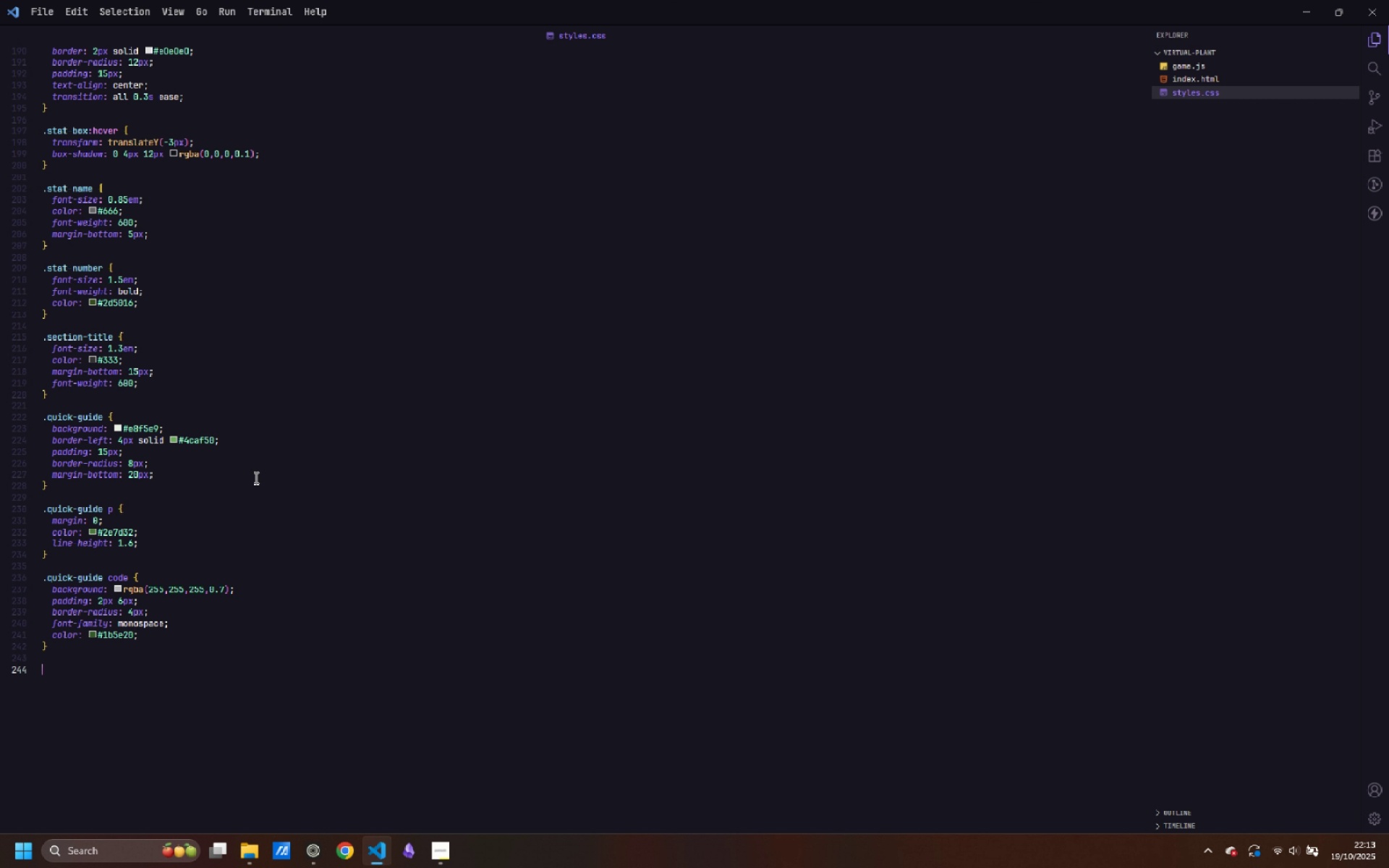 
type(.code-editor {)
 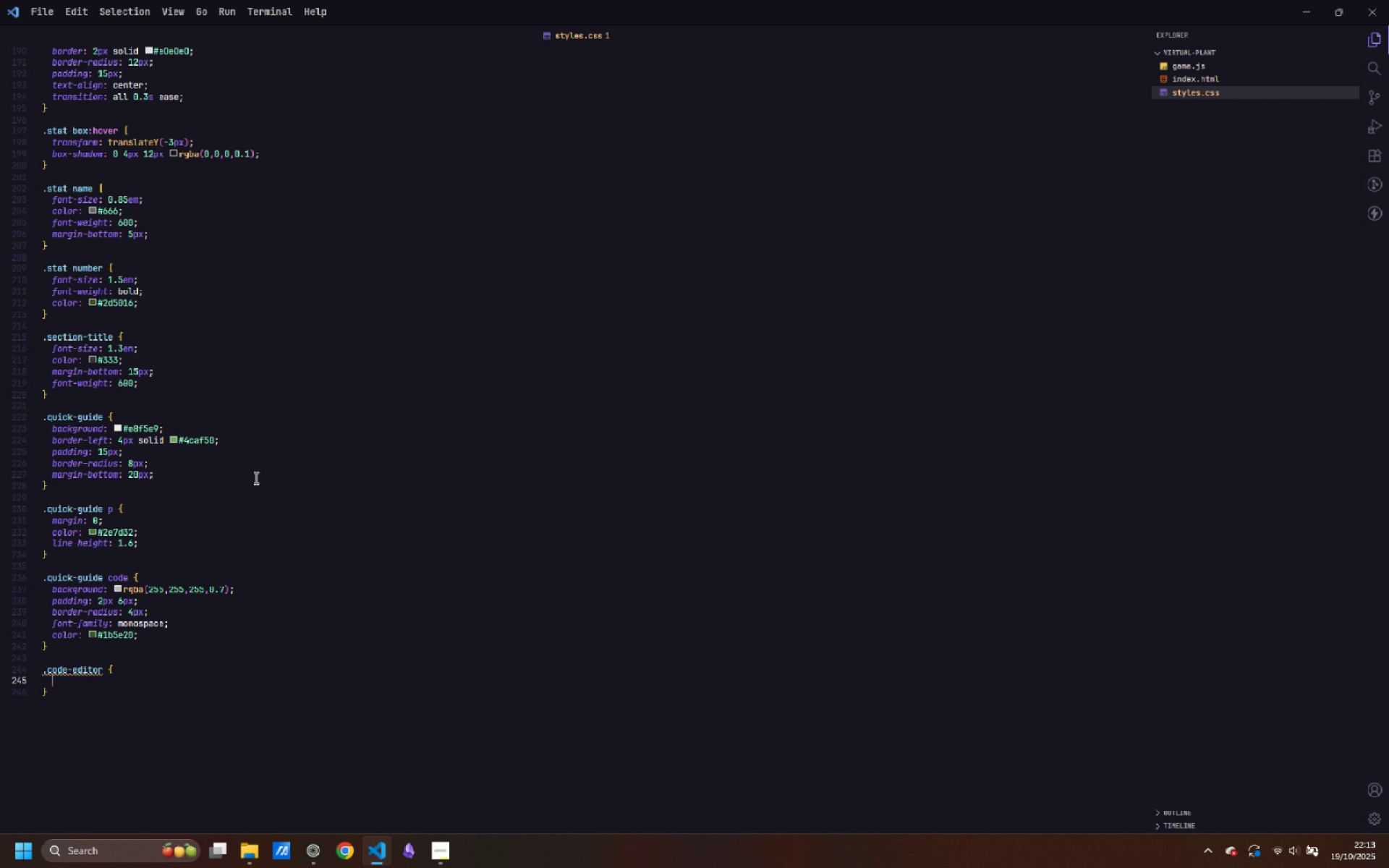 
key(Enter)
 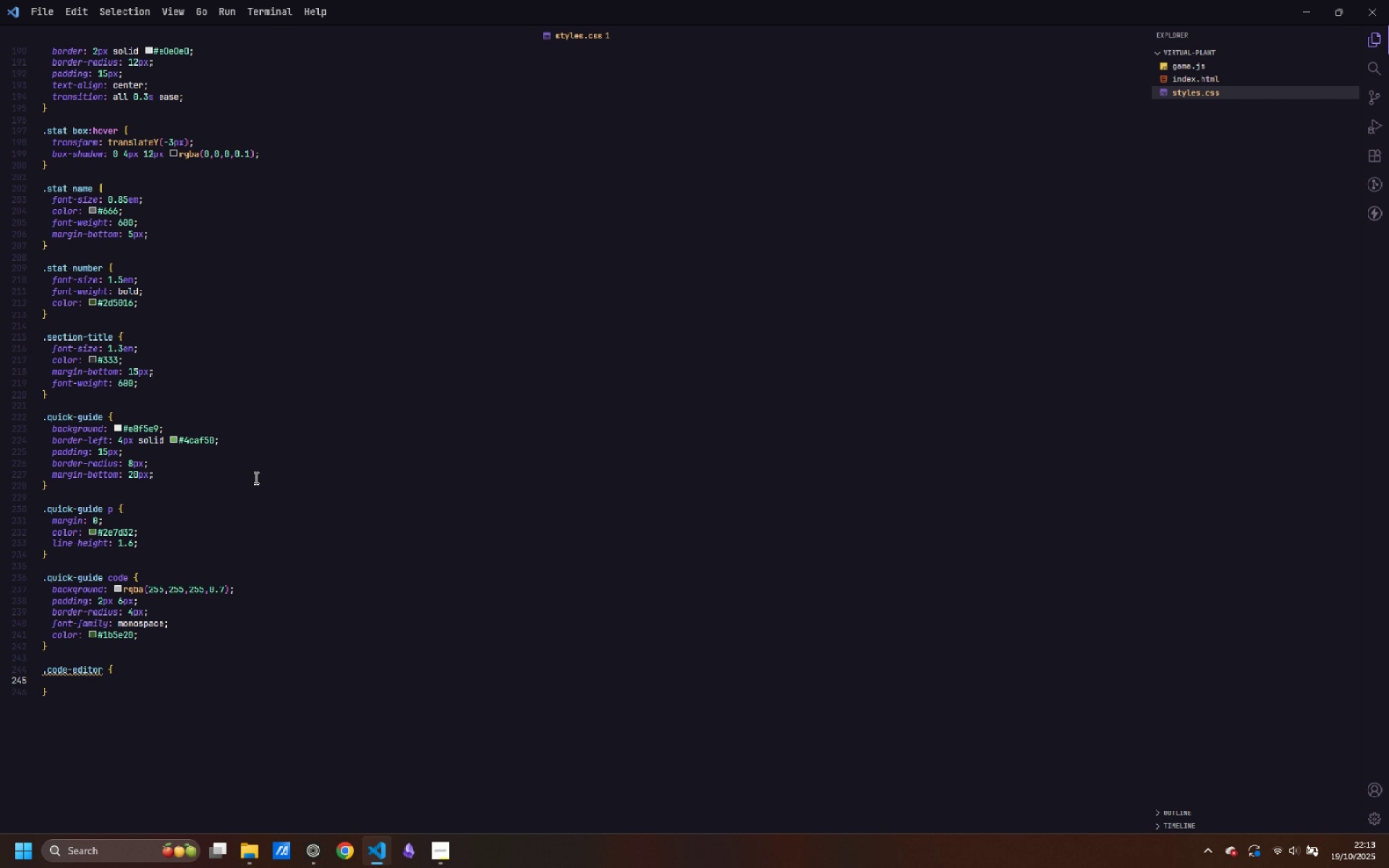 
type(bacgrkound)
 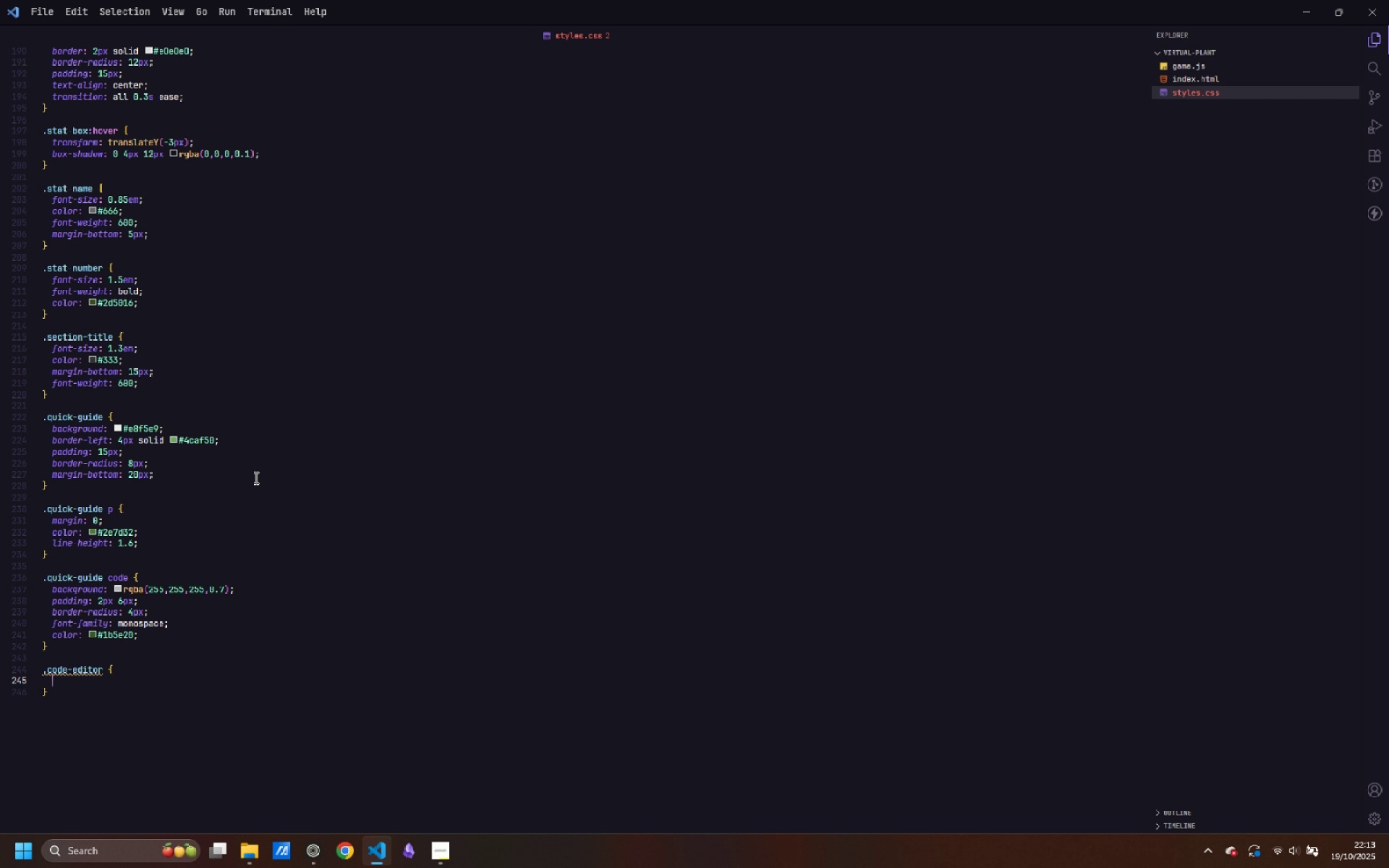 
key(Control+ControlLeft)
 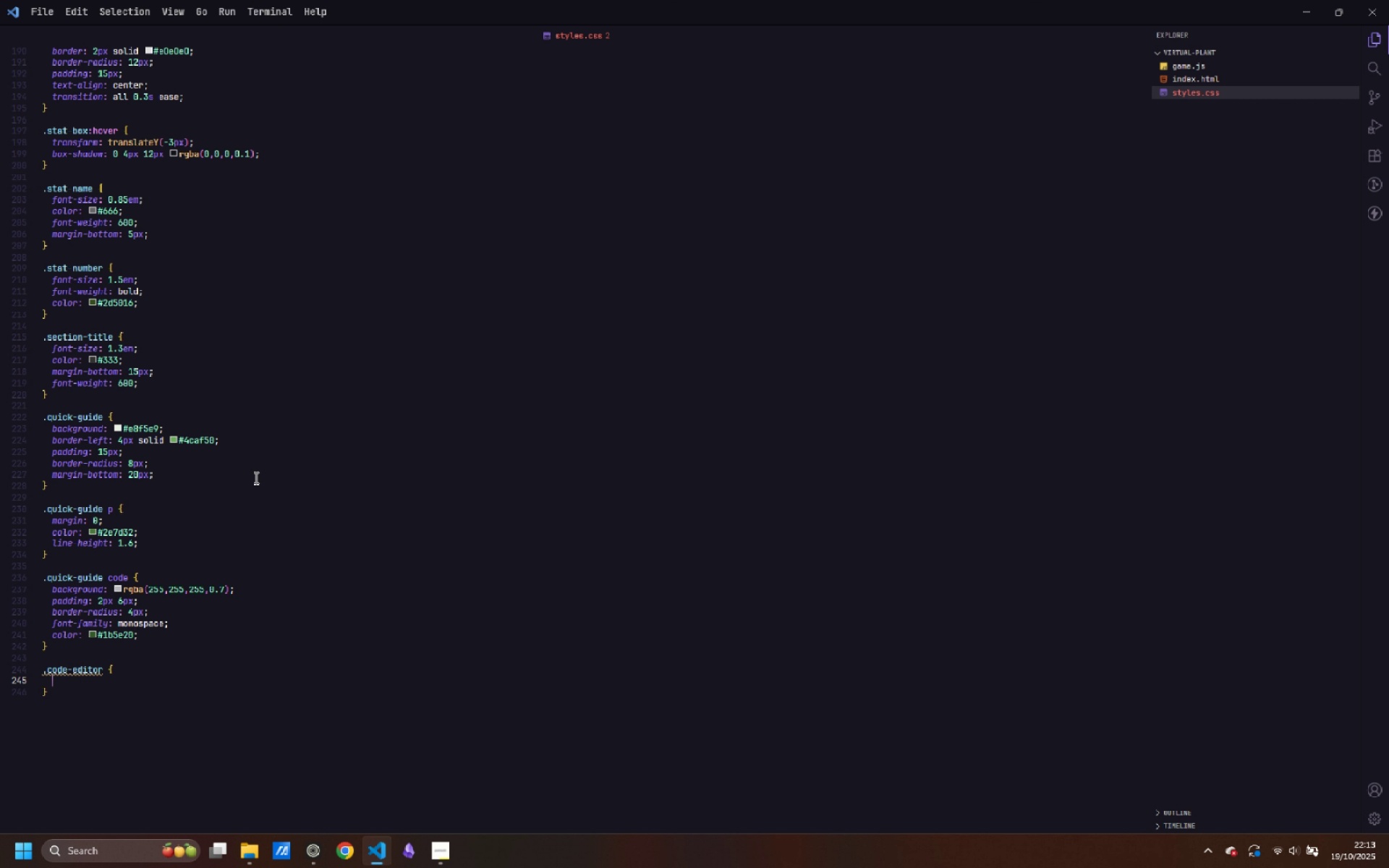 
key(Control+Backspace)
 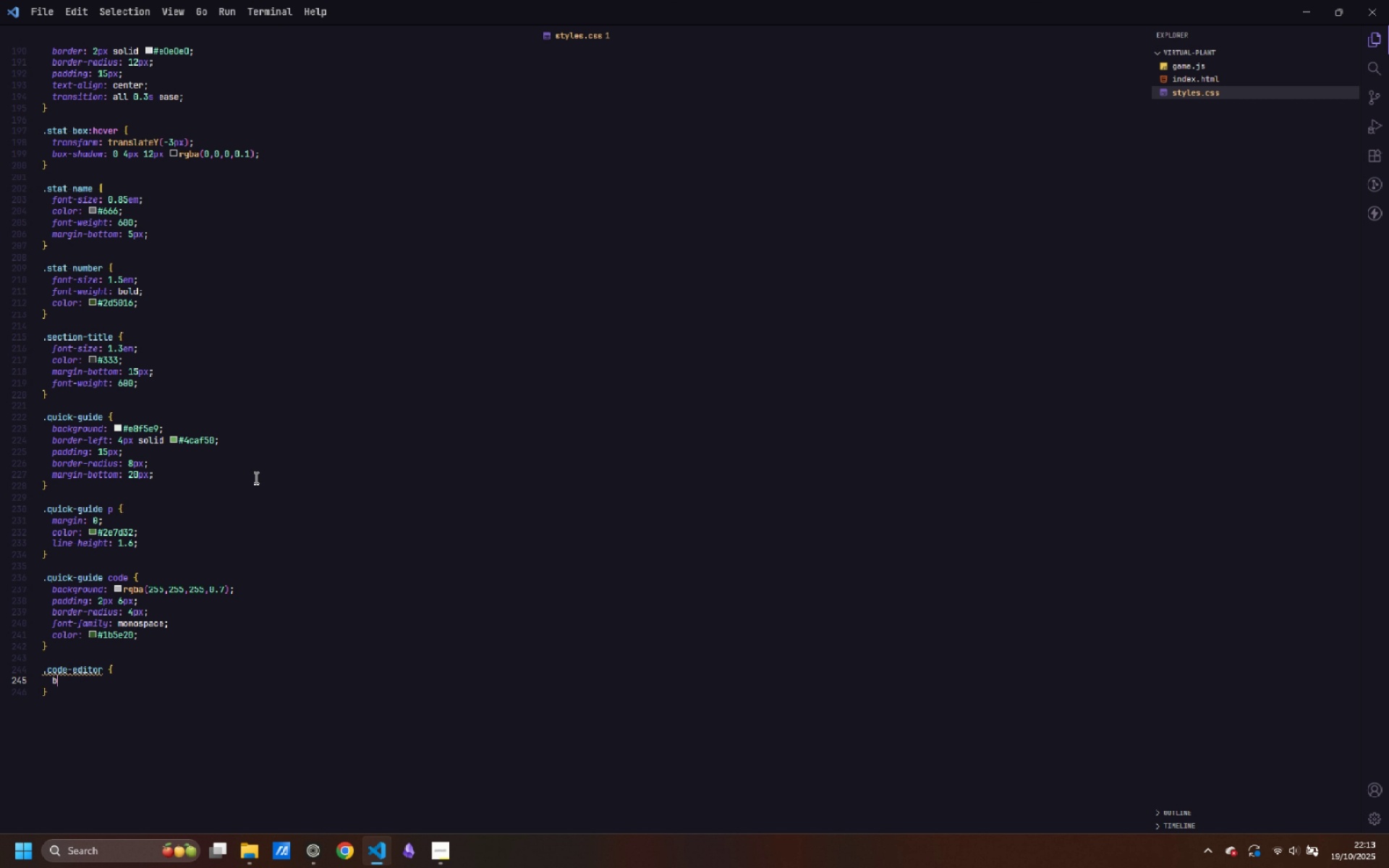 
type(background )
key(Backspace)
type(: #282c34;)
 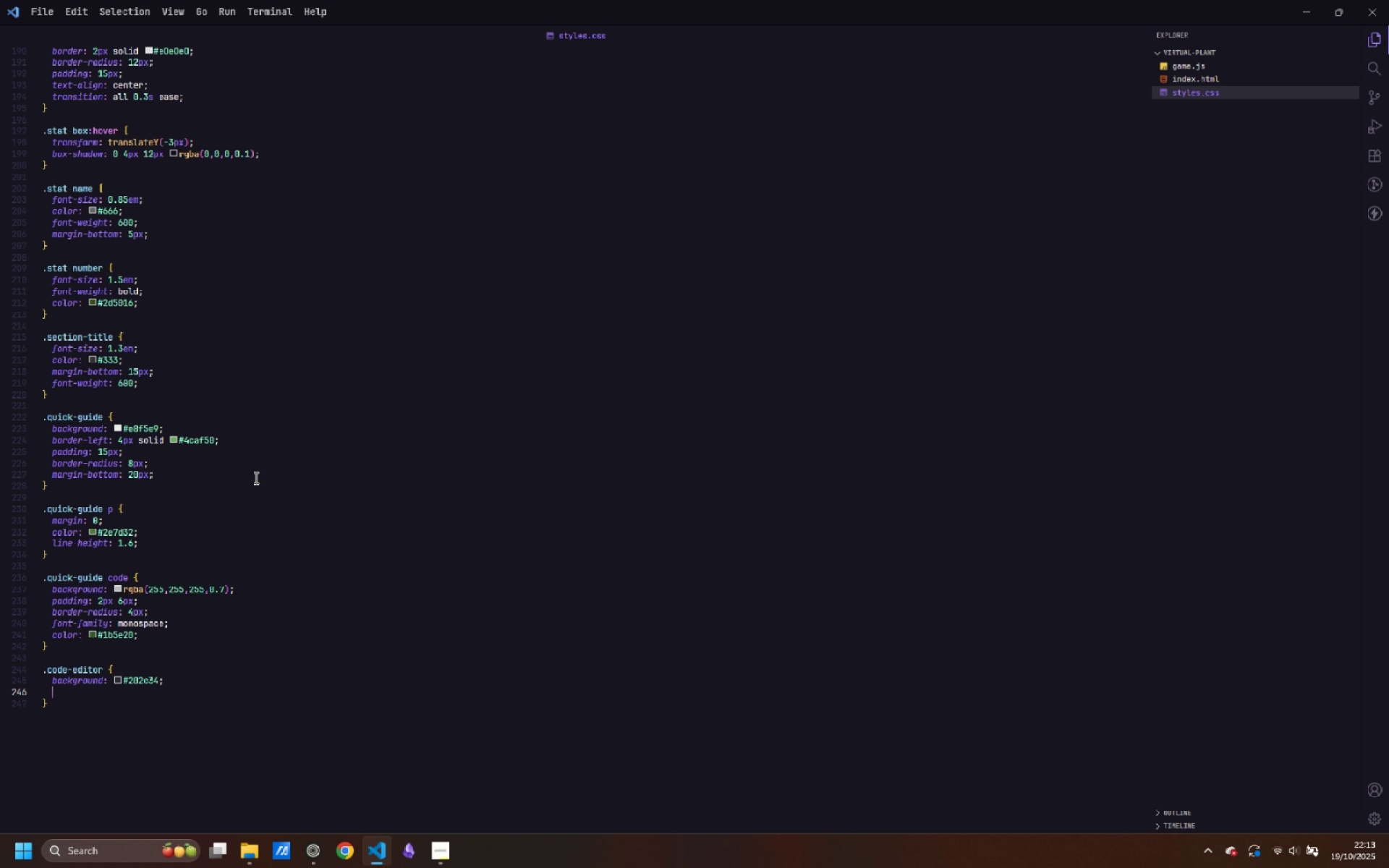 
 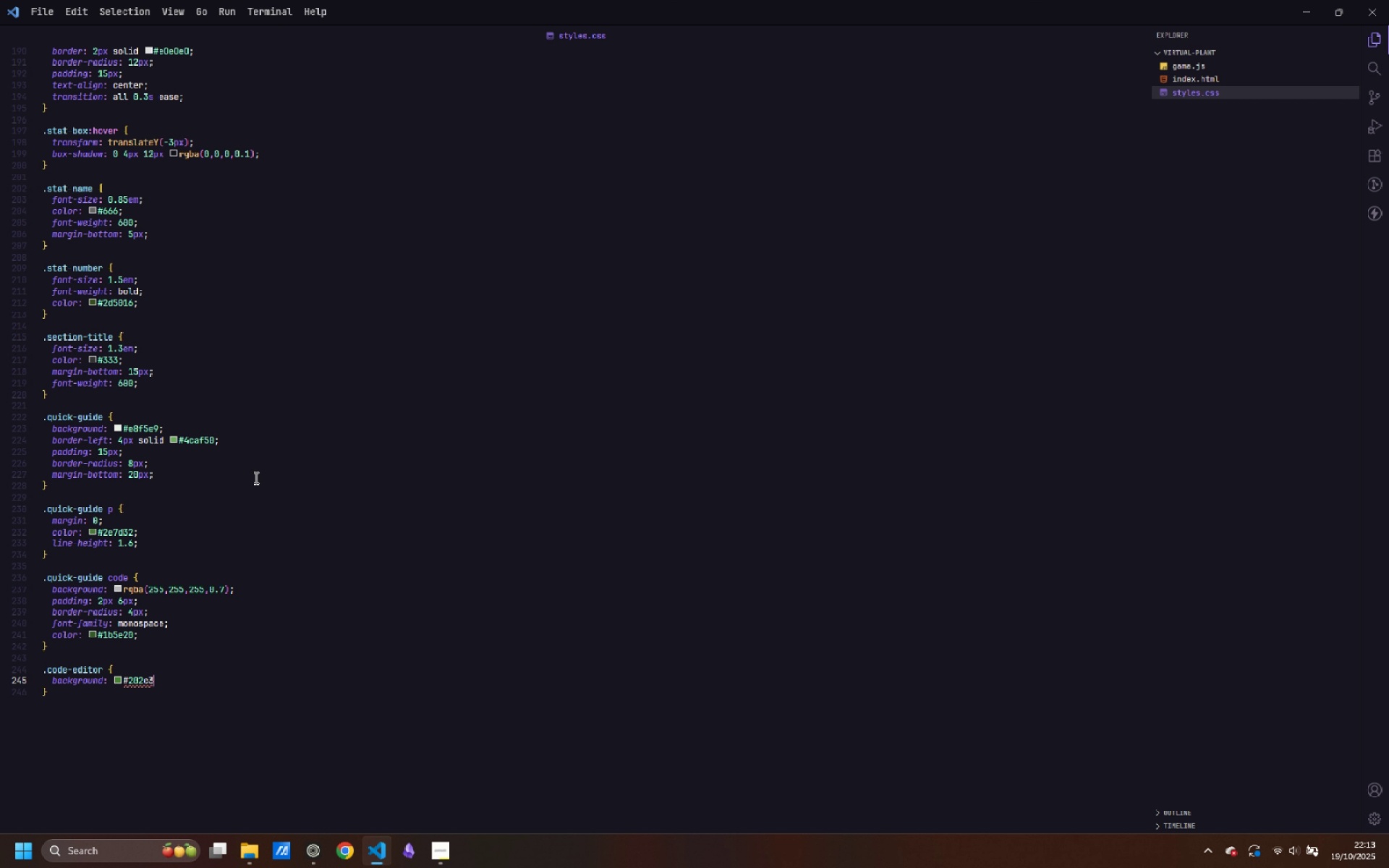 
key(Enter)
 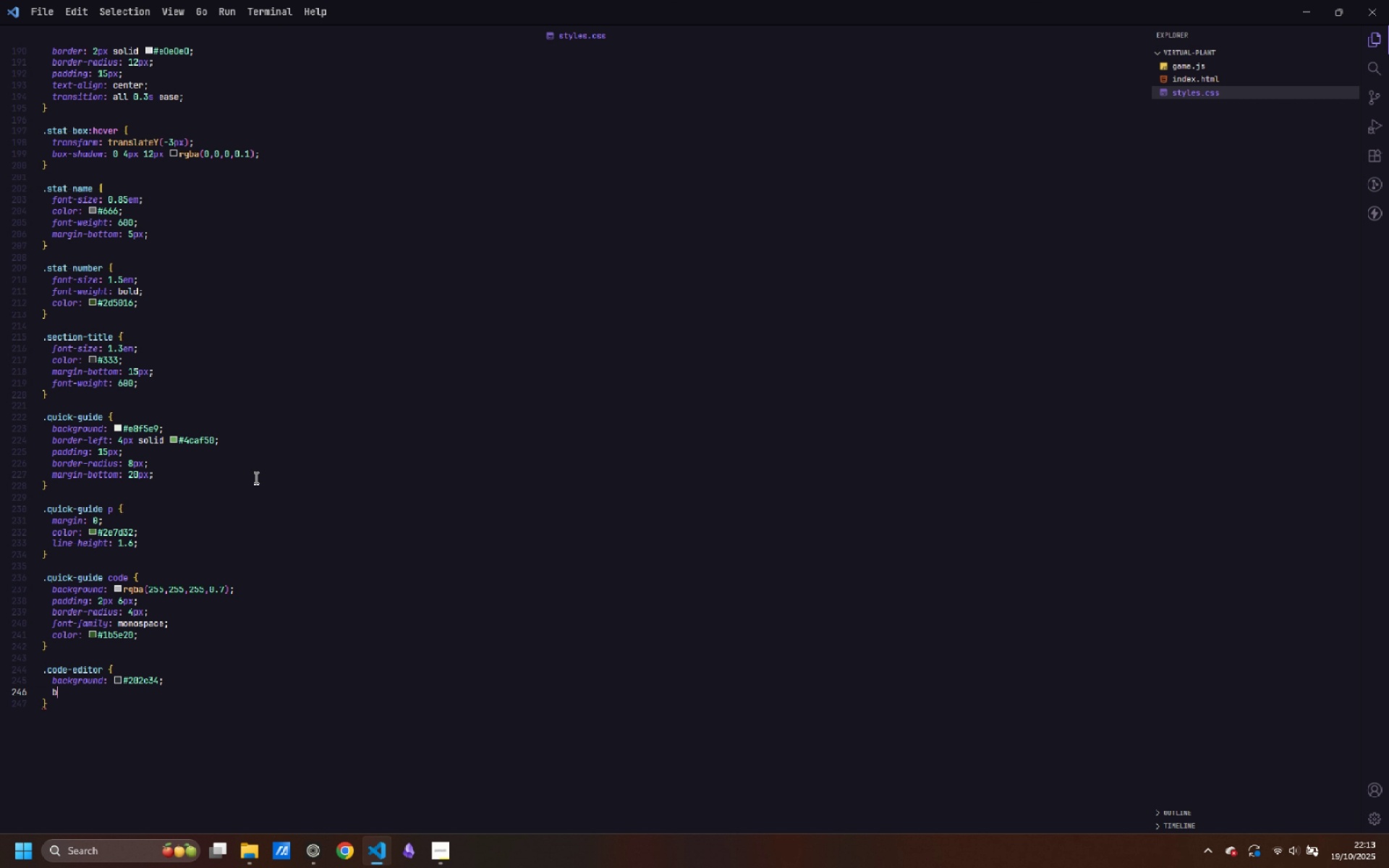 
type(border-radius: 12px;)
 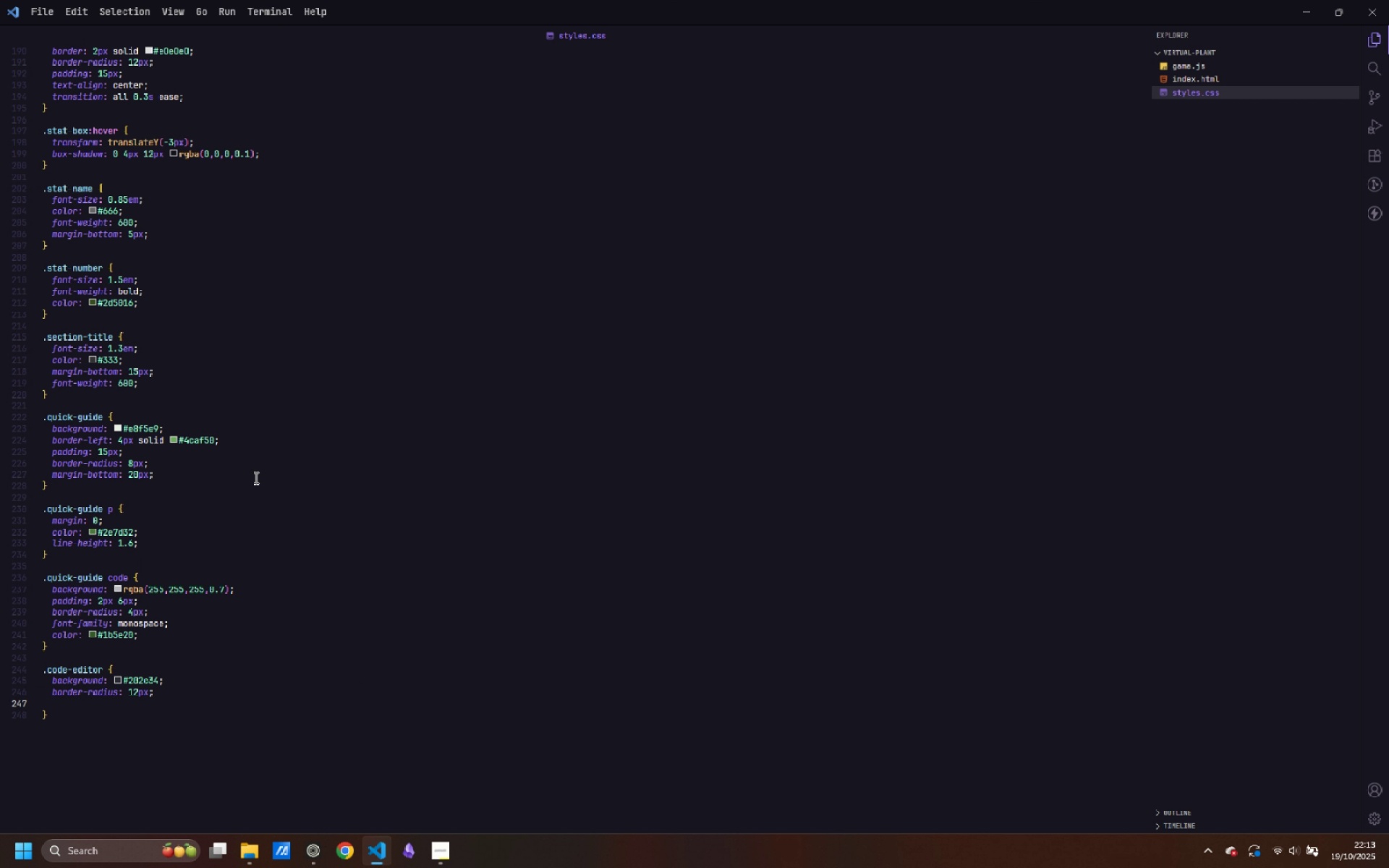 
 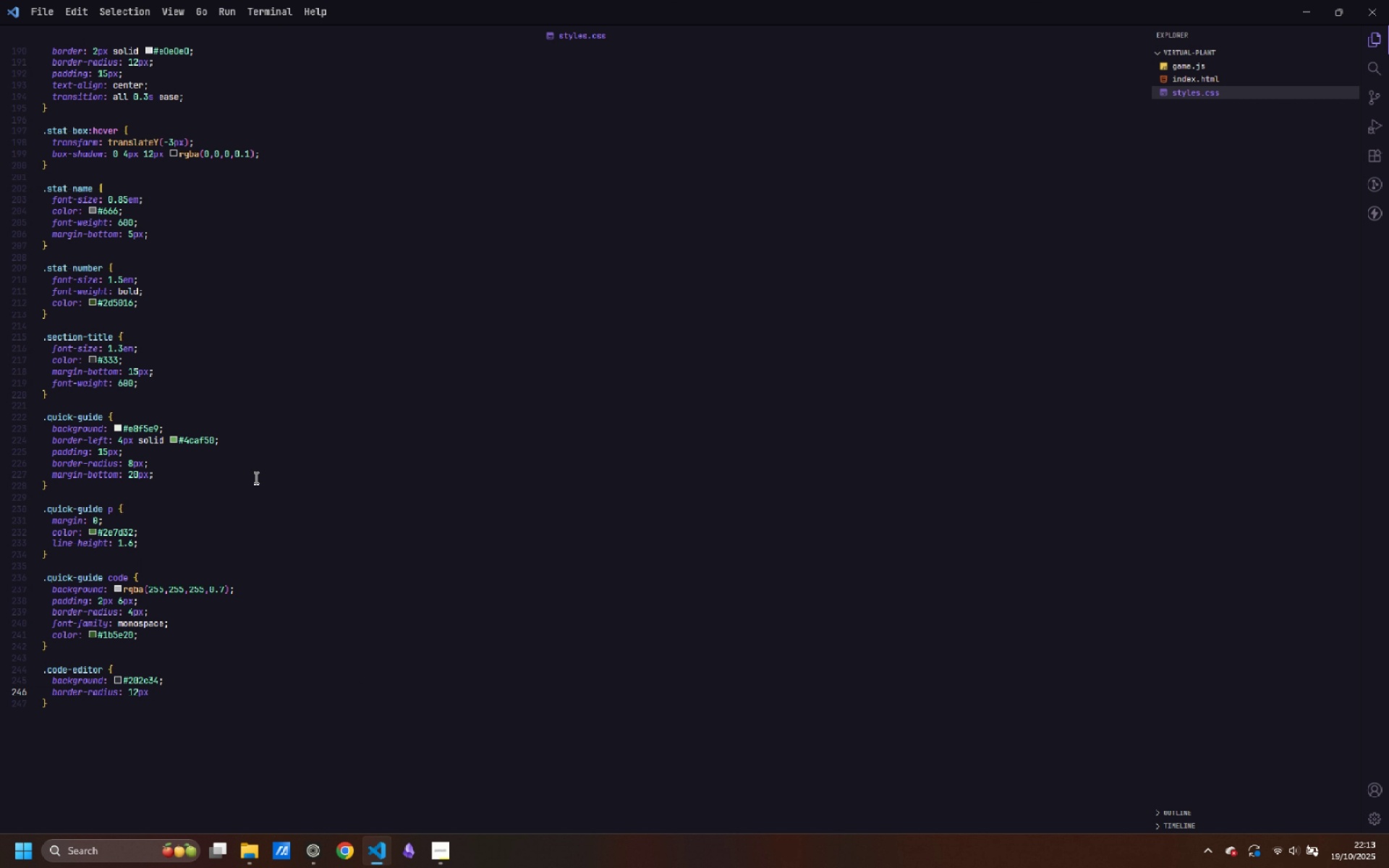 
key(Enter)
 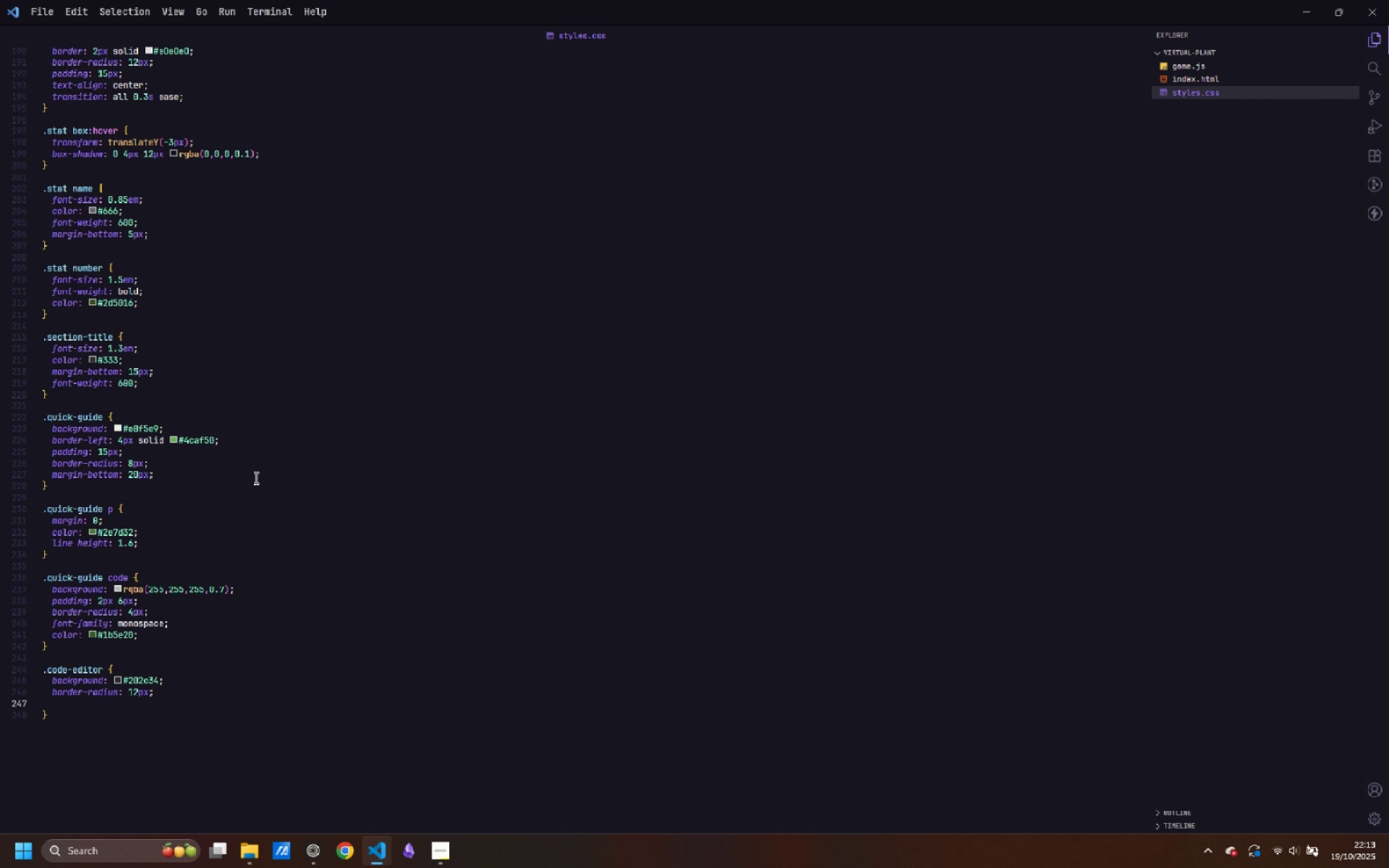 
type(padding: )
 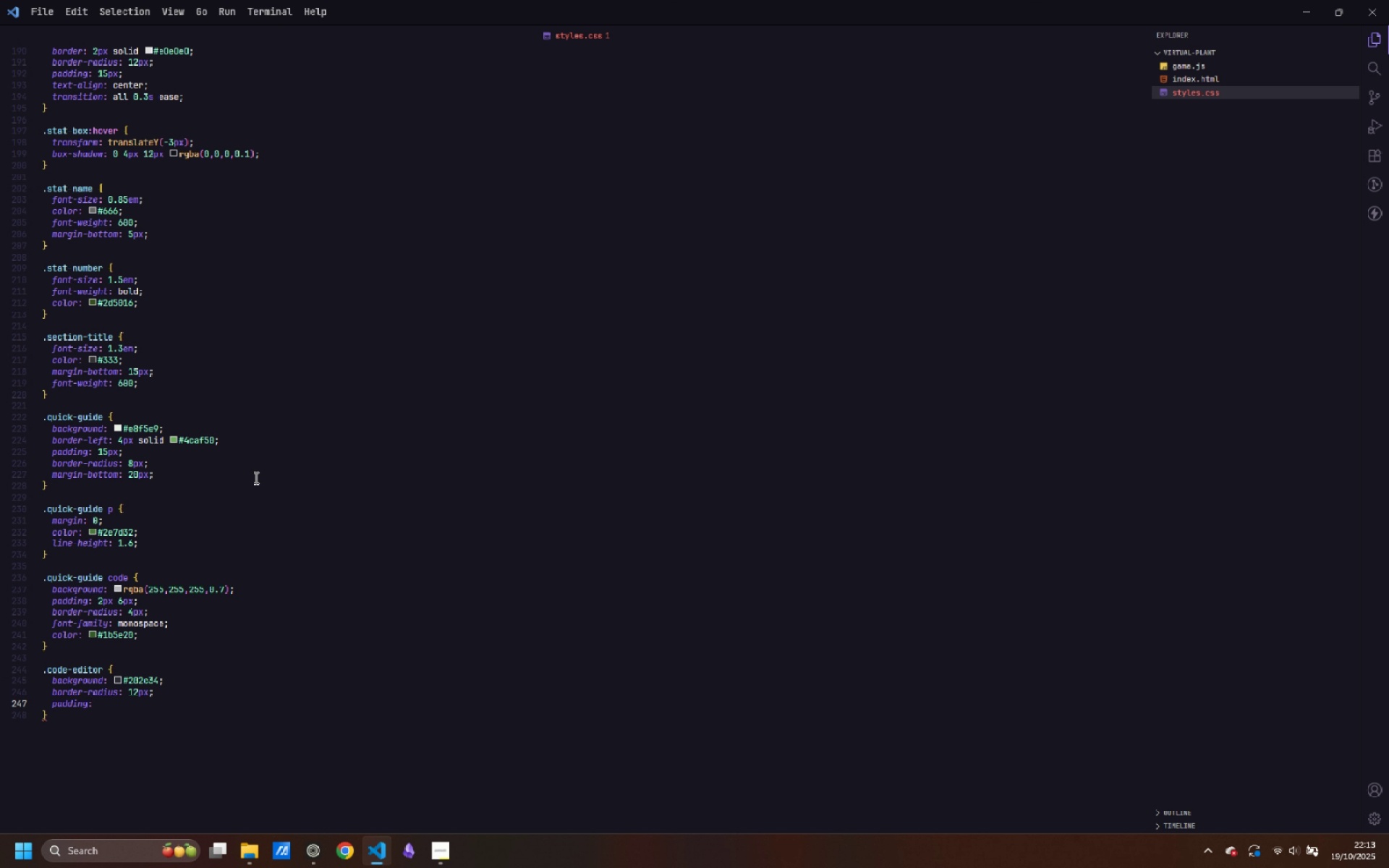 
type(20px;)
 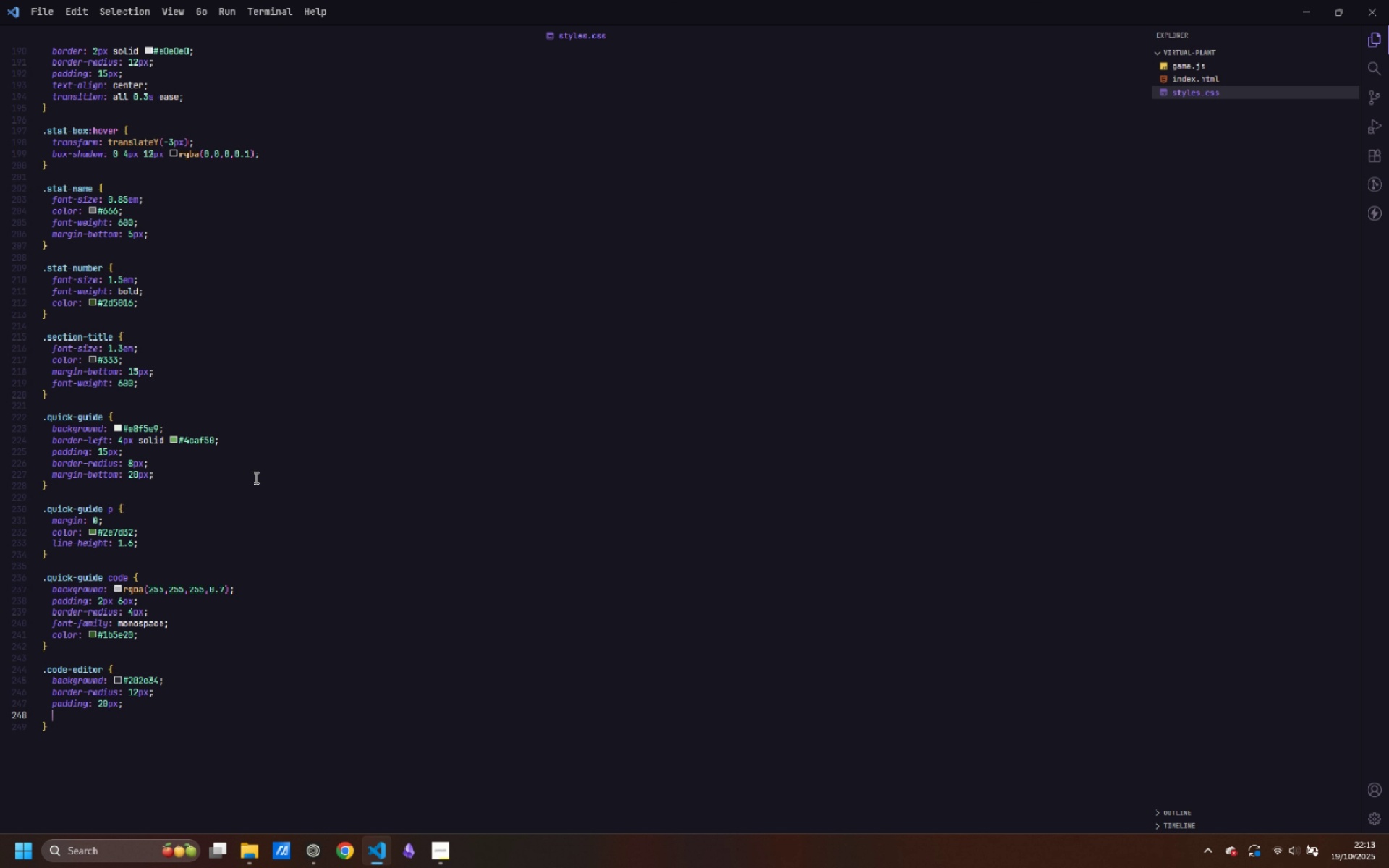 
key(Enter)
 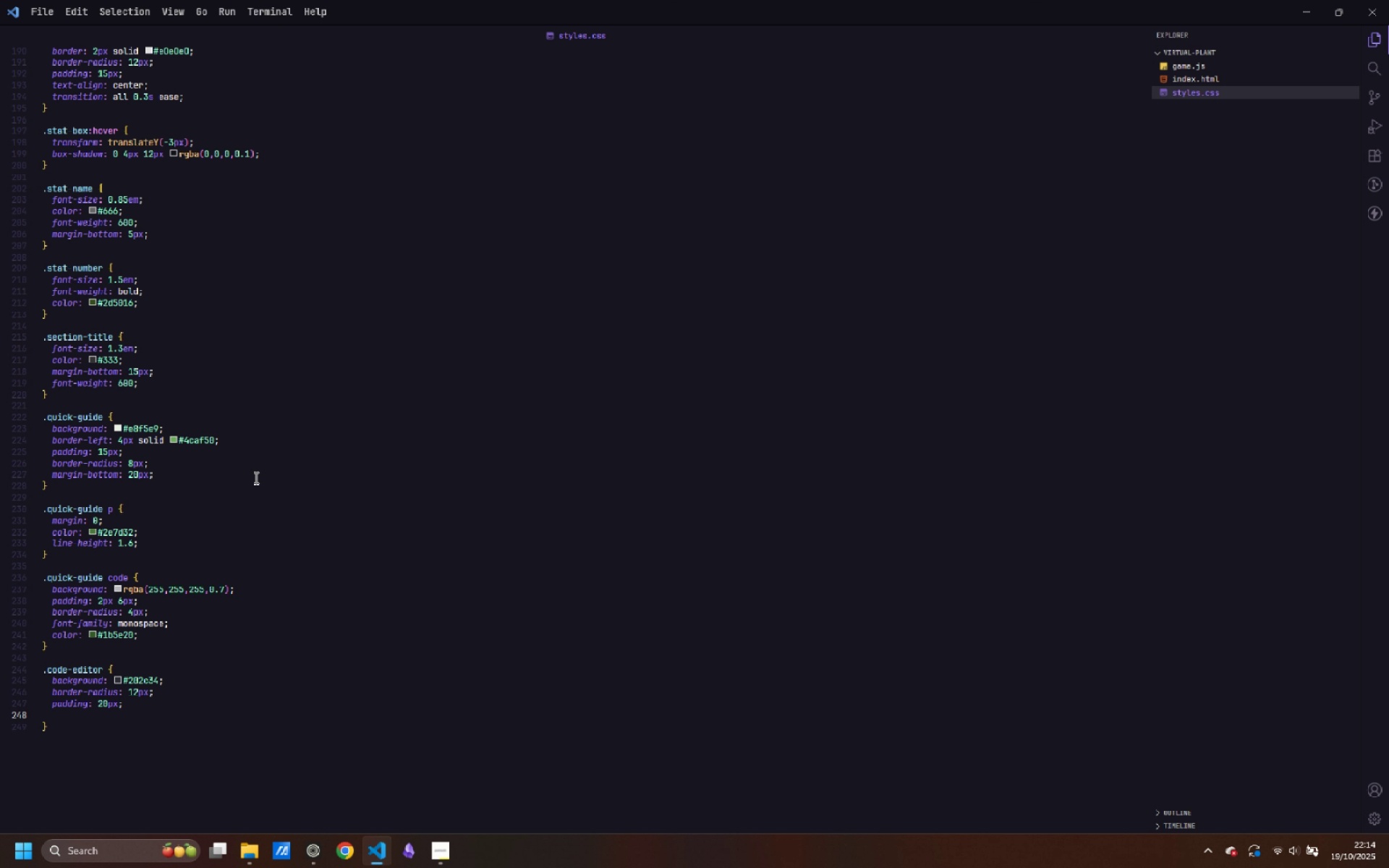 
type(margin-bpt)
key(Backspace)
key(Backspace)
type(ottom: 15px;)
 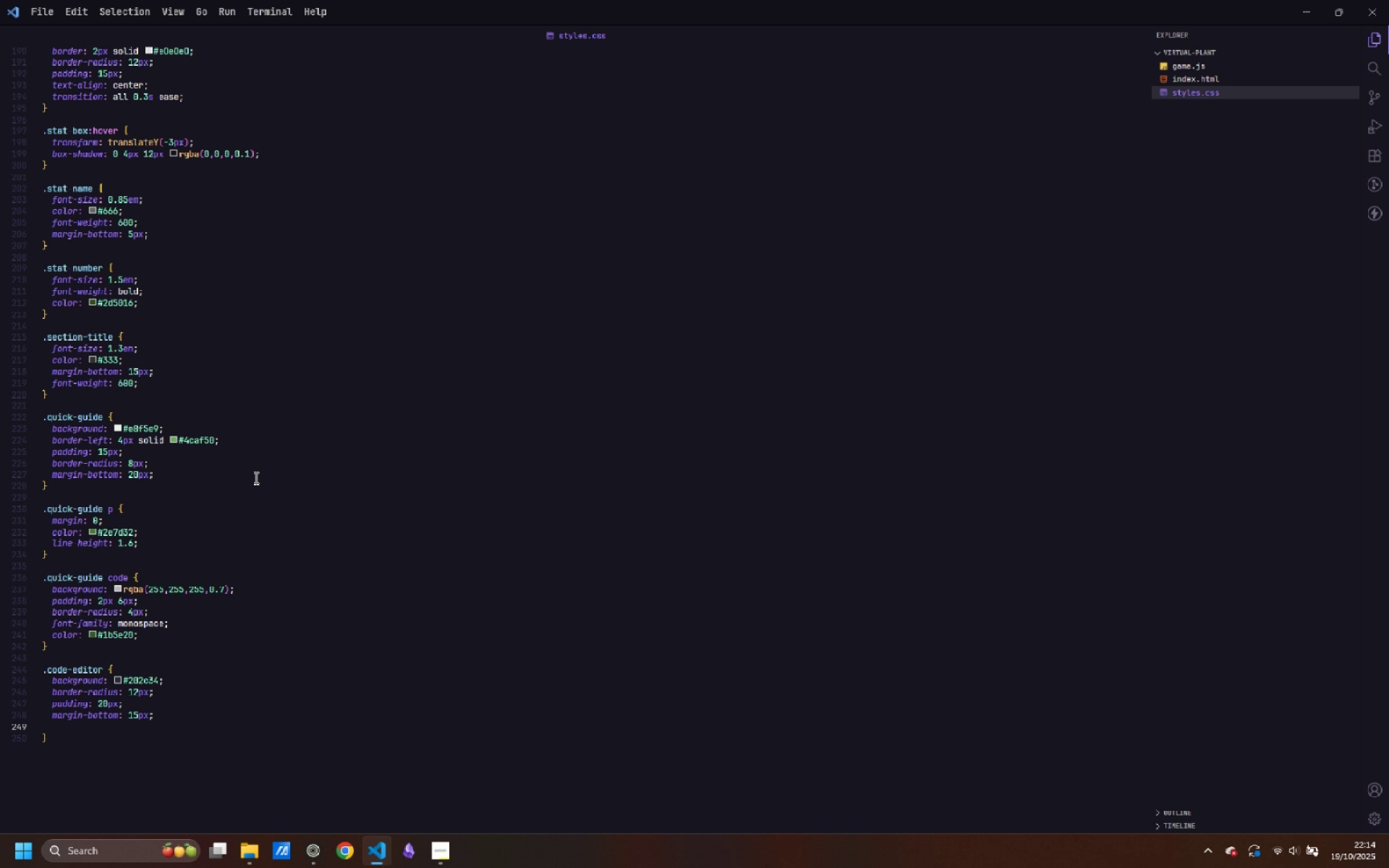 
 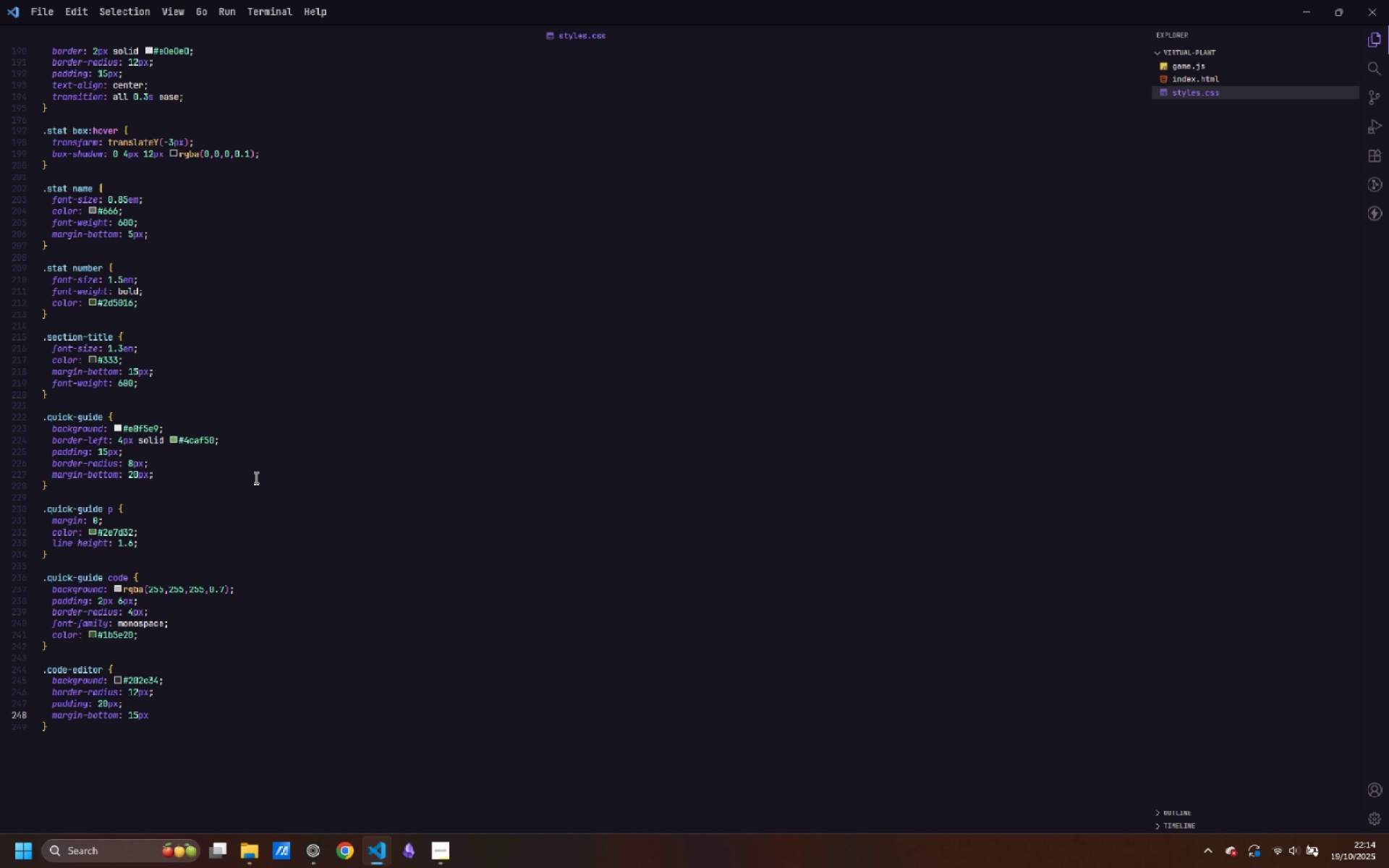 
key(Enter)
 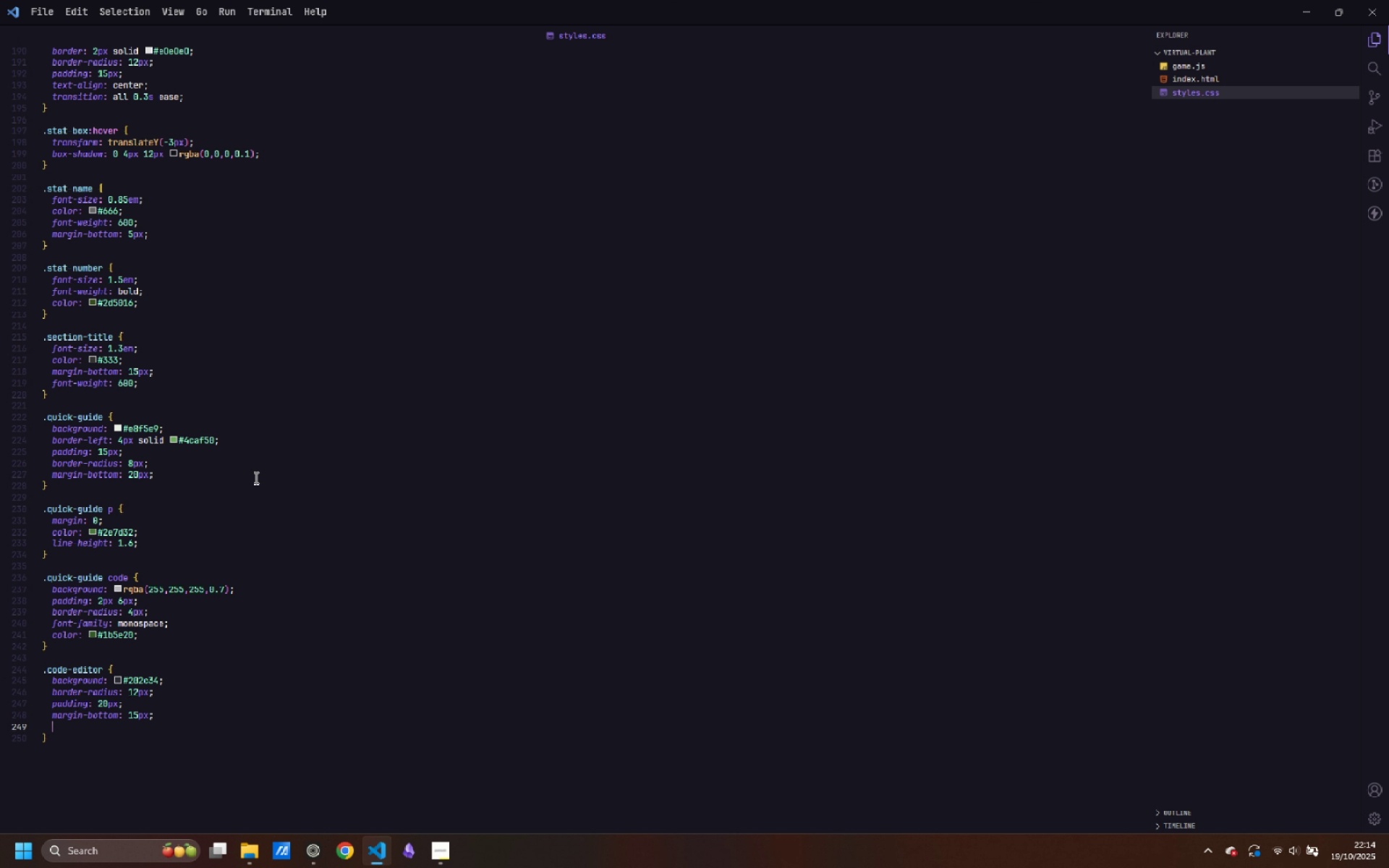 
type(box-shadow: 0 4px 12px rgba(0,0,0,0.15)
 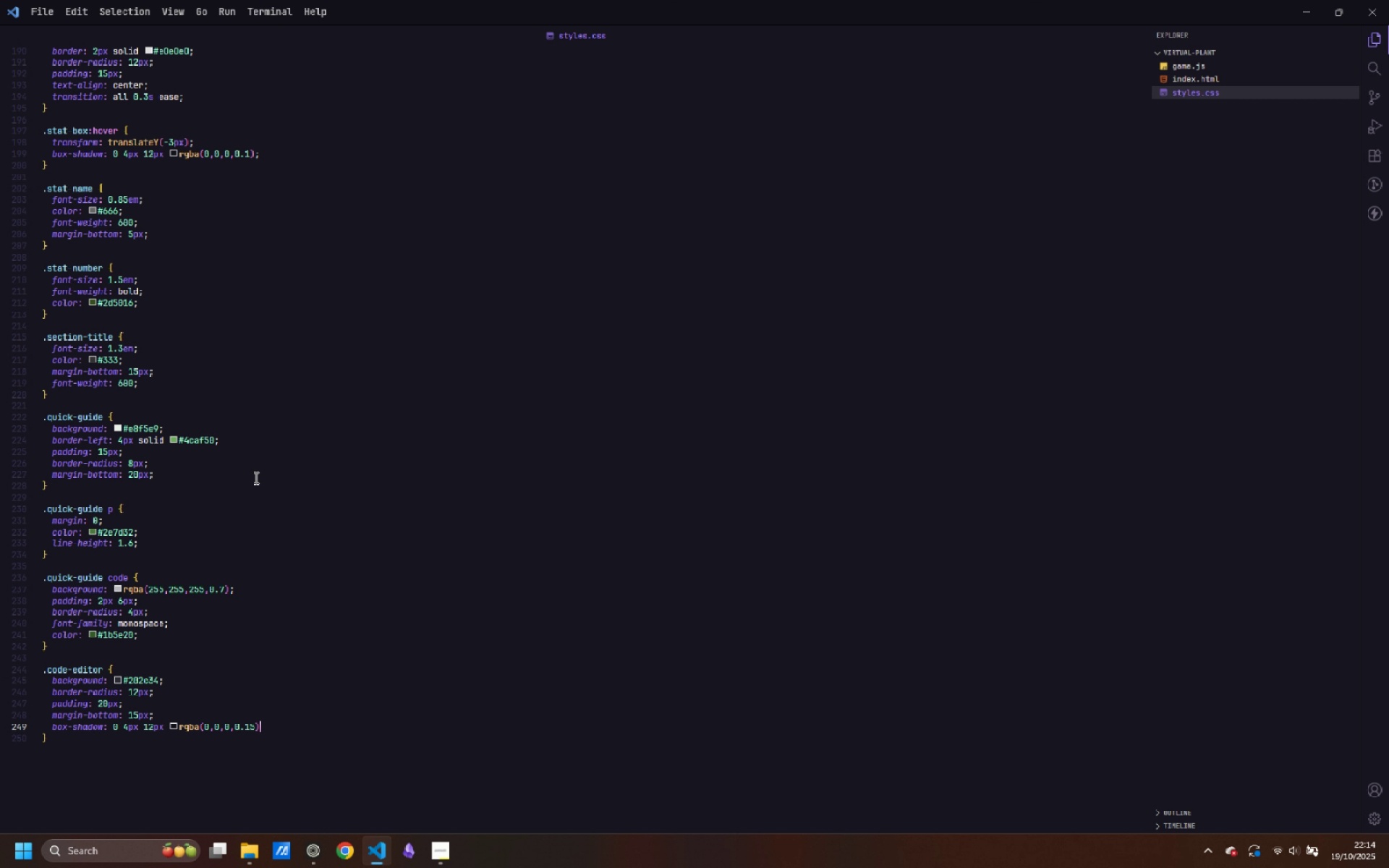 
 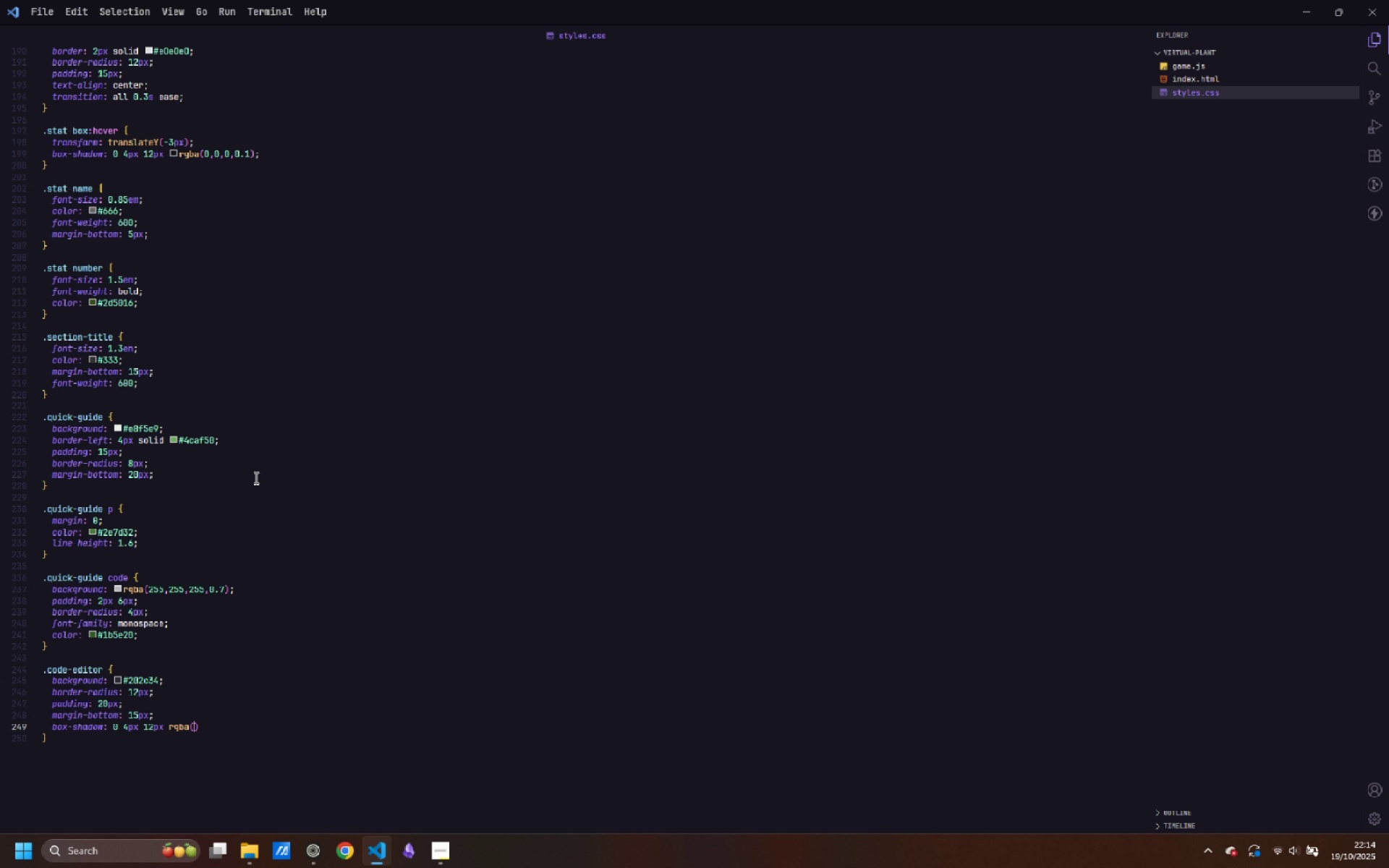 
key(ArrowRight)
 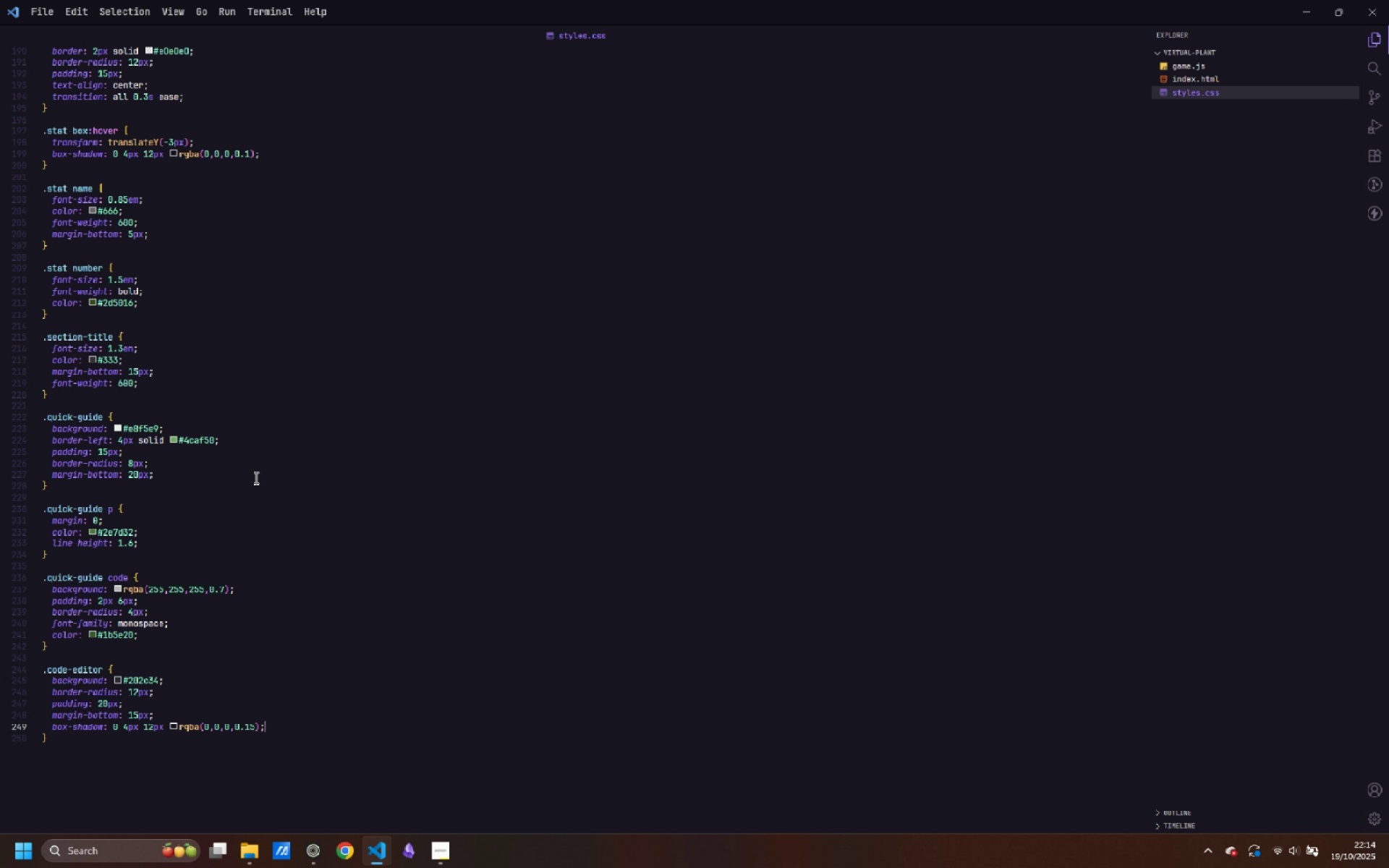 
key(Semicolon)
 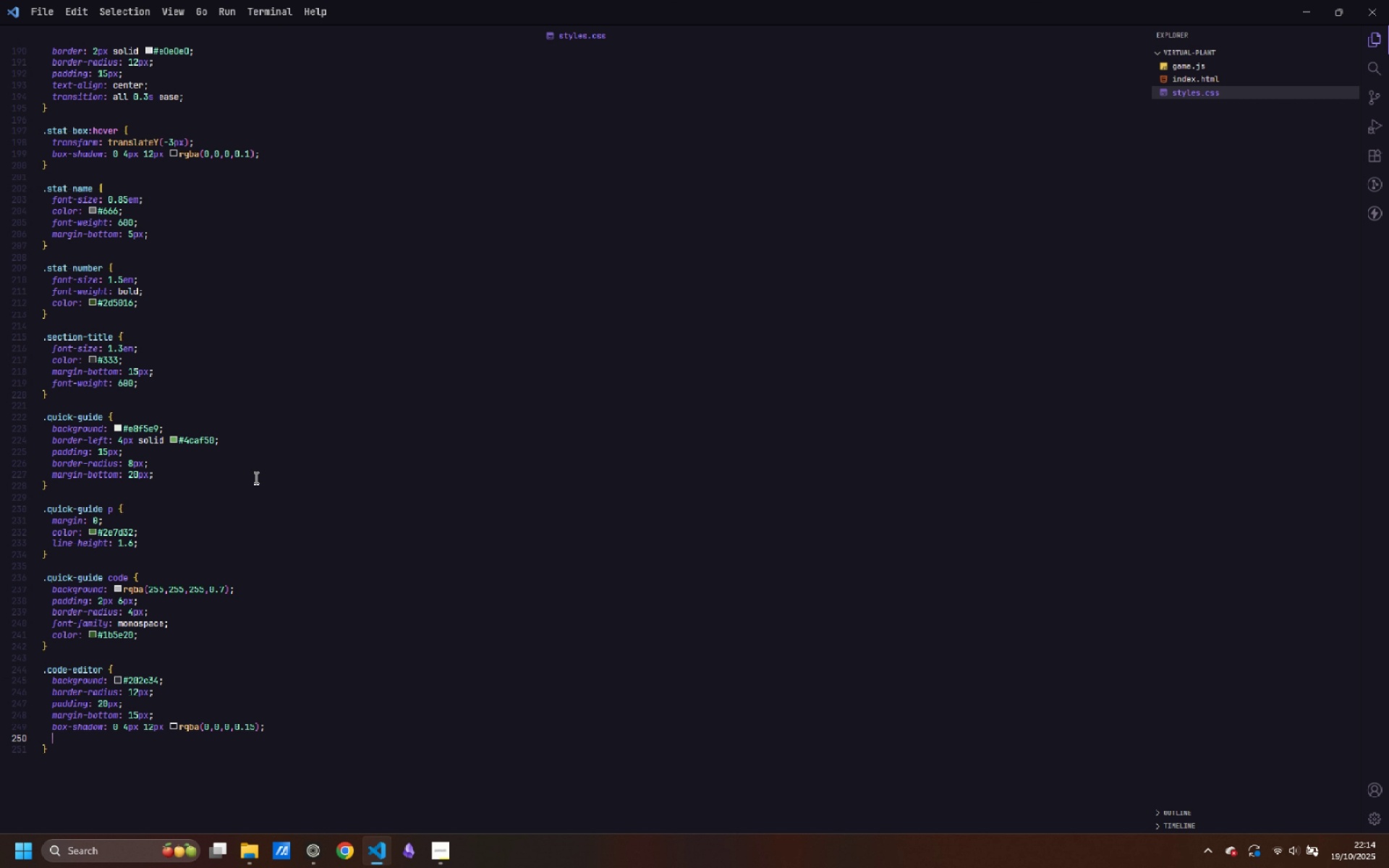 
key(Enter)
 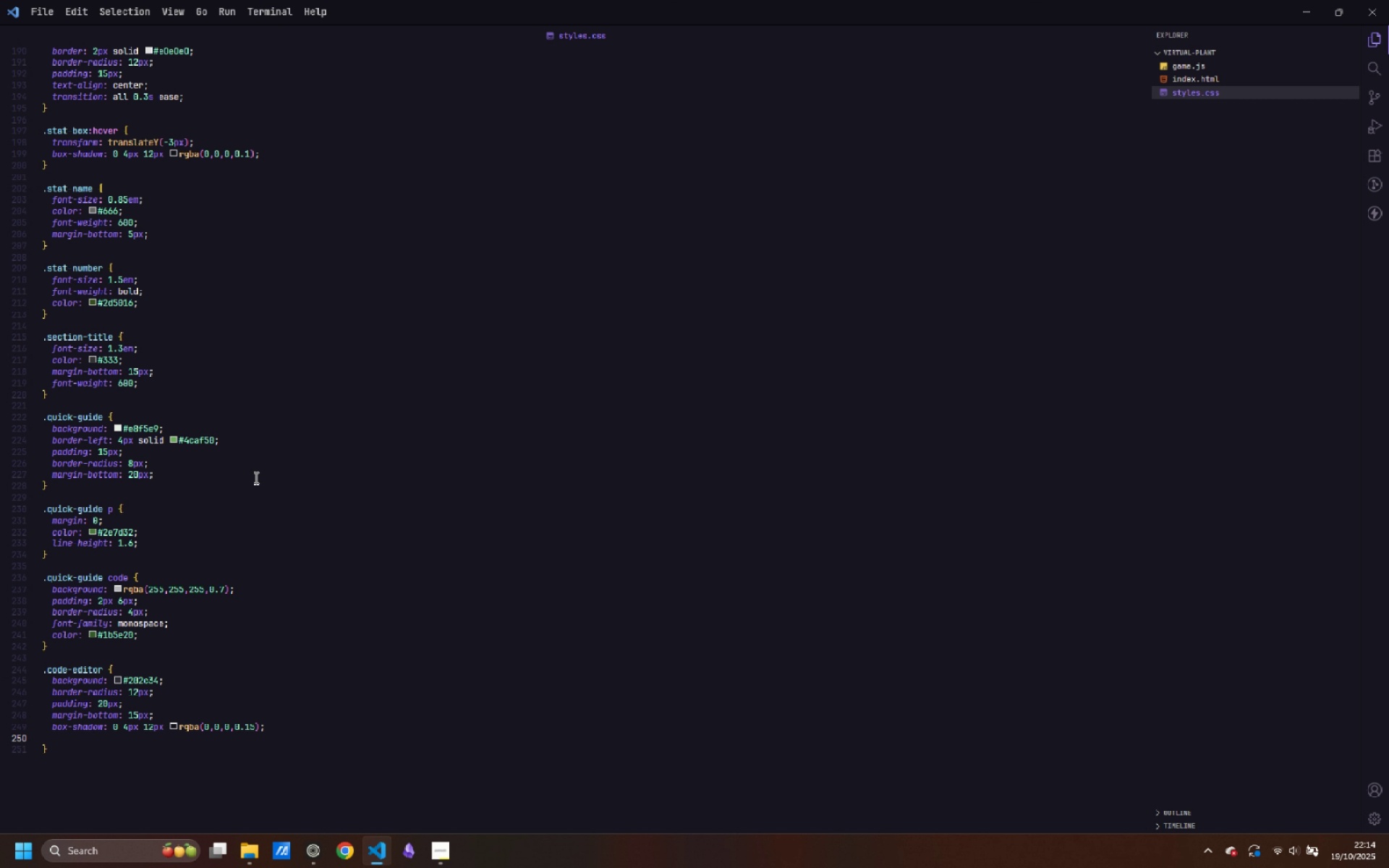 
key(Backspace)
 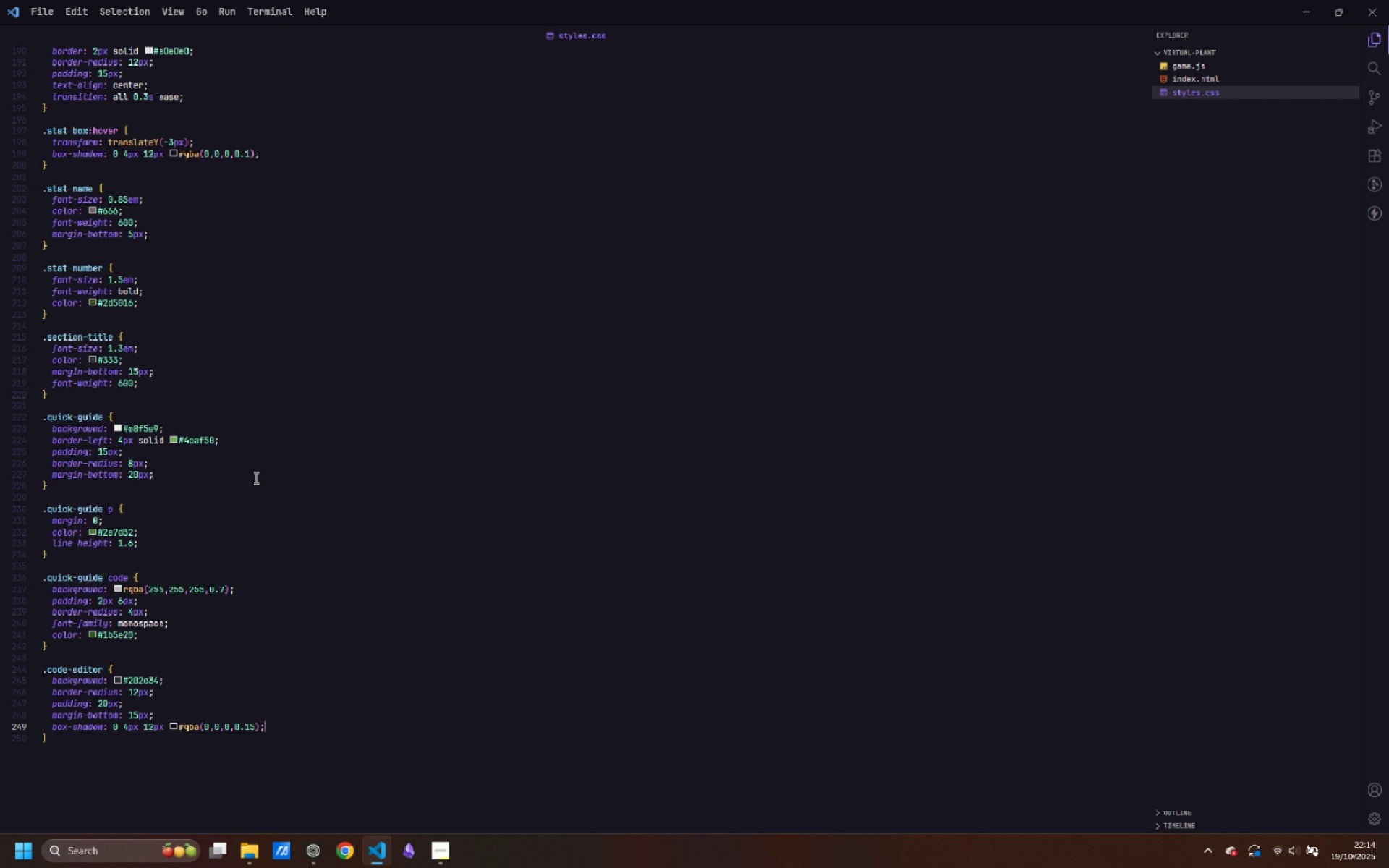 
key(Backspace)
 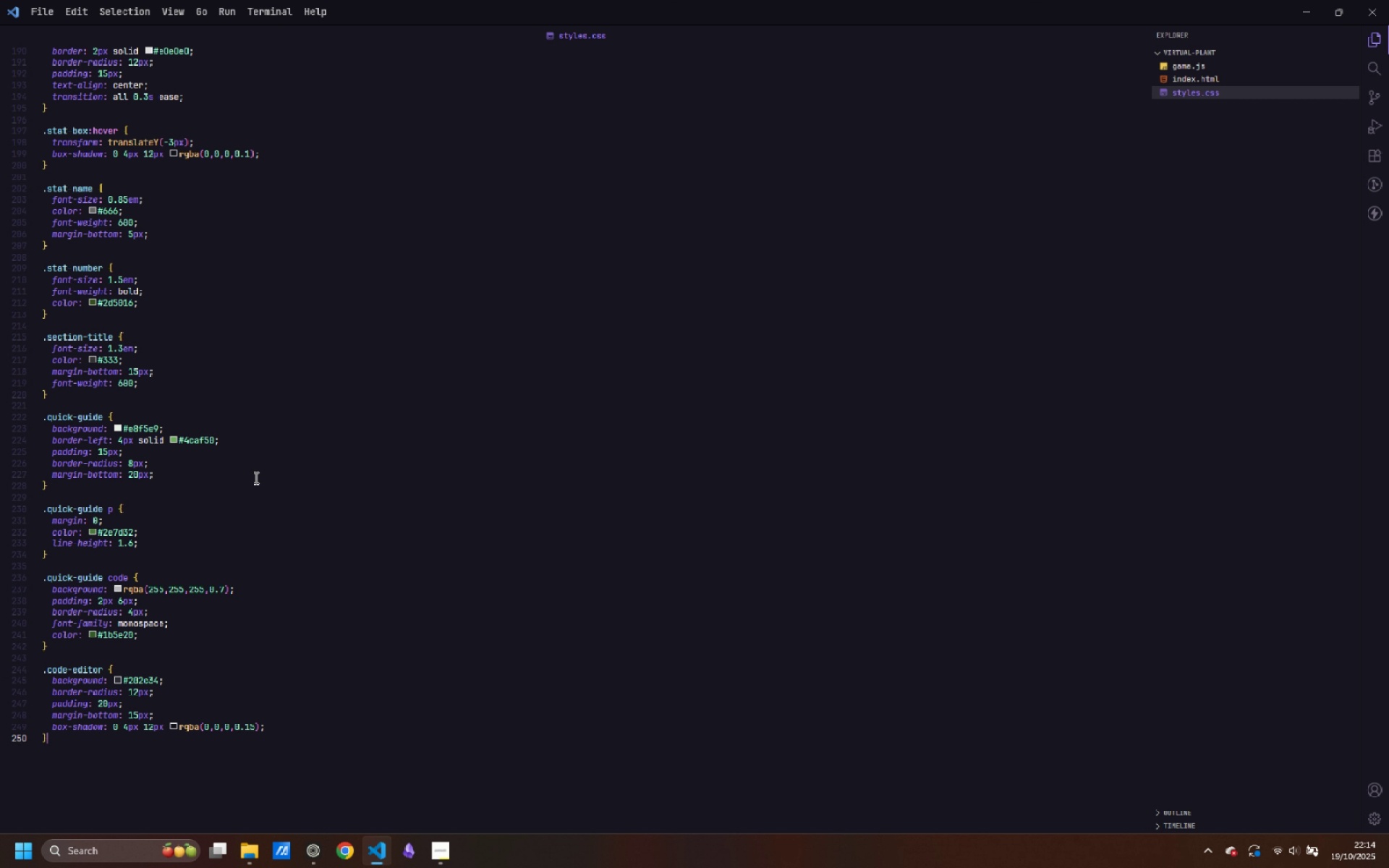 
key(ArrowDown)
 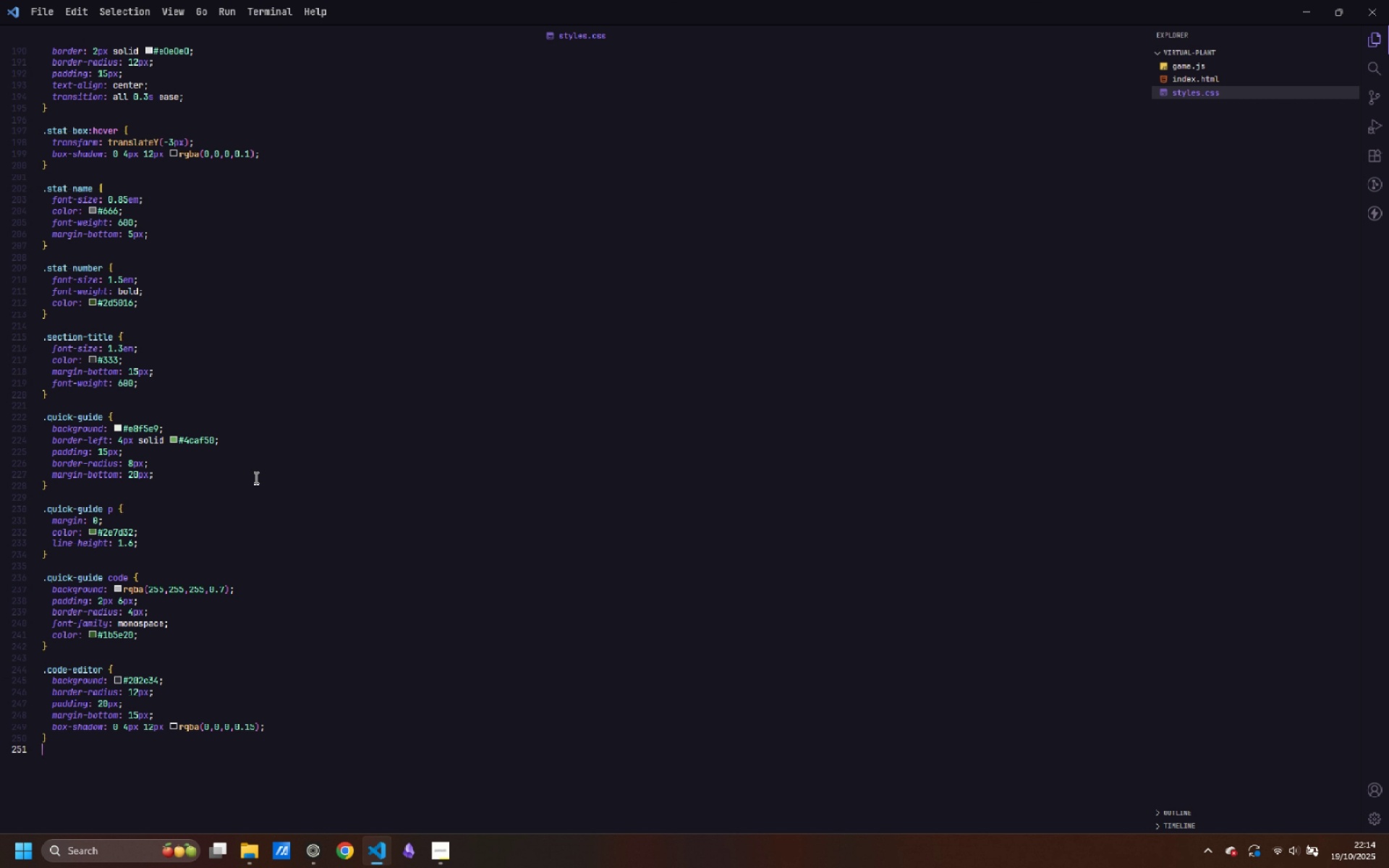 
key(Enter)
 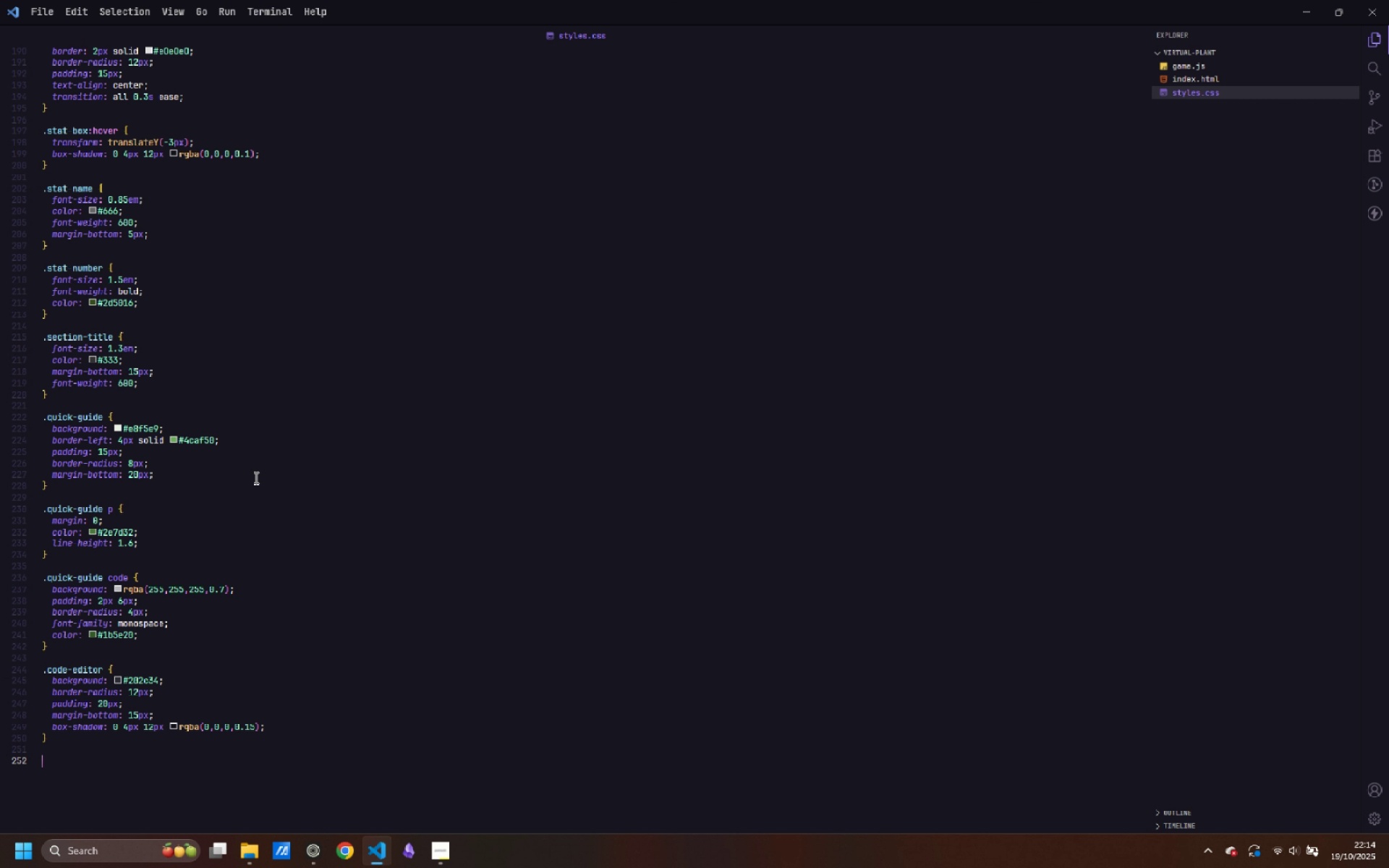 
key(Enter)
 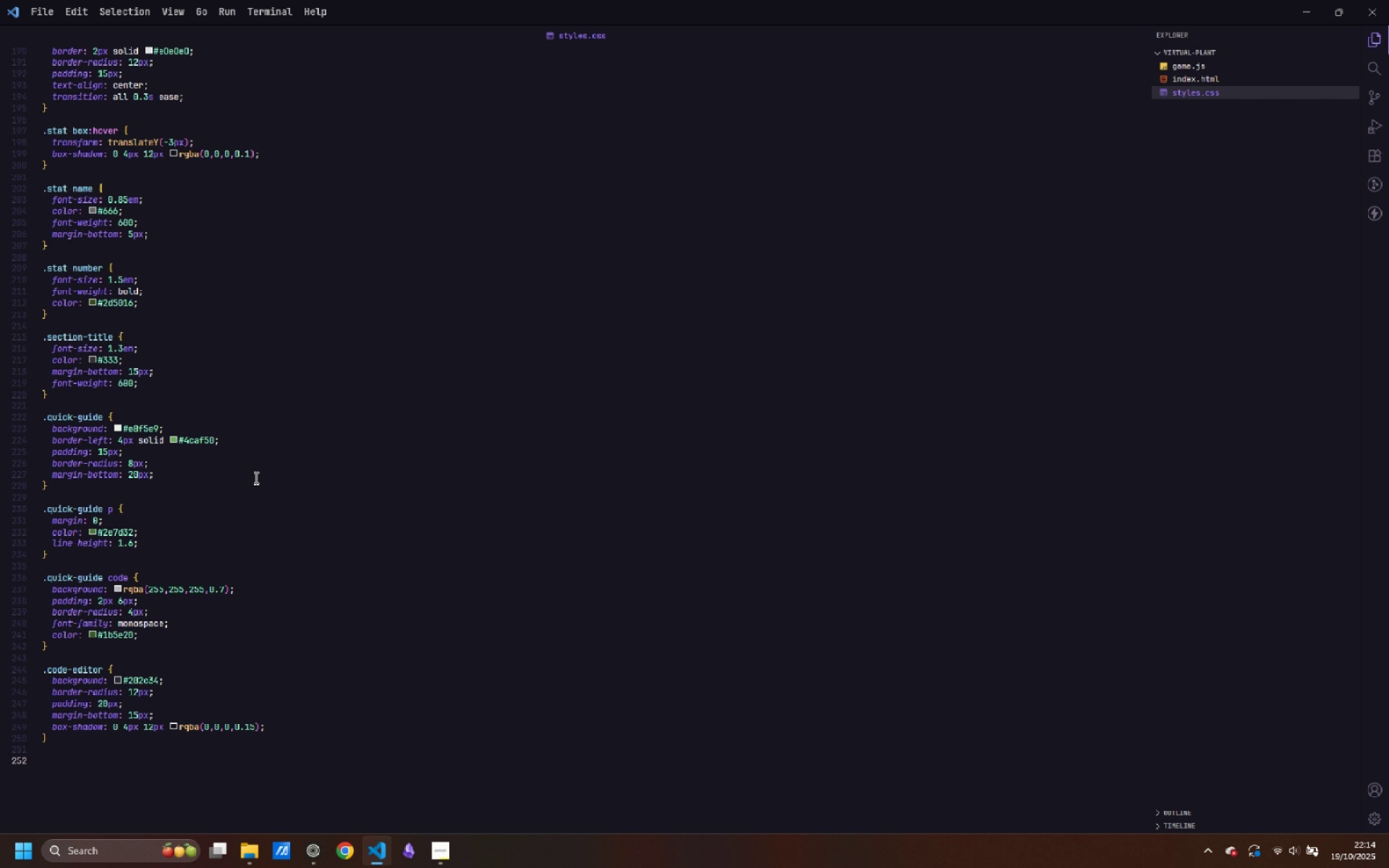 
type(.d)
key(Backspace)
type(code-editor textarea {)
 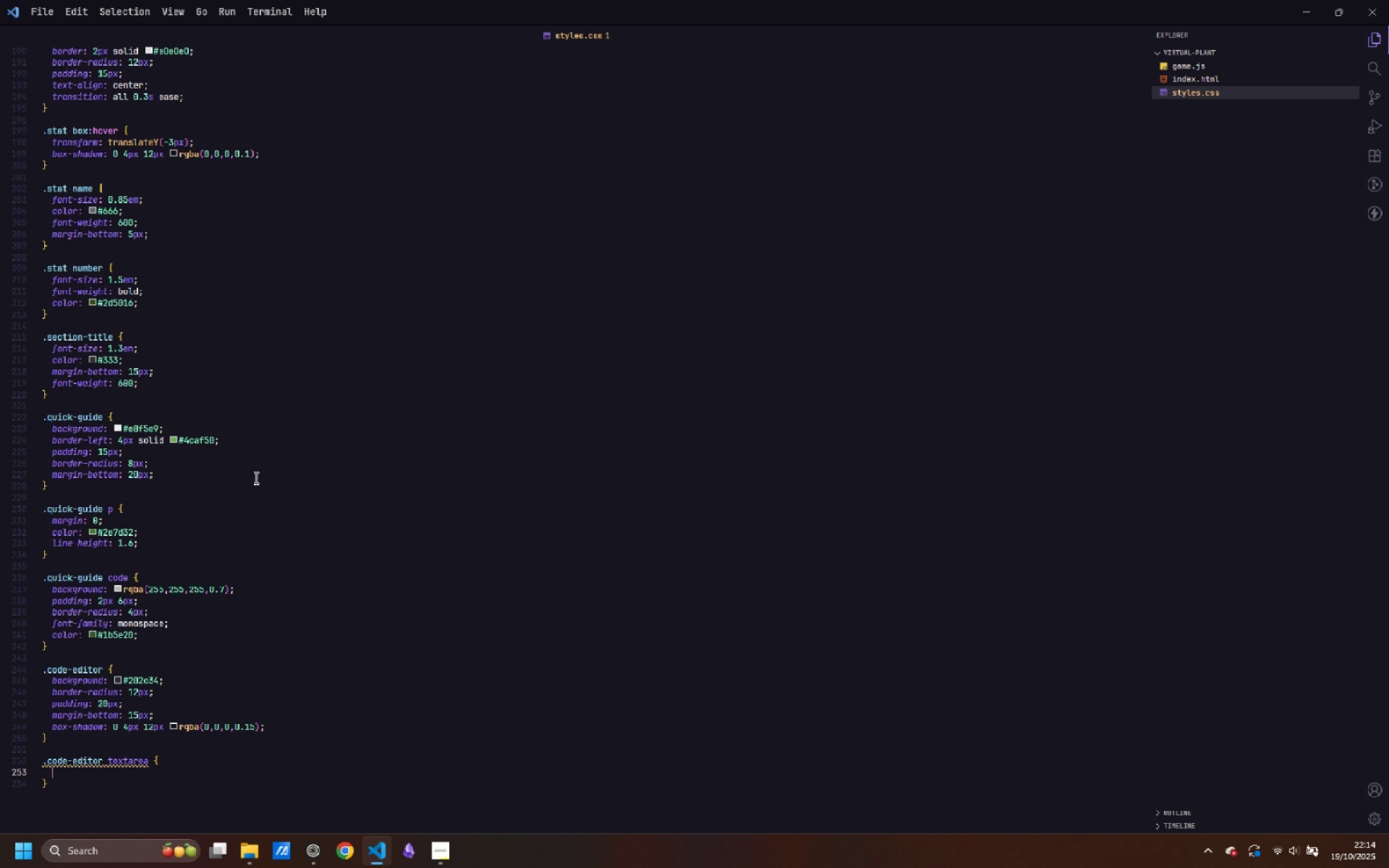 
key(Enter)
 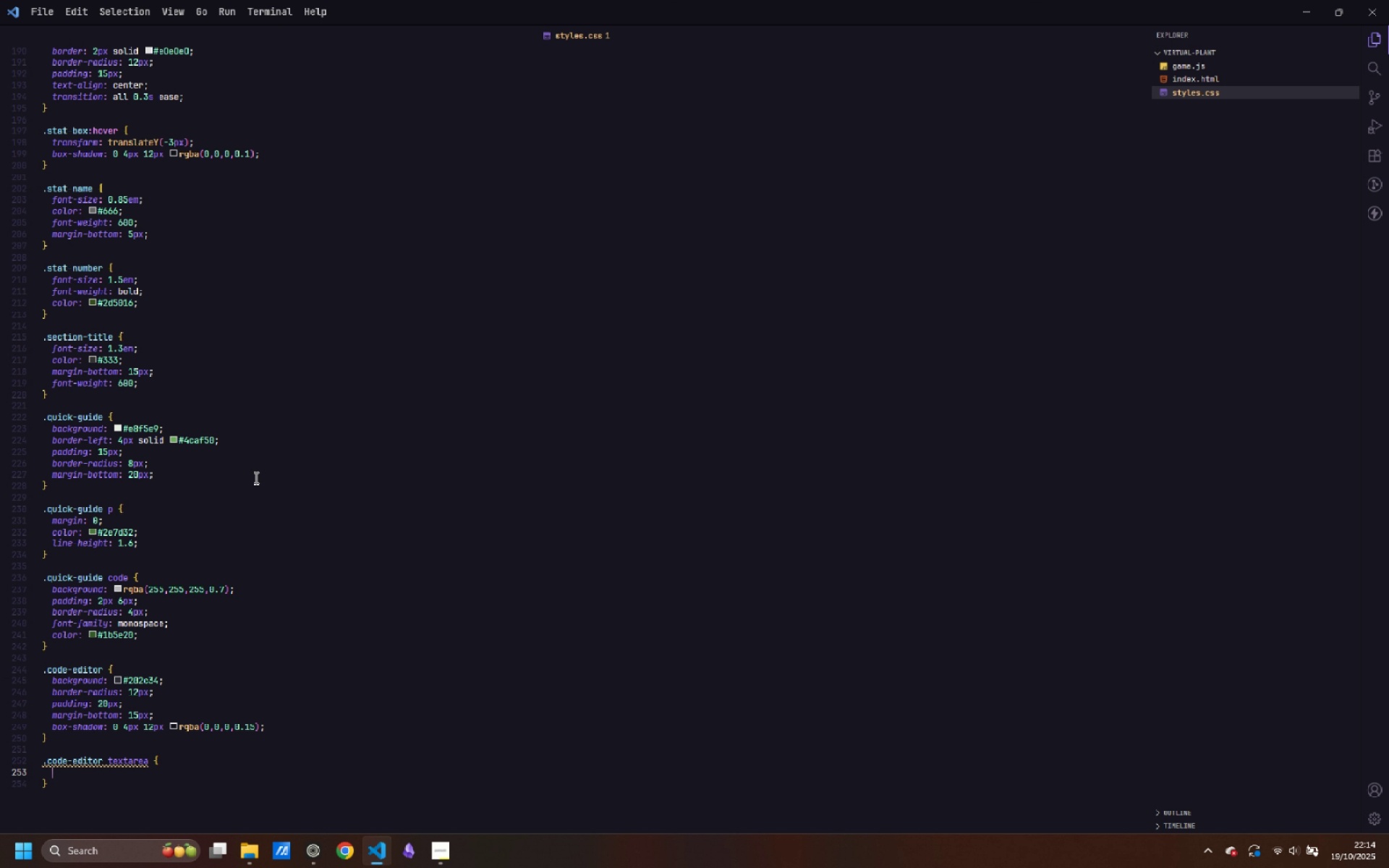 
type(width: 100%;)
 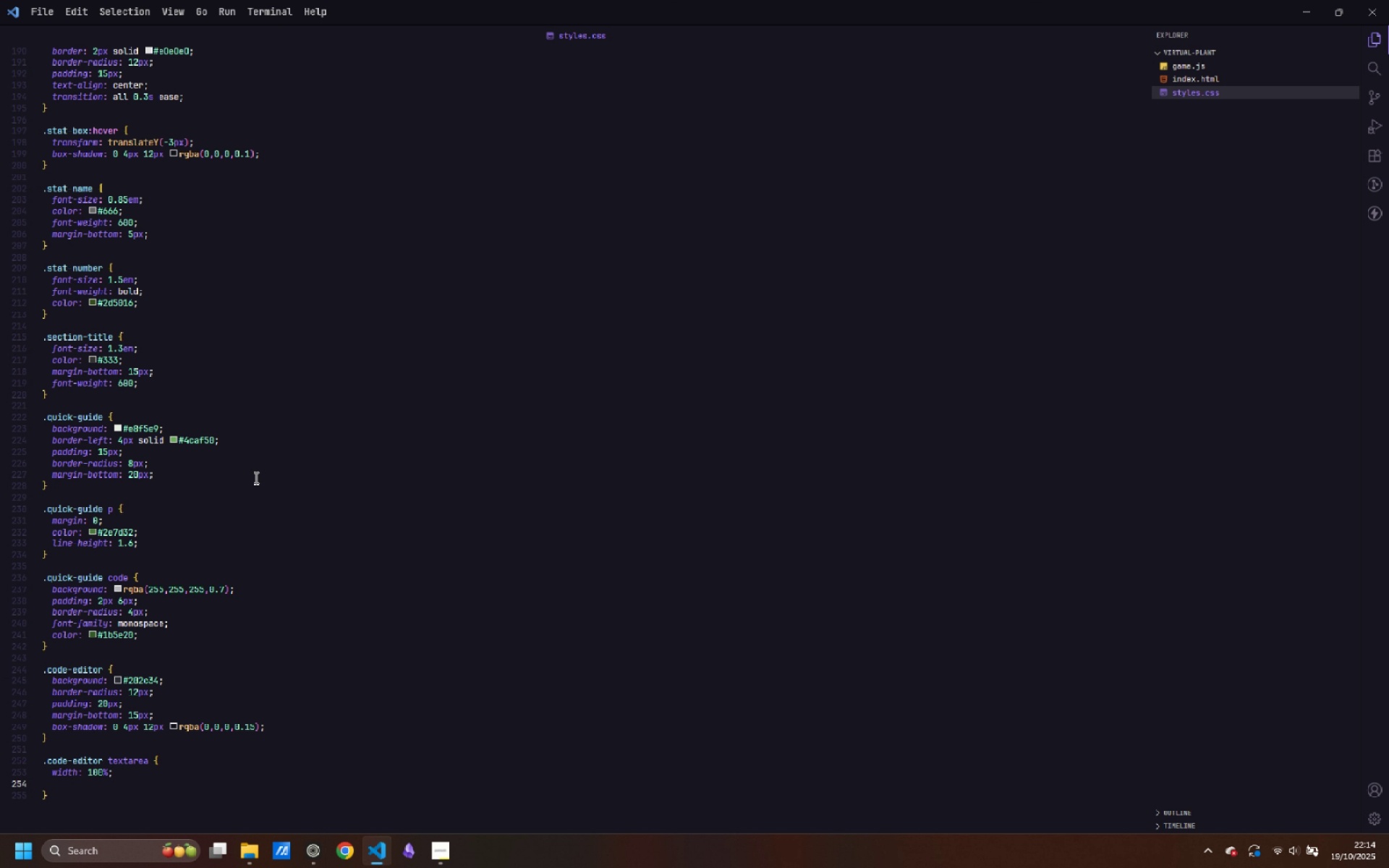 
 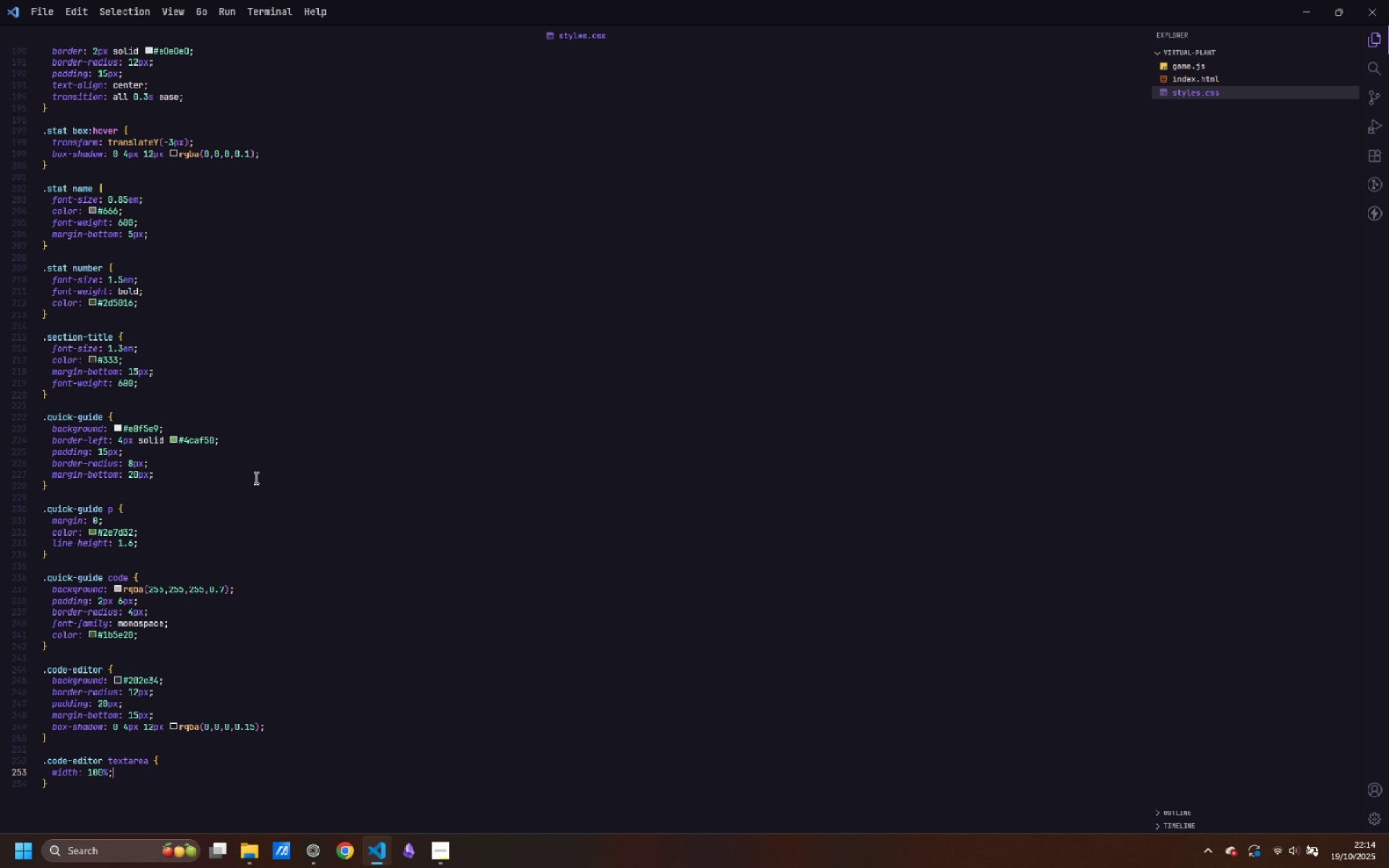 
key(Enter)
 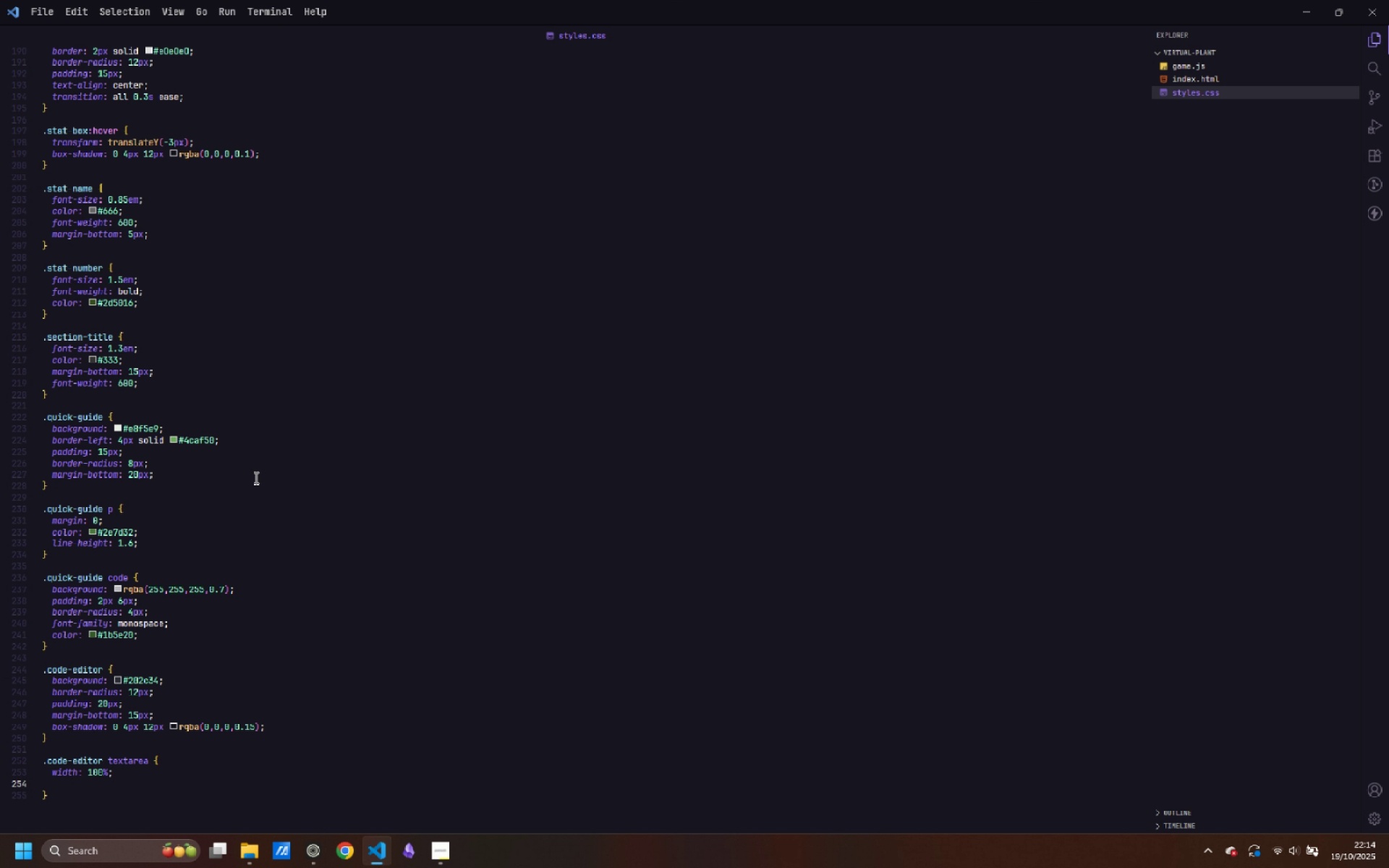 
type(min-height: 180px;)
 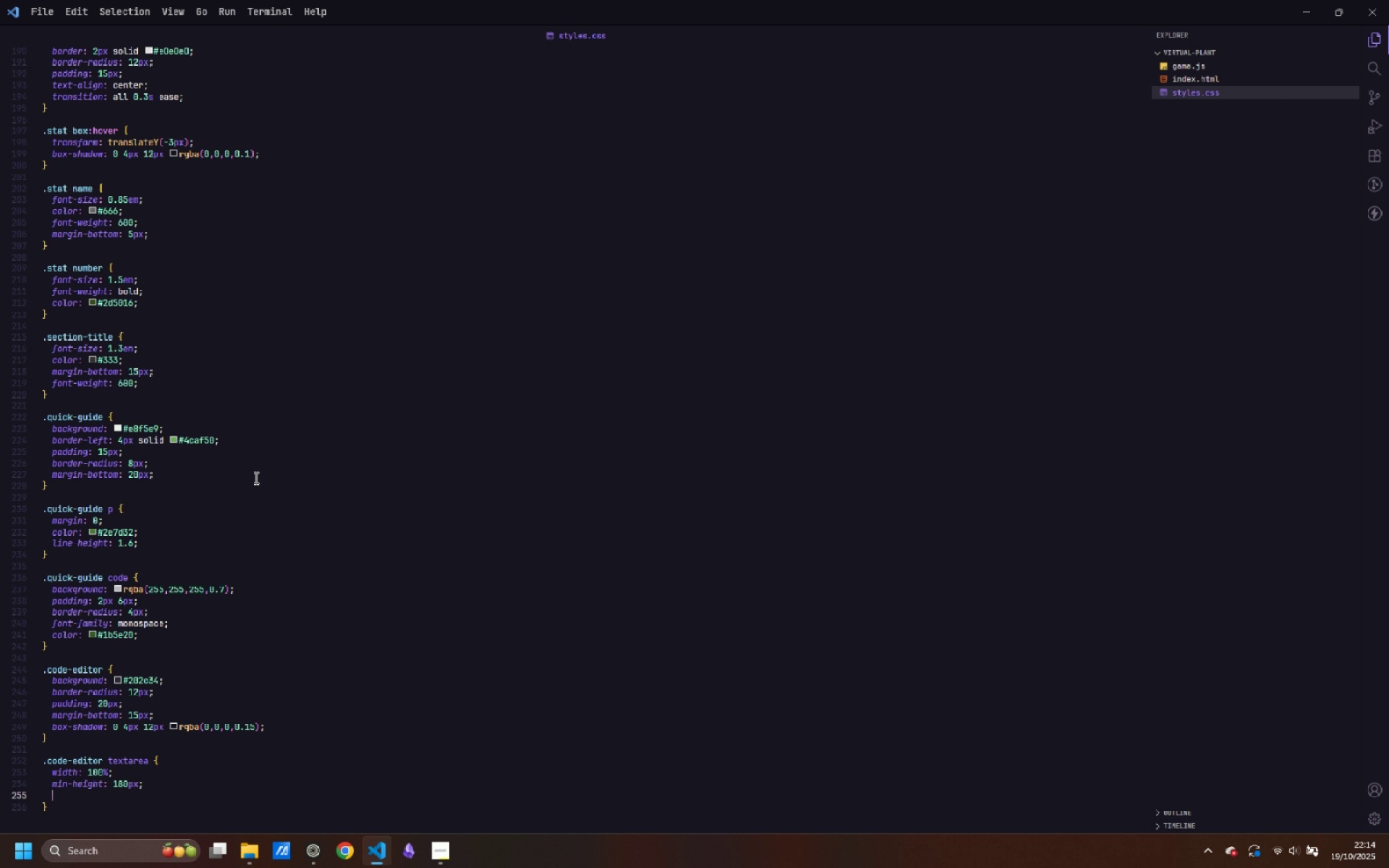 
key(Enter)
 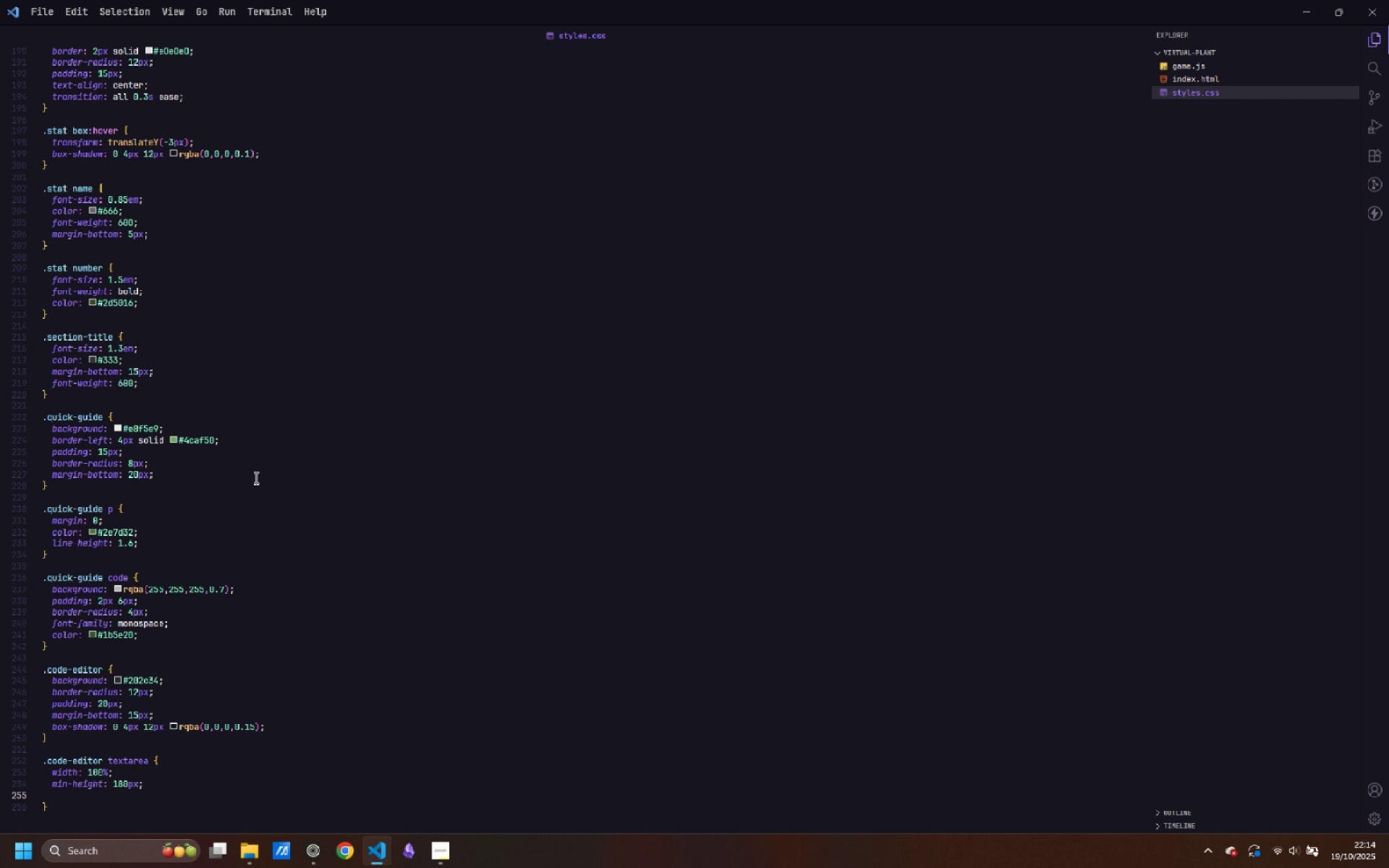 
type(background: transpa)
 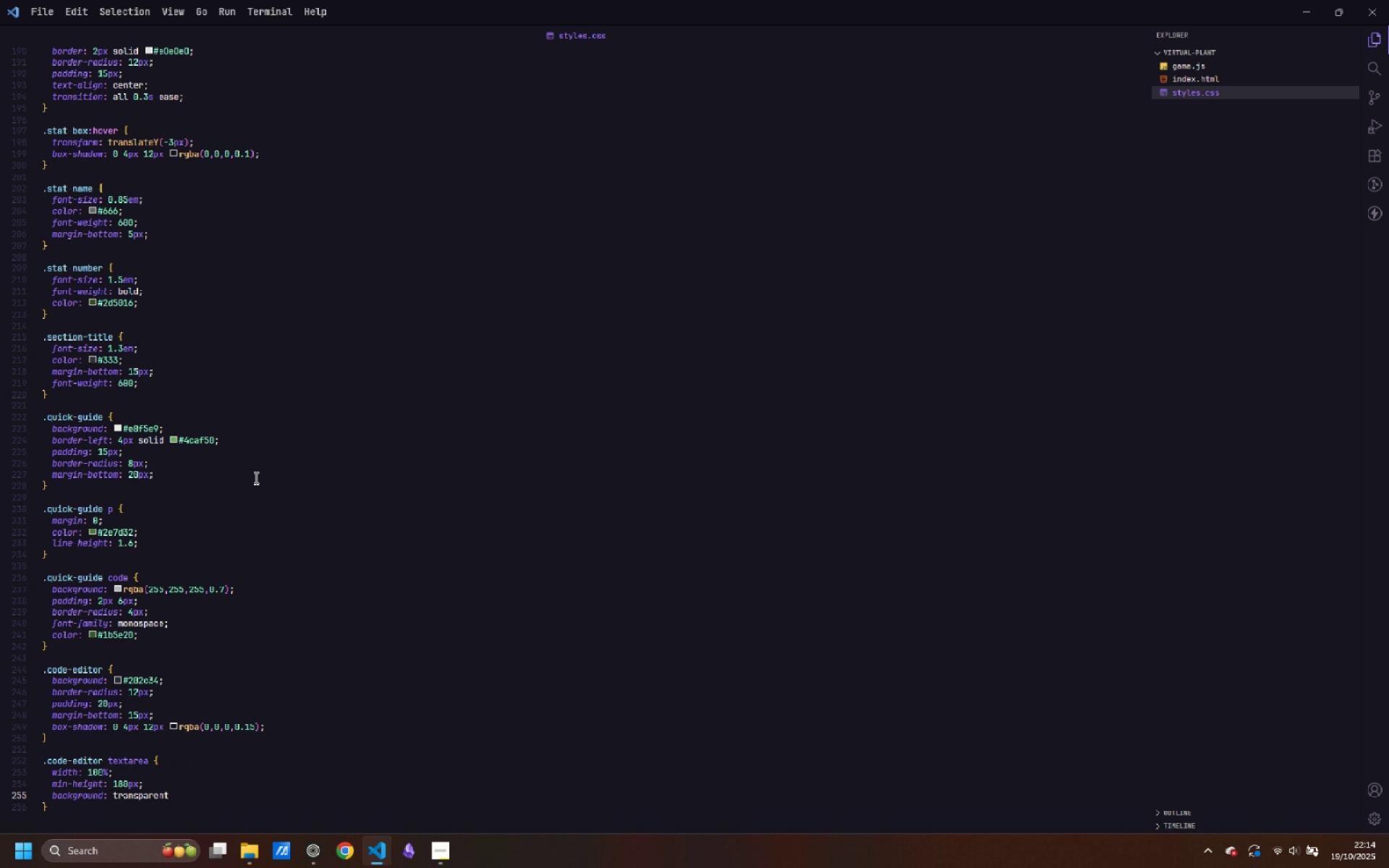 
 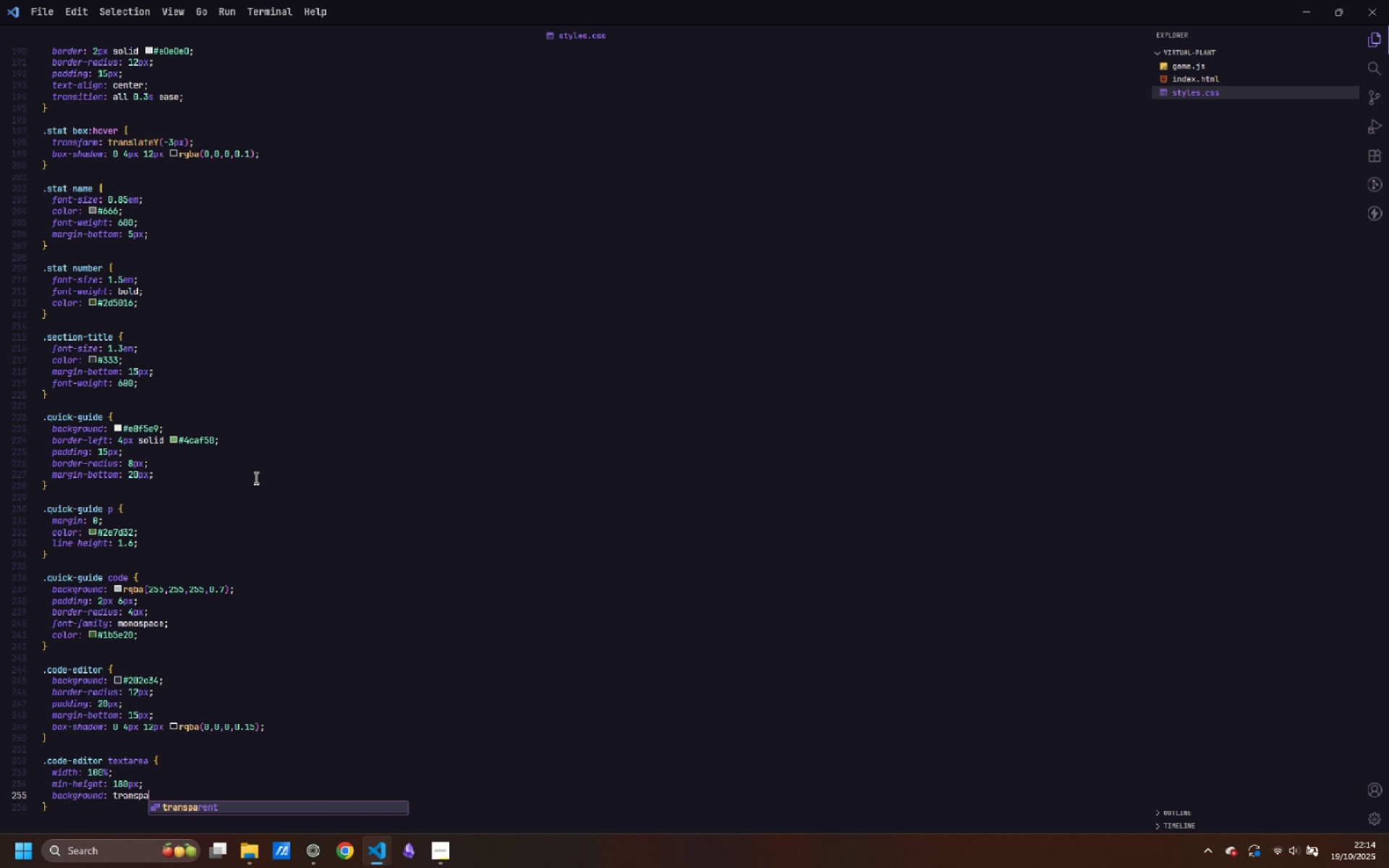 
key(Enter)
 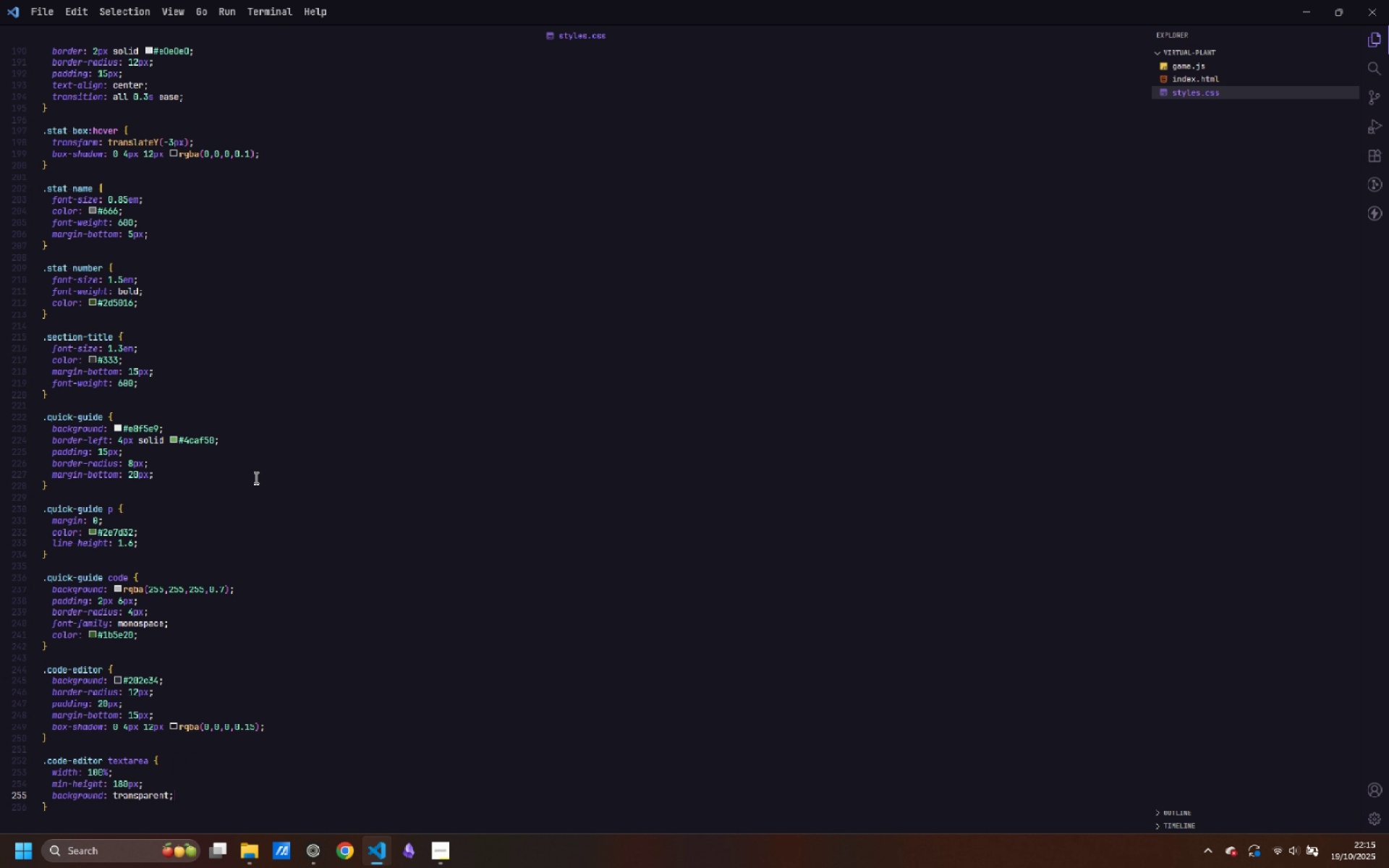 
key(Semicolon)
 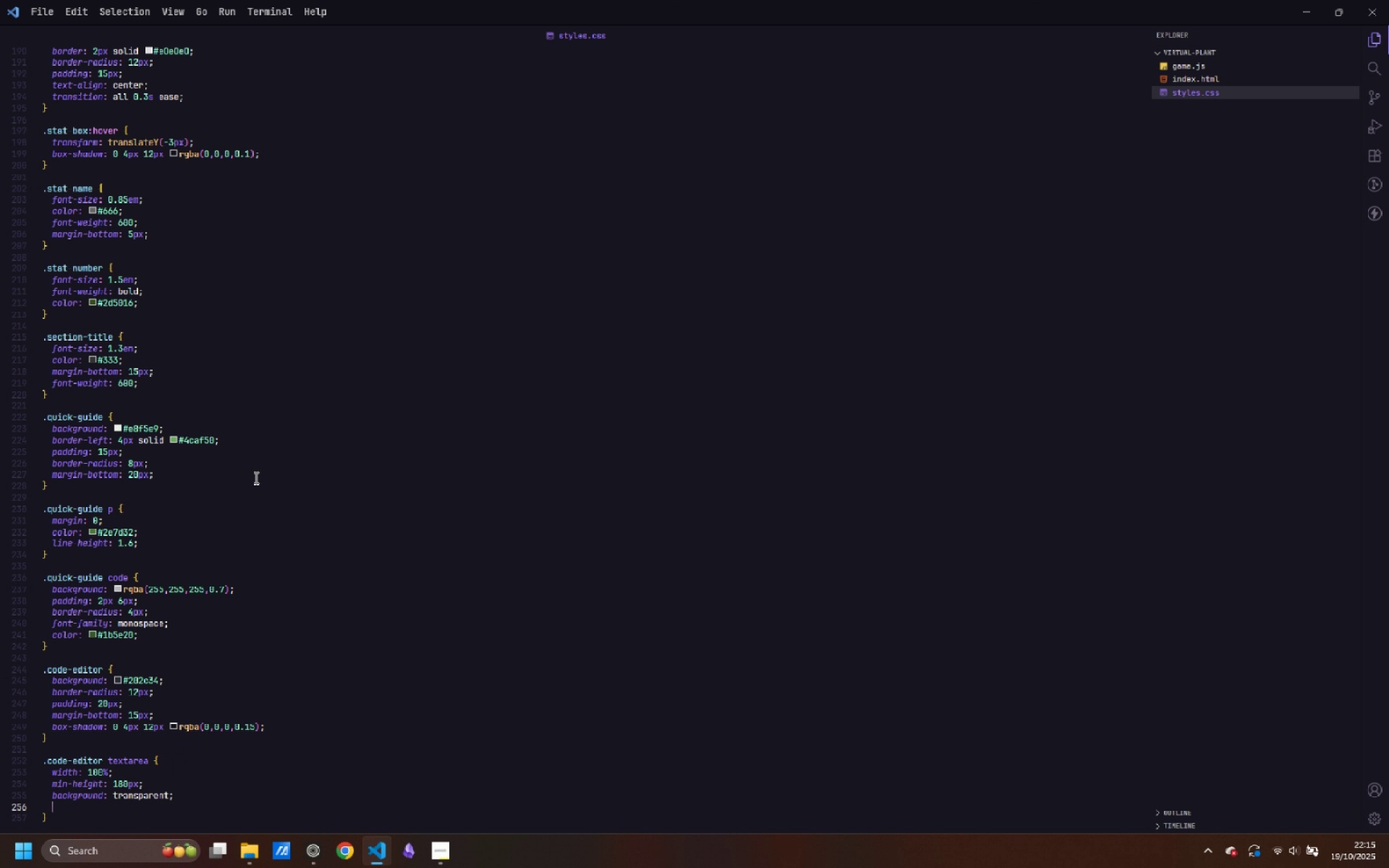 
key(Enter)
 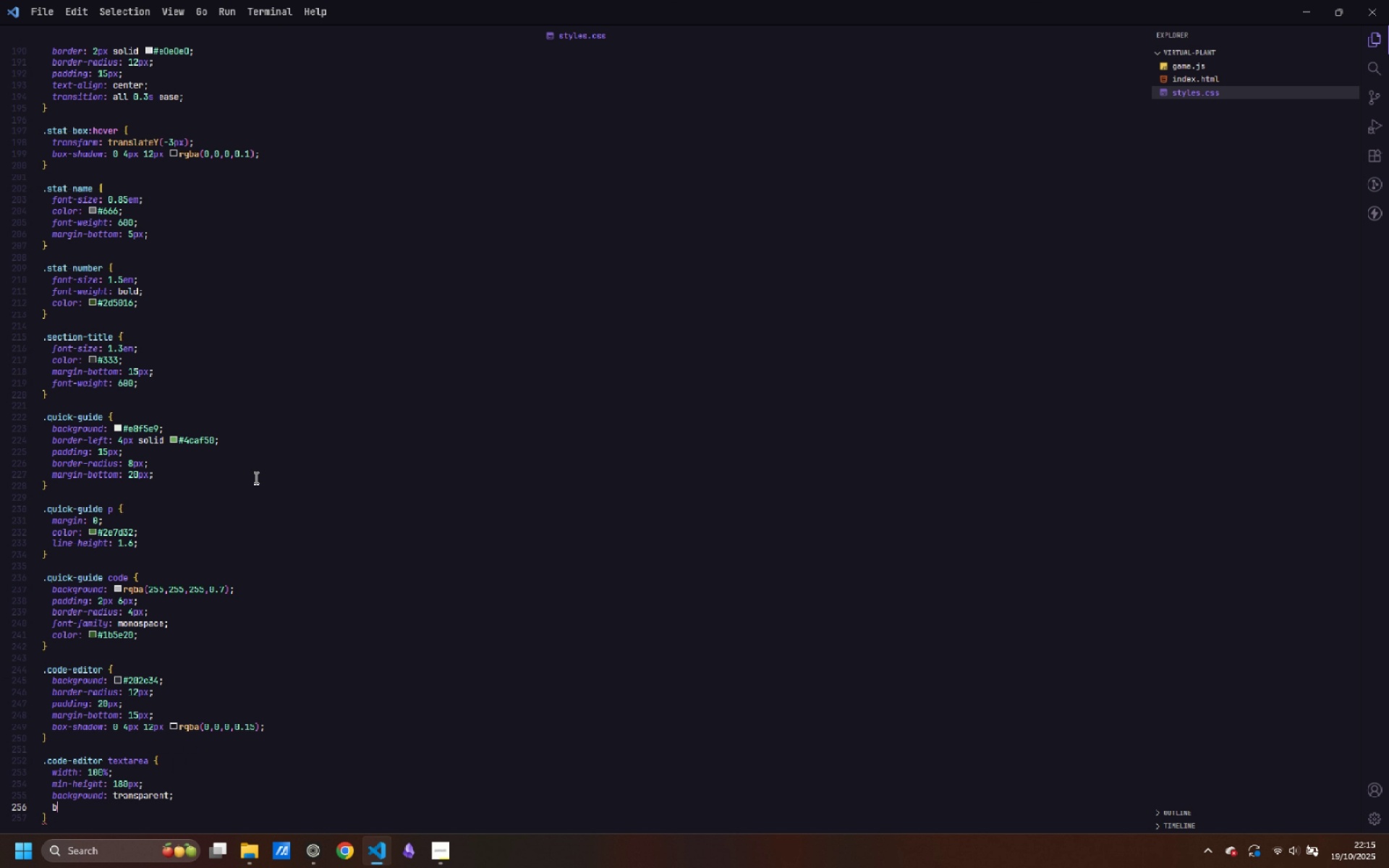 
type(border:)
 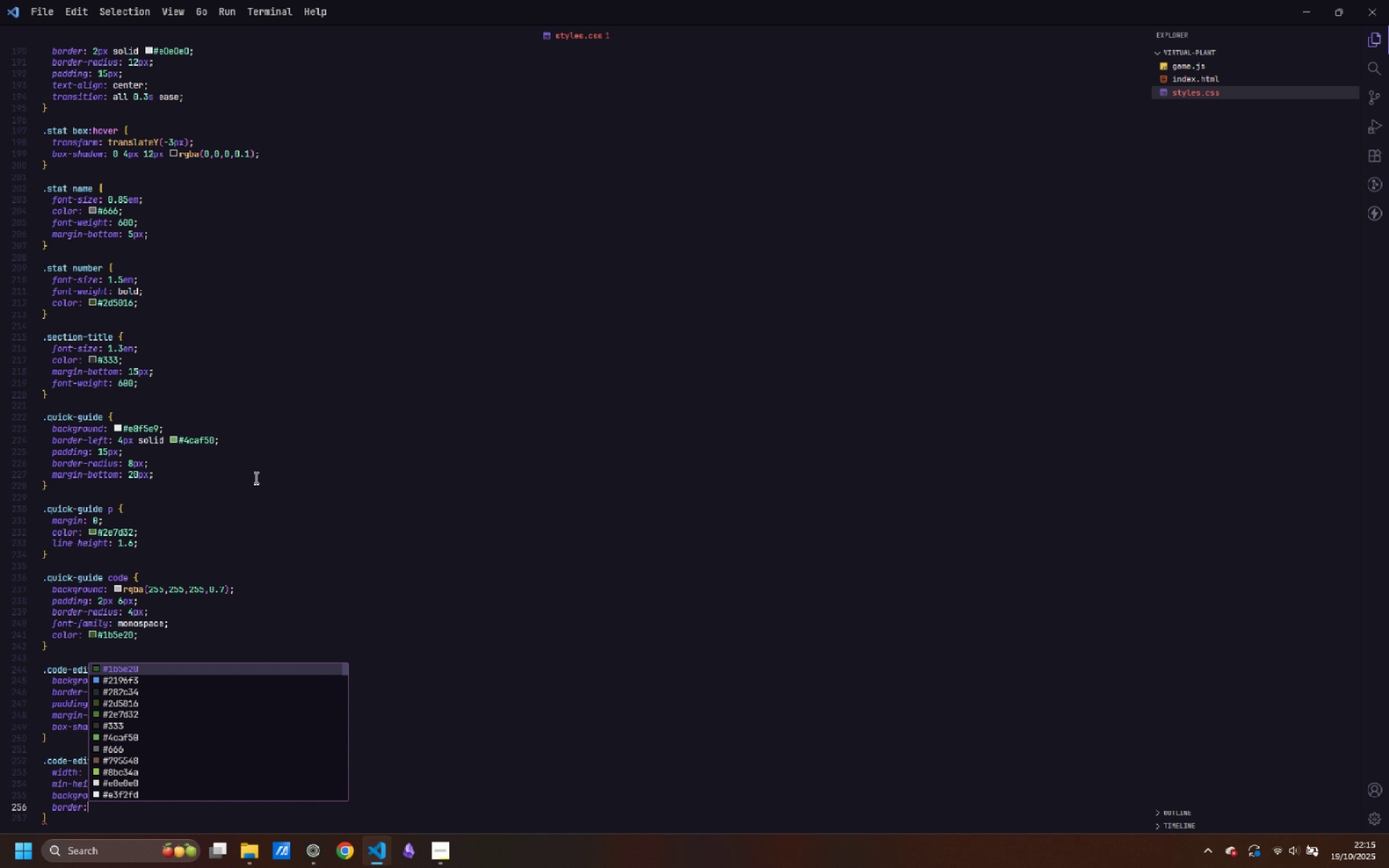 
type( none;)
 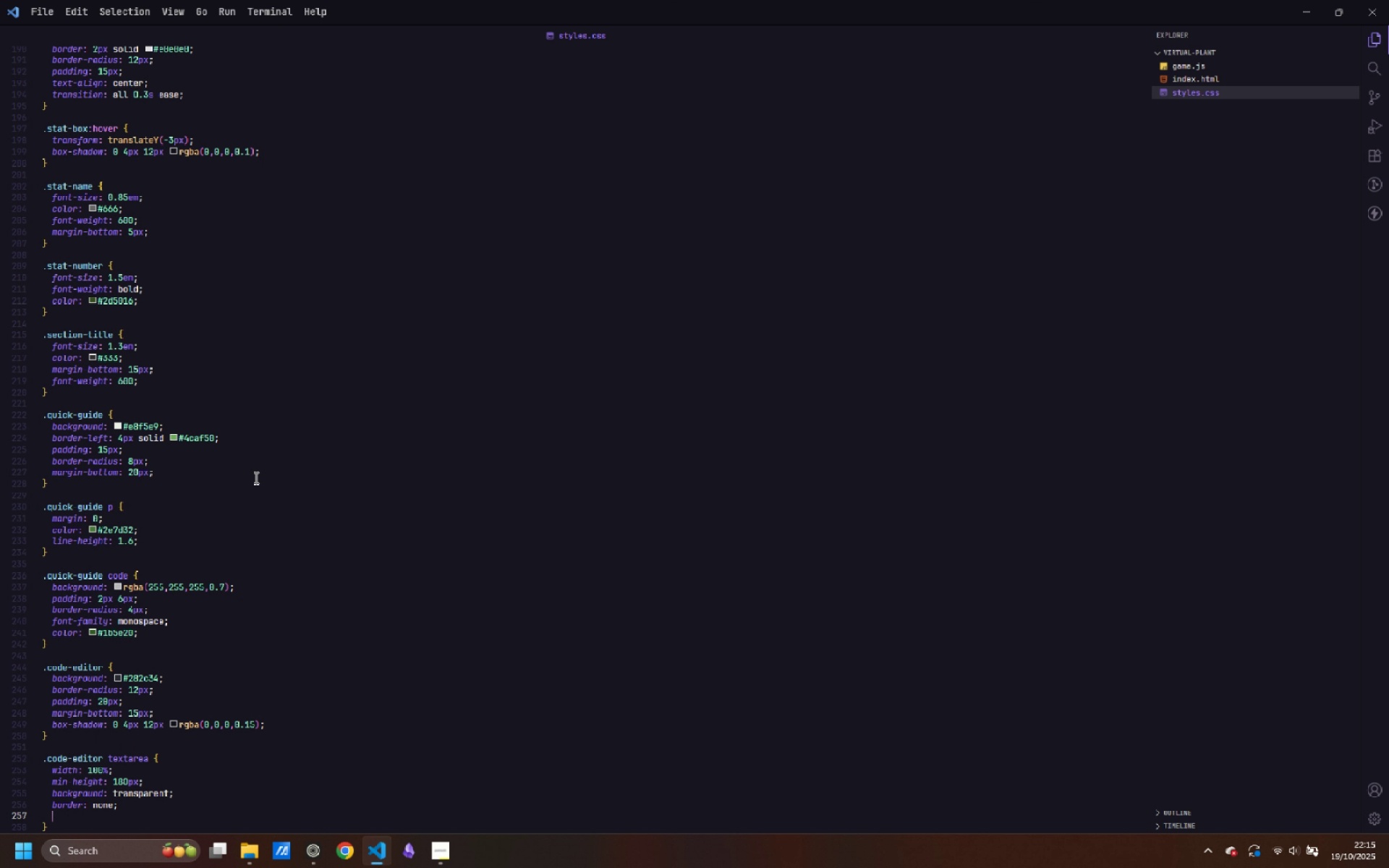 
key(Enter)
 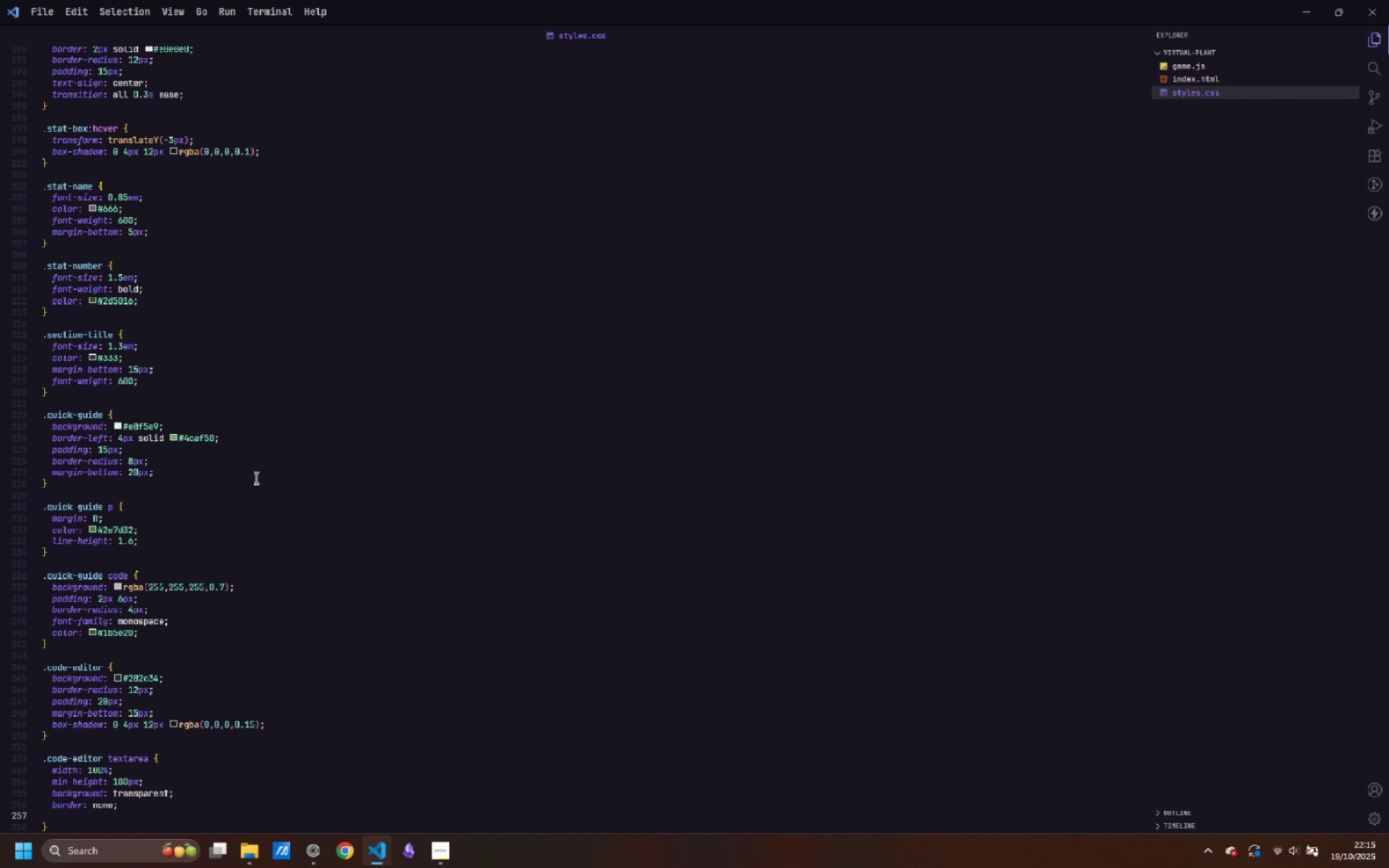 
wait(7.01)
 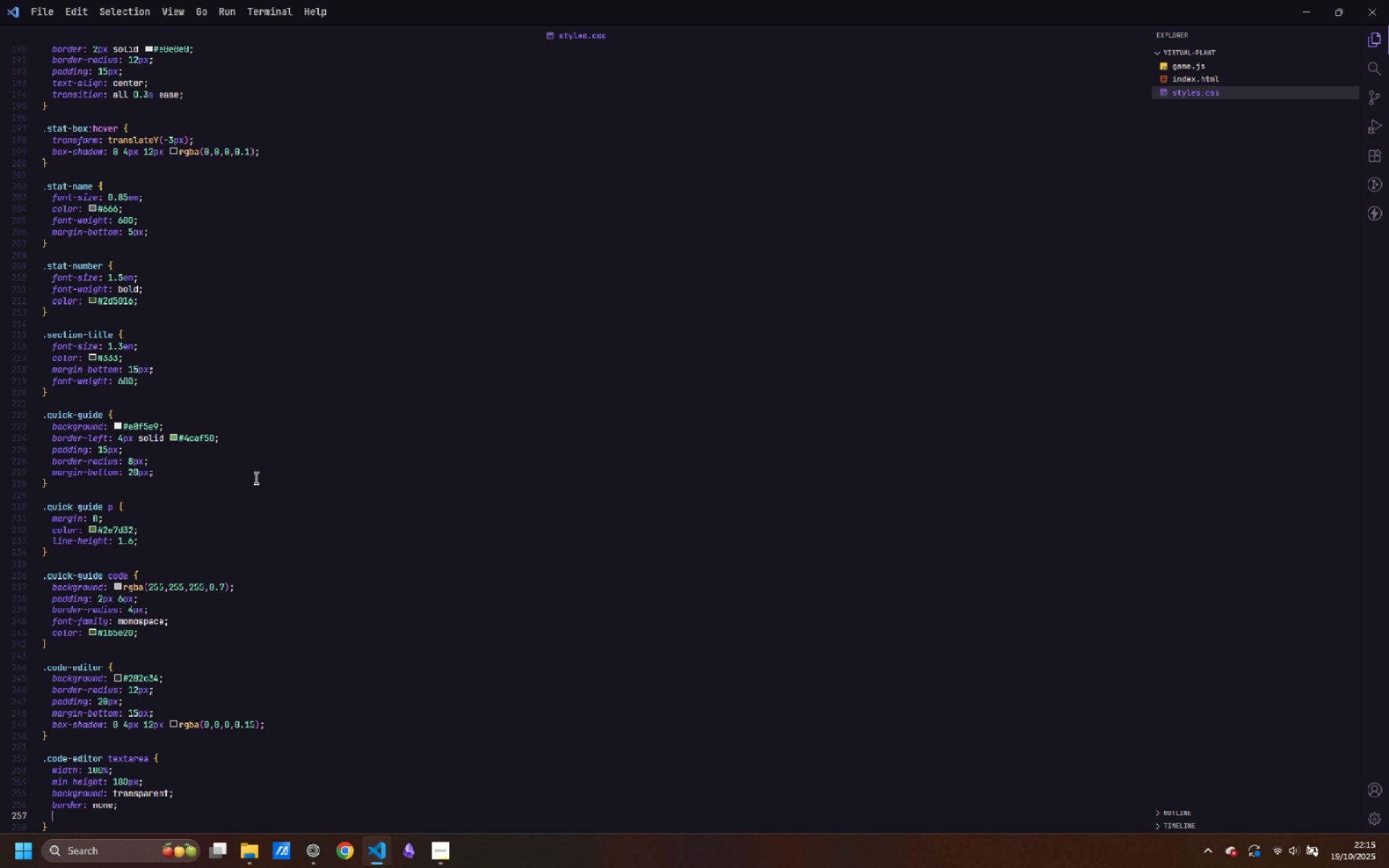 
type(color: #aab2bf;)
 